 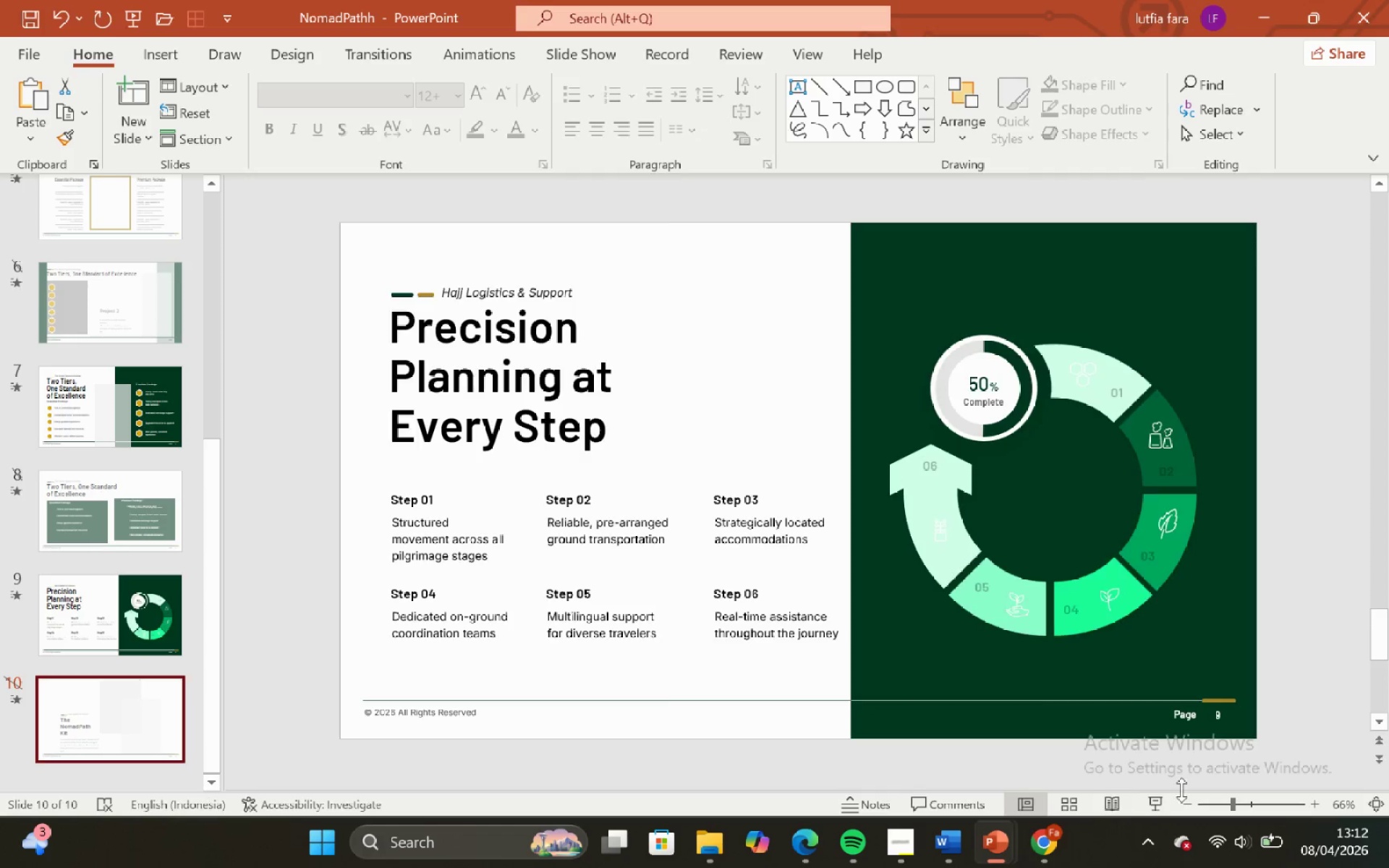 
left_click([540, 749])
 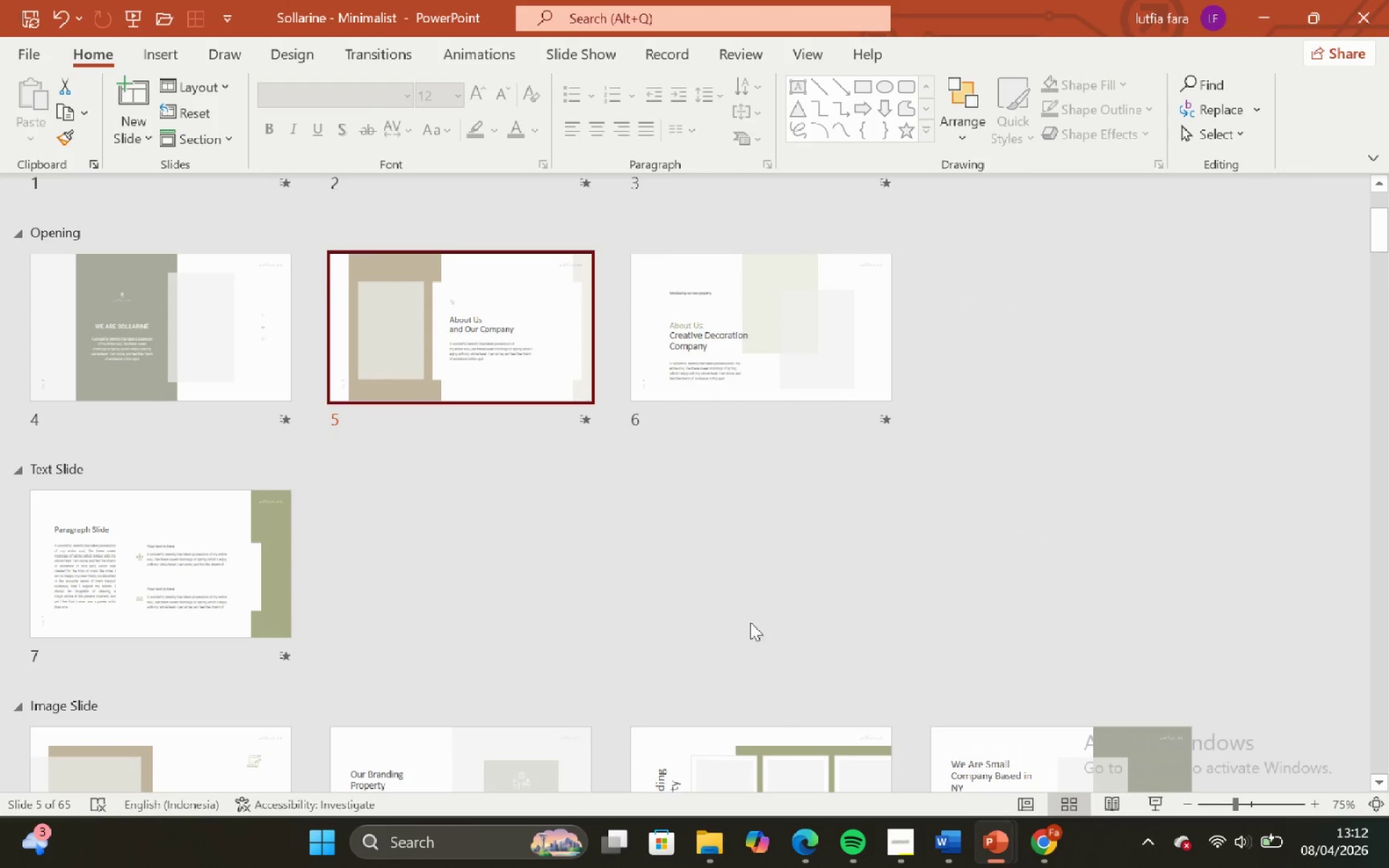 
scroll: coordinate [781, 634], scroll_direction: up, amount: 17.0
 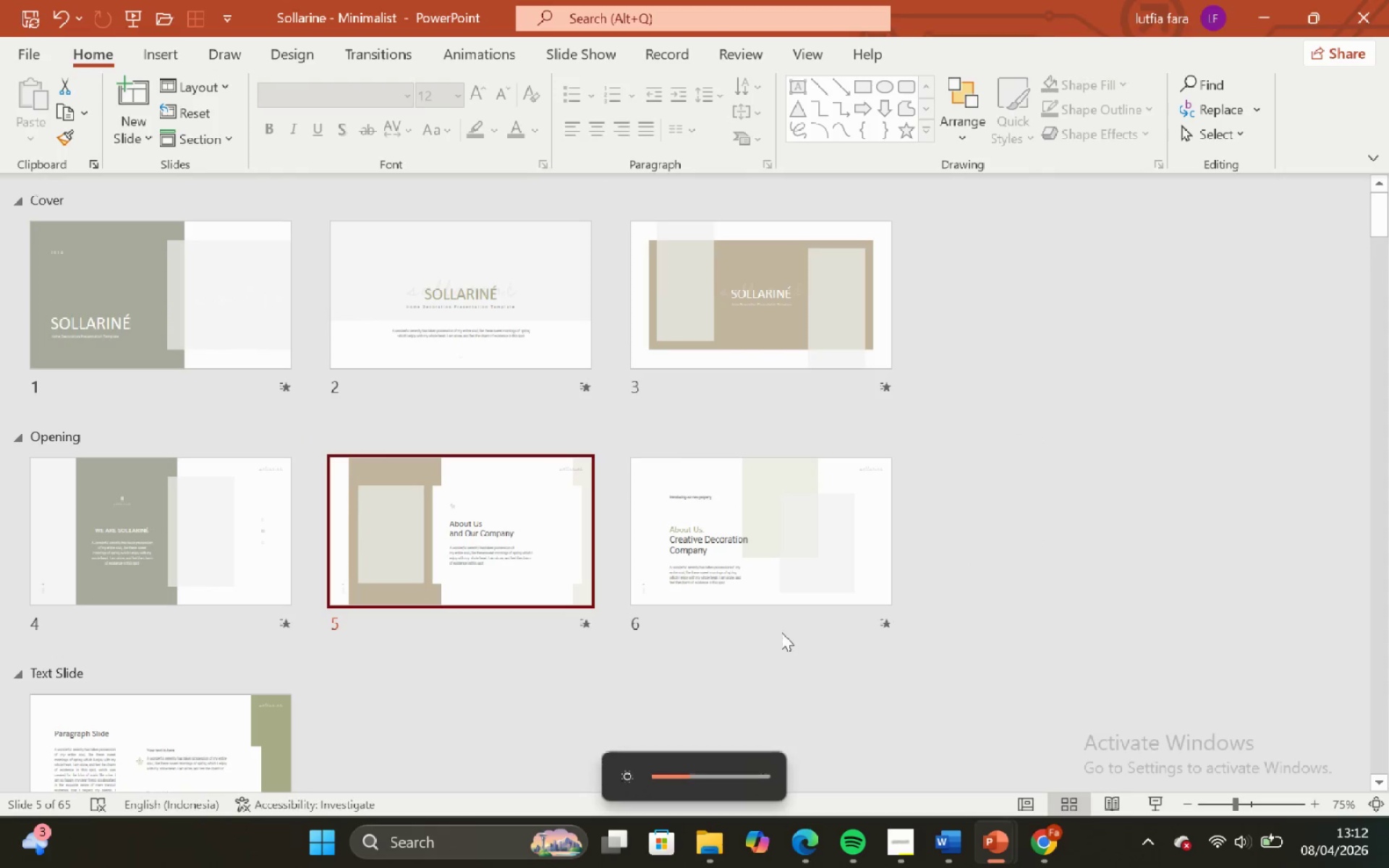 
scroll: coordinate [776, 647], scroll_direction: down, amount: 6.0
 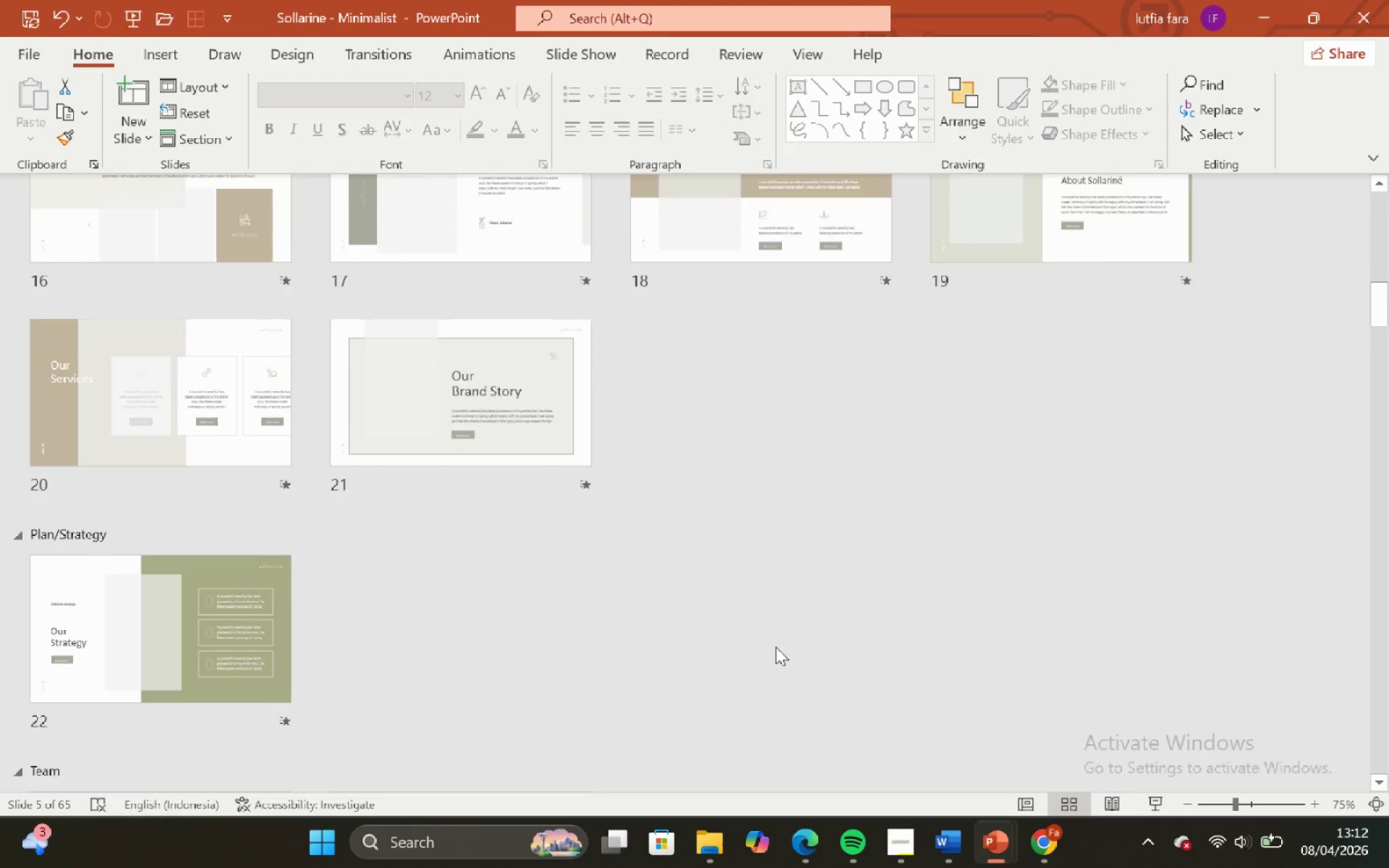 
scroll: coordinate [776, 647], scroll_direction: up, amount: 1.0
 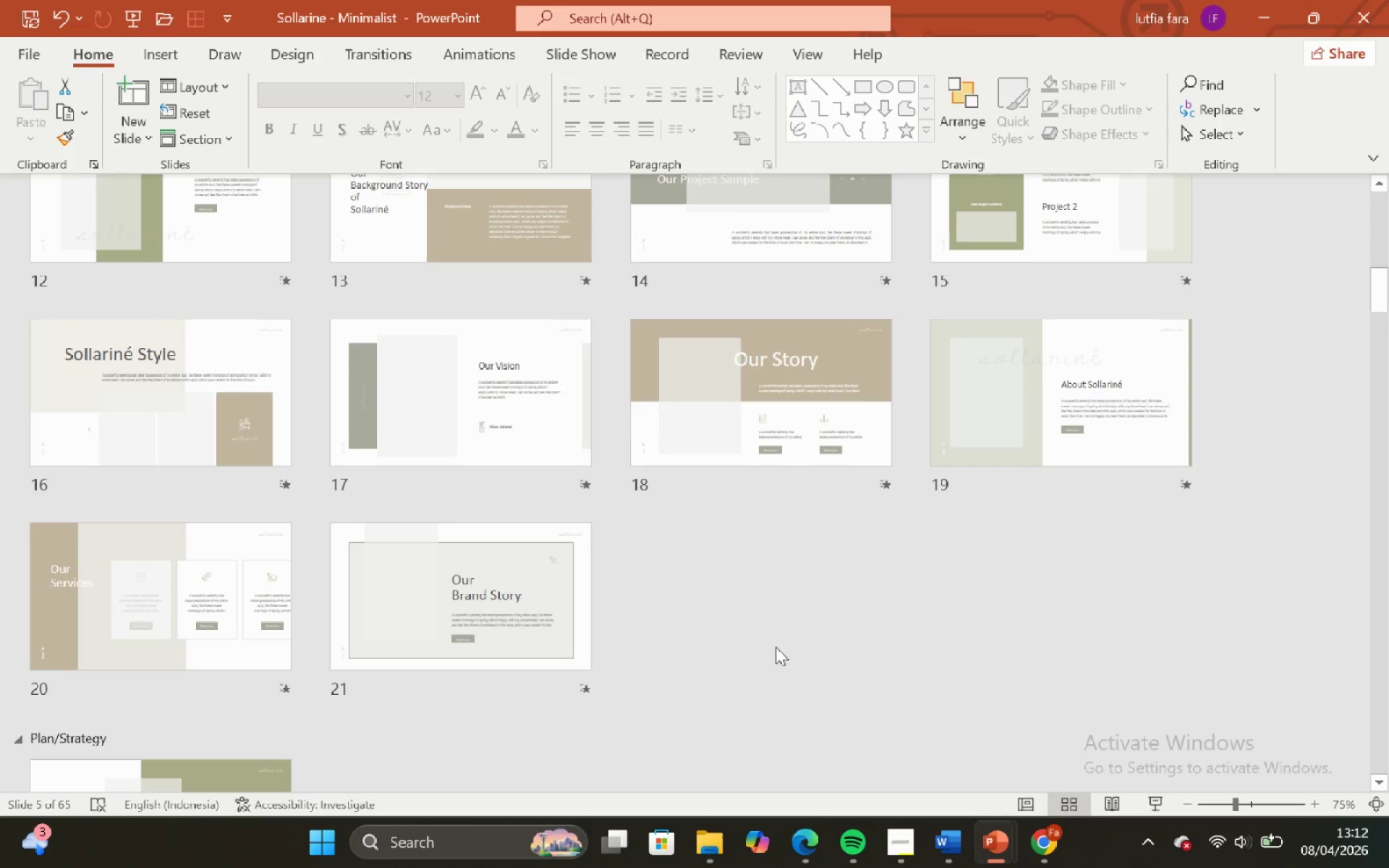 
double_click([734, 378])
 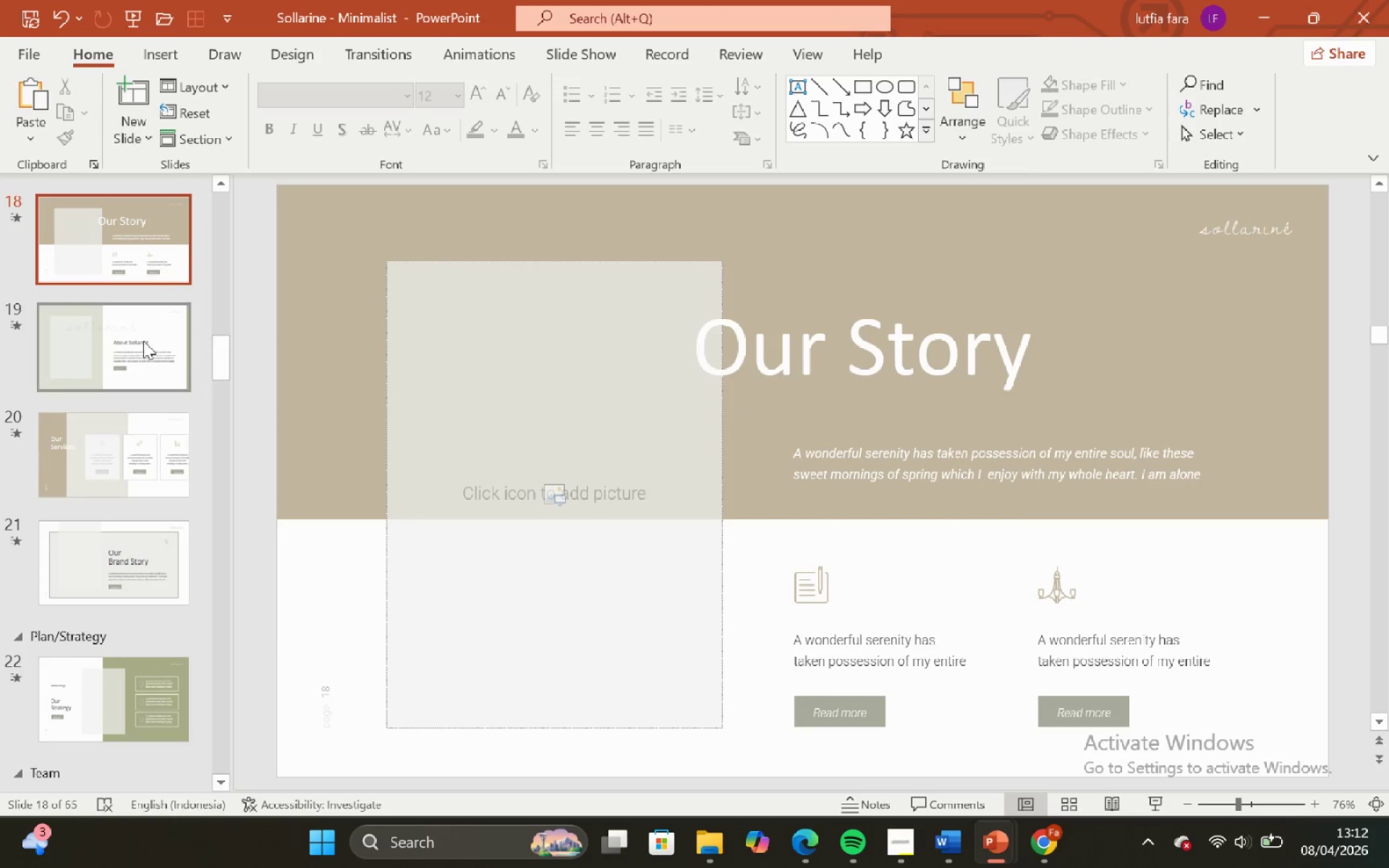 
left_click([145, 261])
 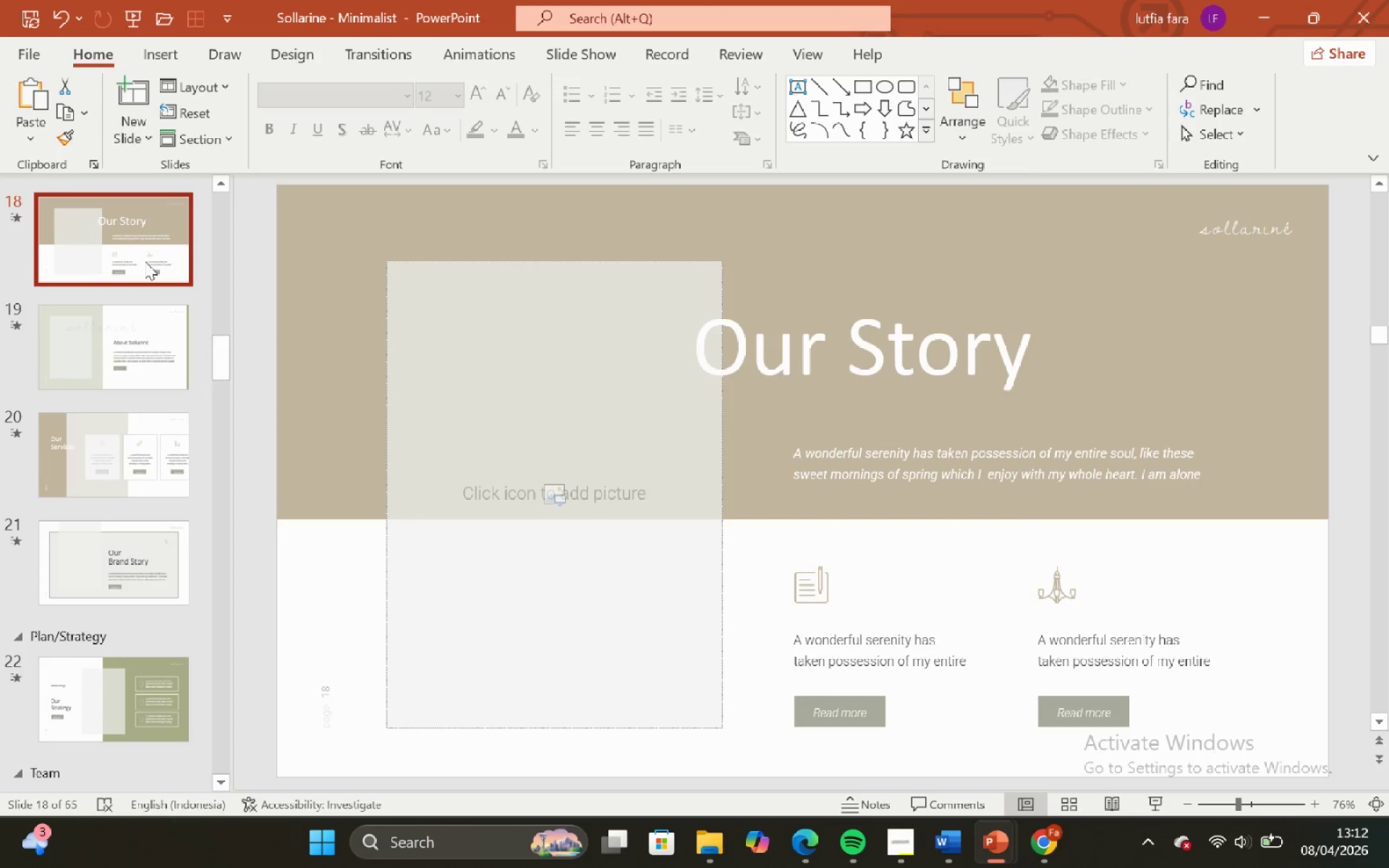 
key(Control+C)
 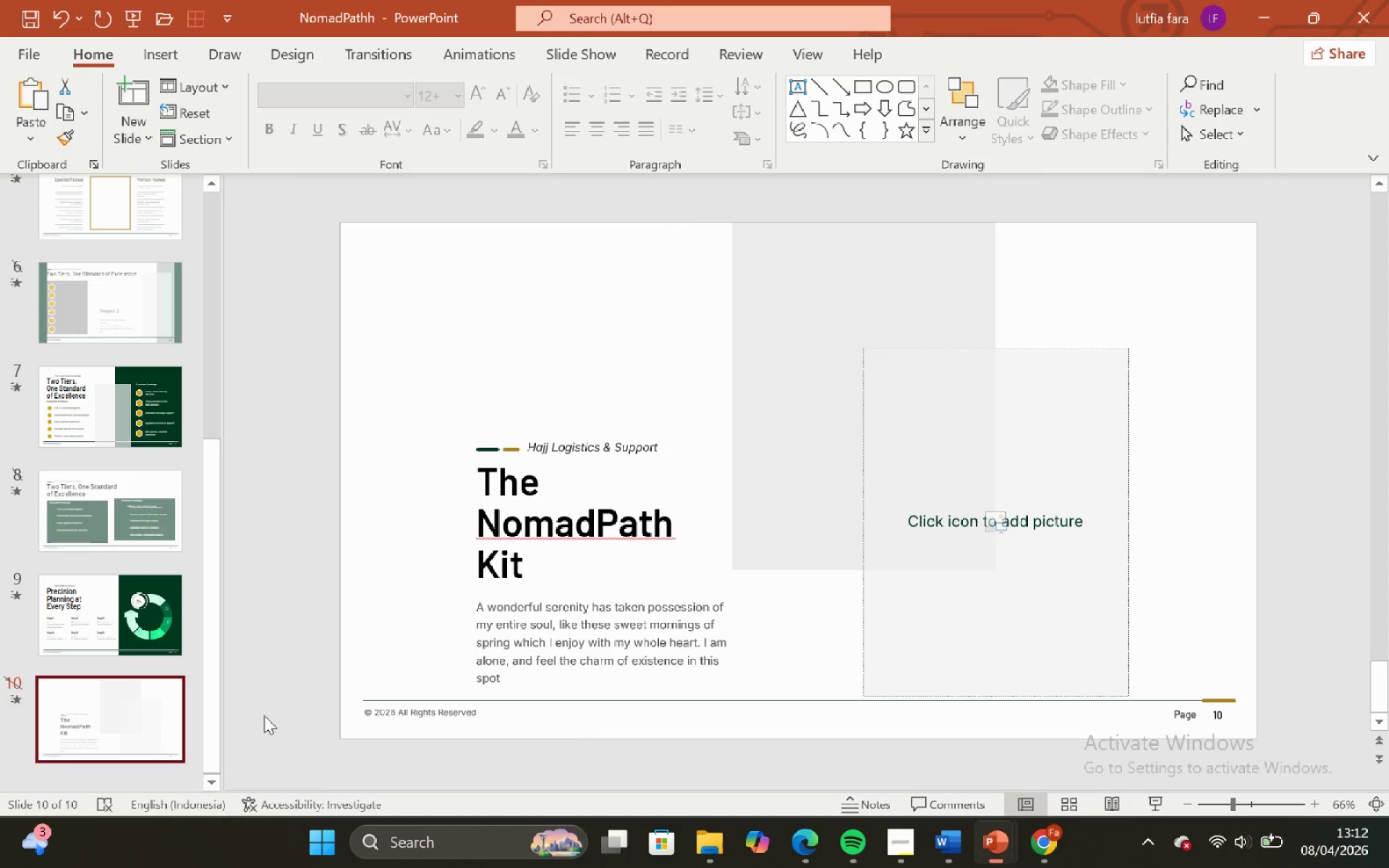 
double_click([132, 707])
 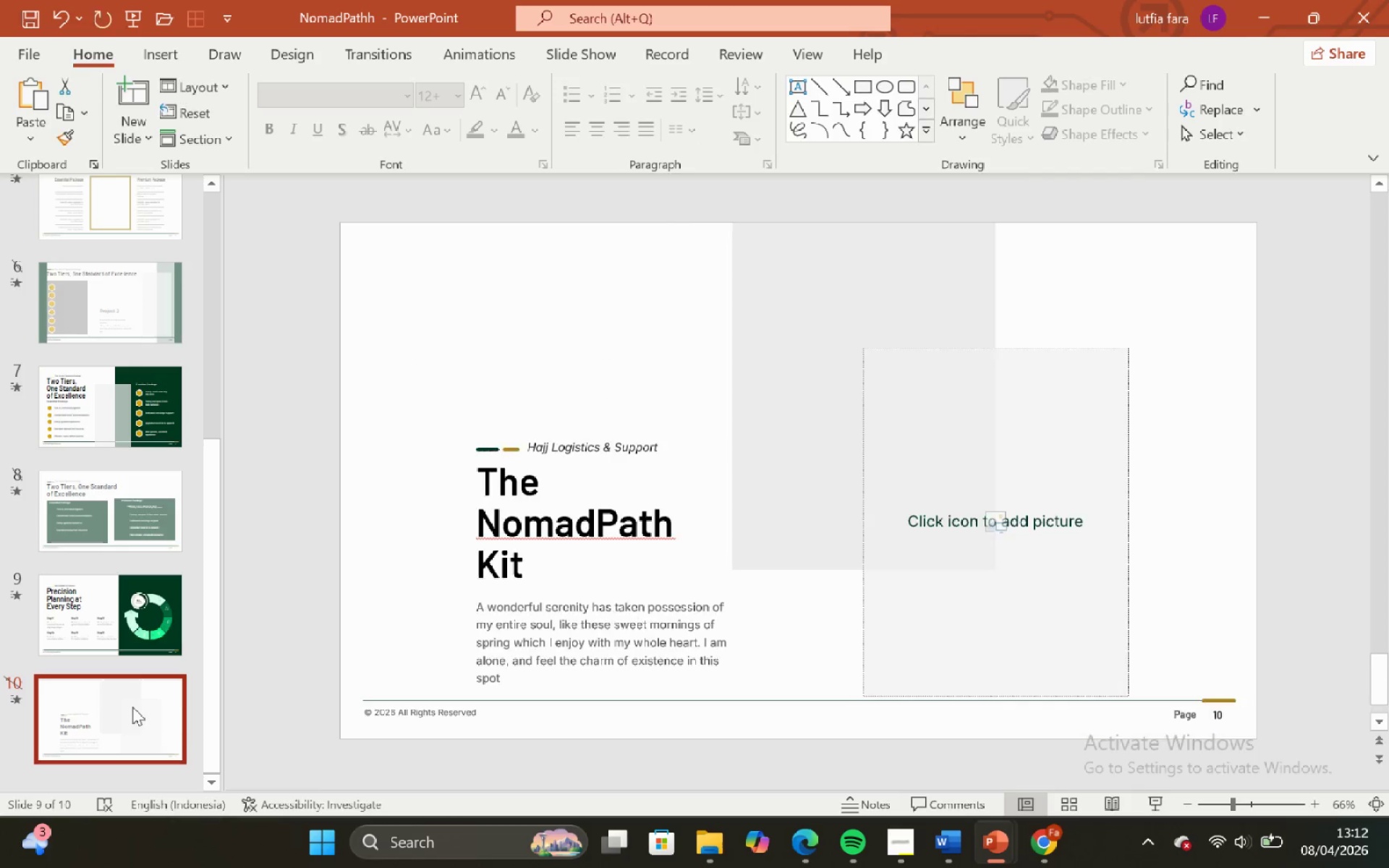 
key(Control+V)
 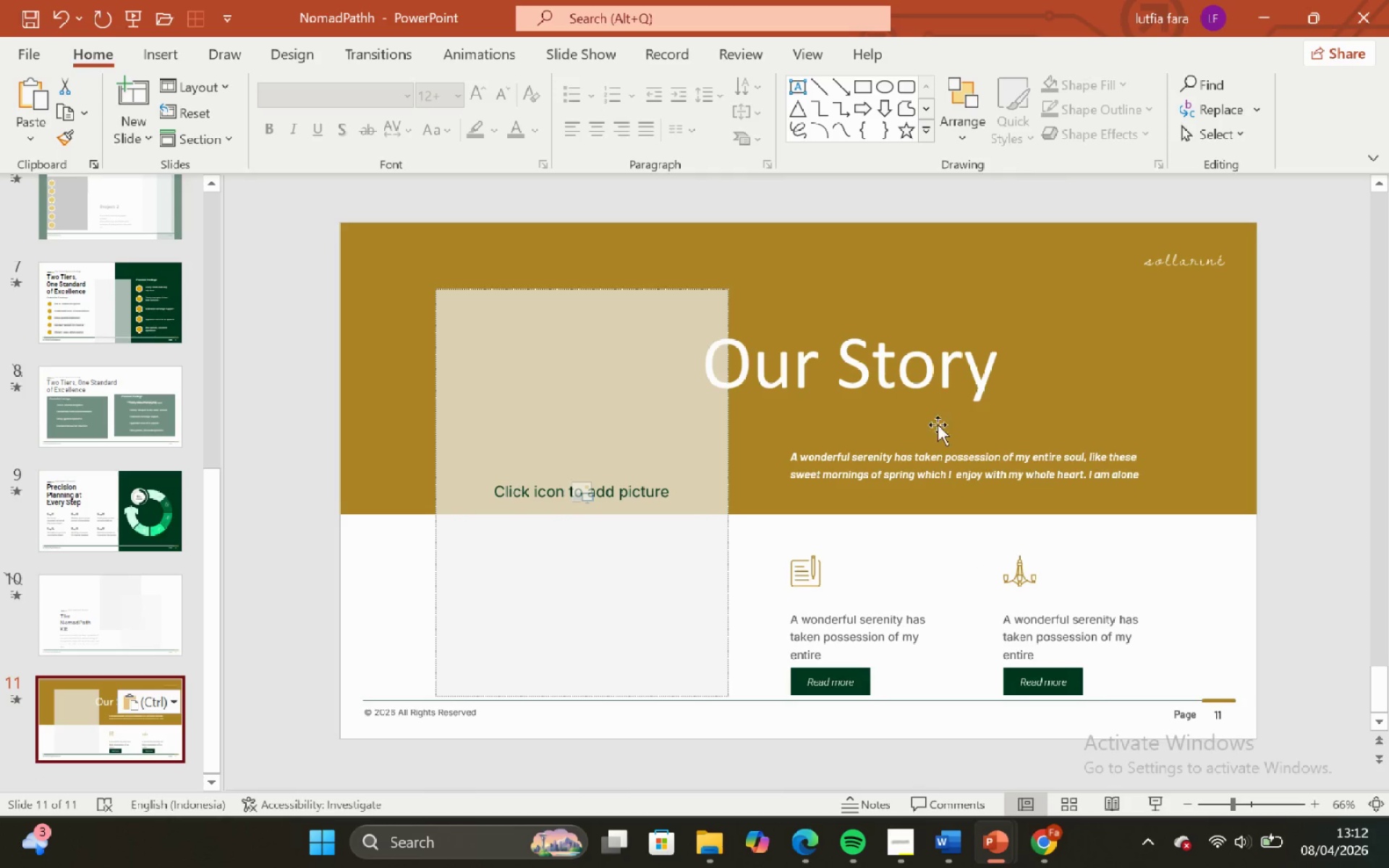 
left_click([922, 367])
 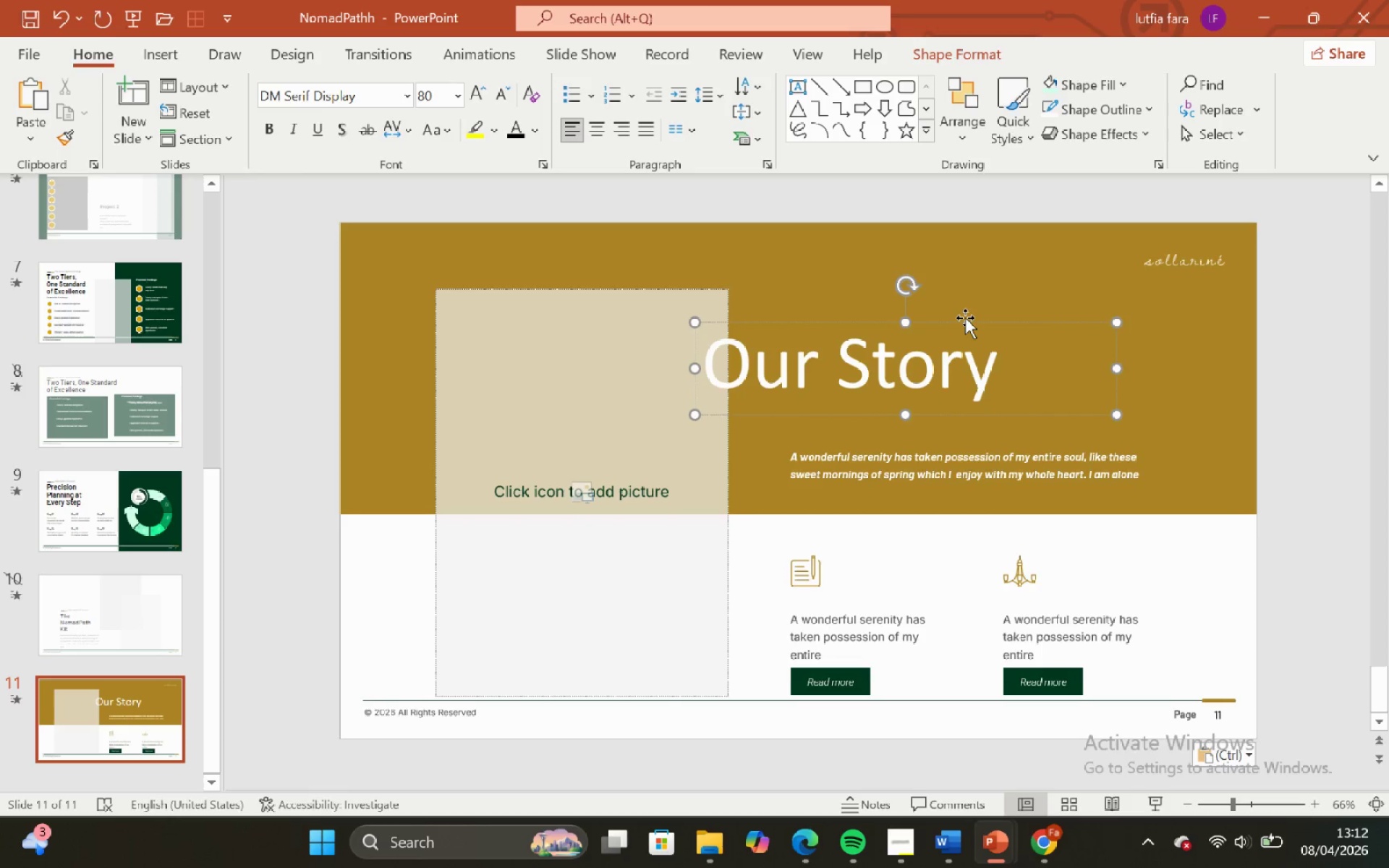 
hold_key(key=ShiftLeft, duration=0.66)
left_click_drag(start_coordinate=[964, 318], to_coordinate=[1050, 321])
 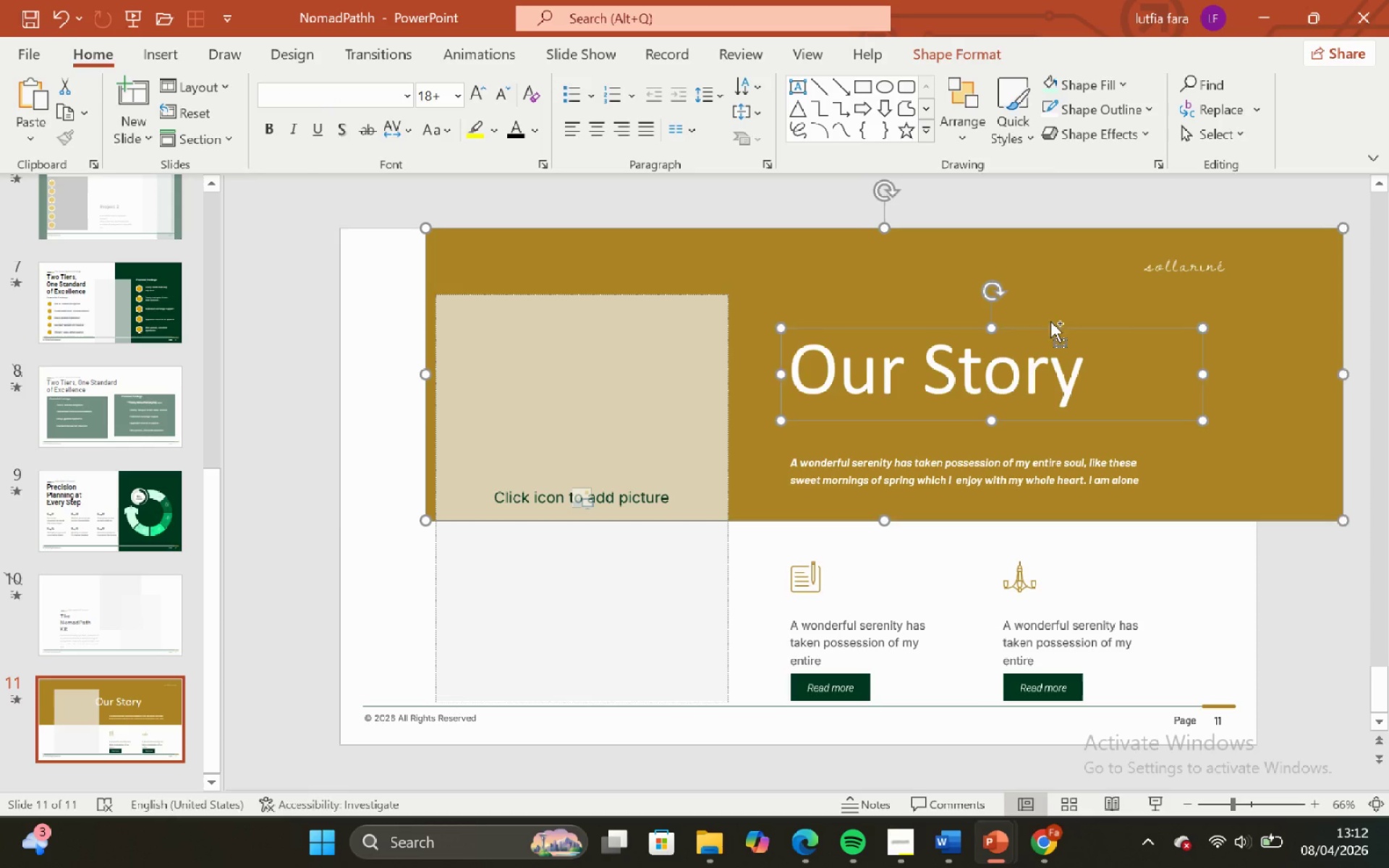 
key(Control+Z)
 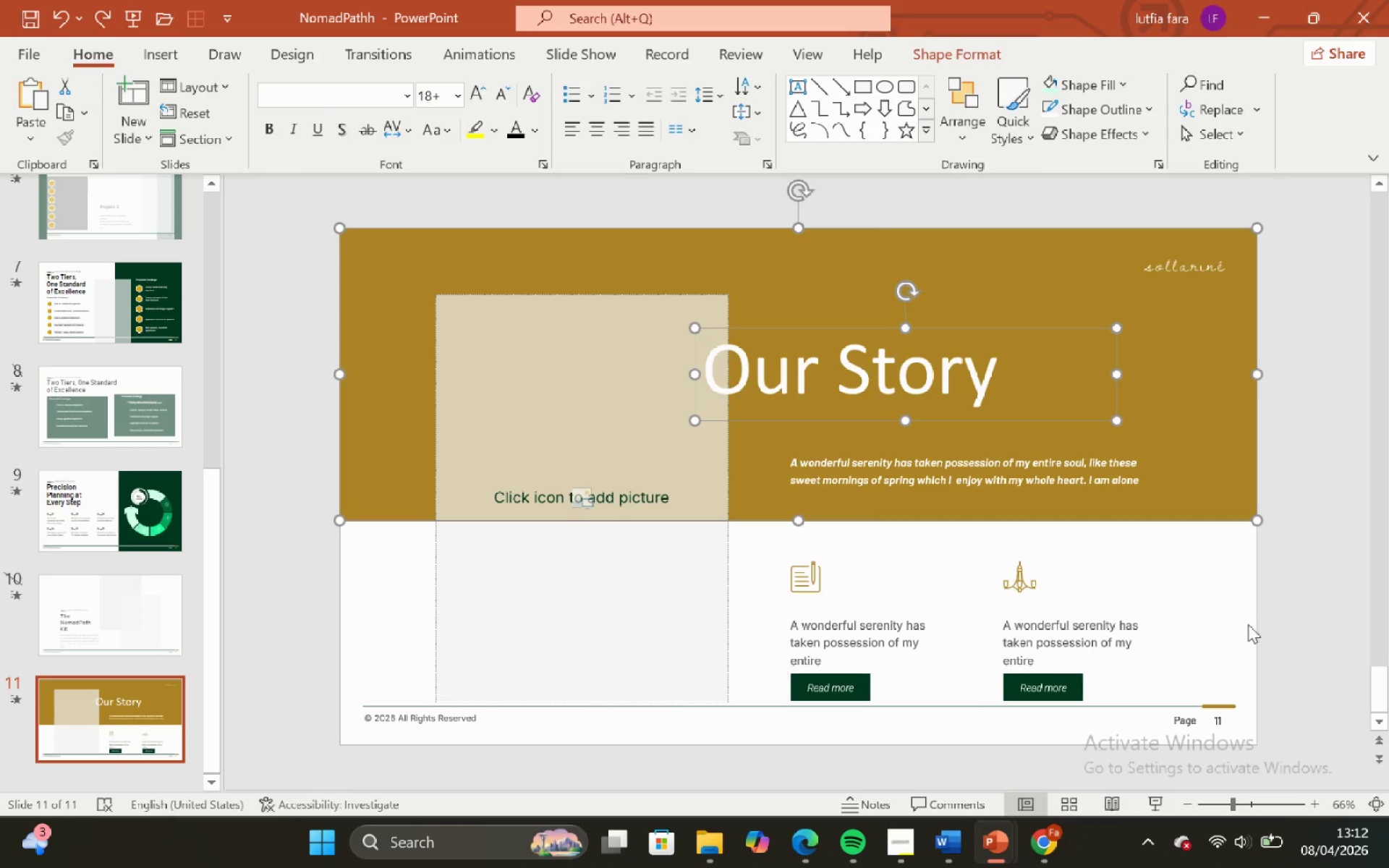 
left_click_drag(start_coordinate=[1249, 622], to_coordinate=[1241, 609])
 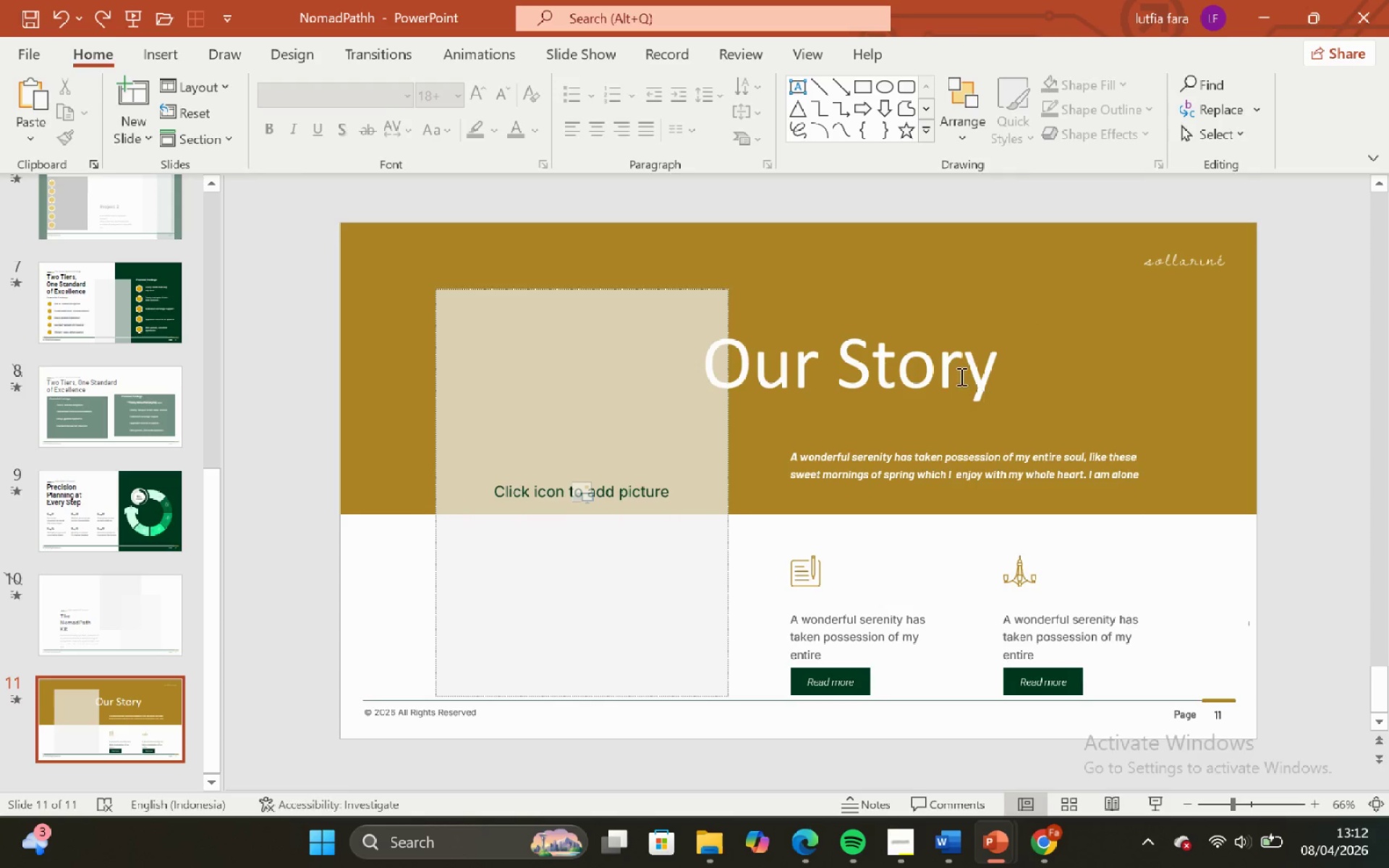 
left_click([960, 376])
 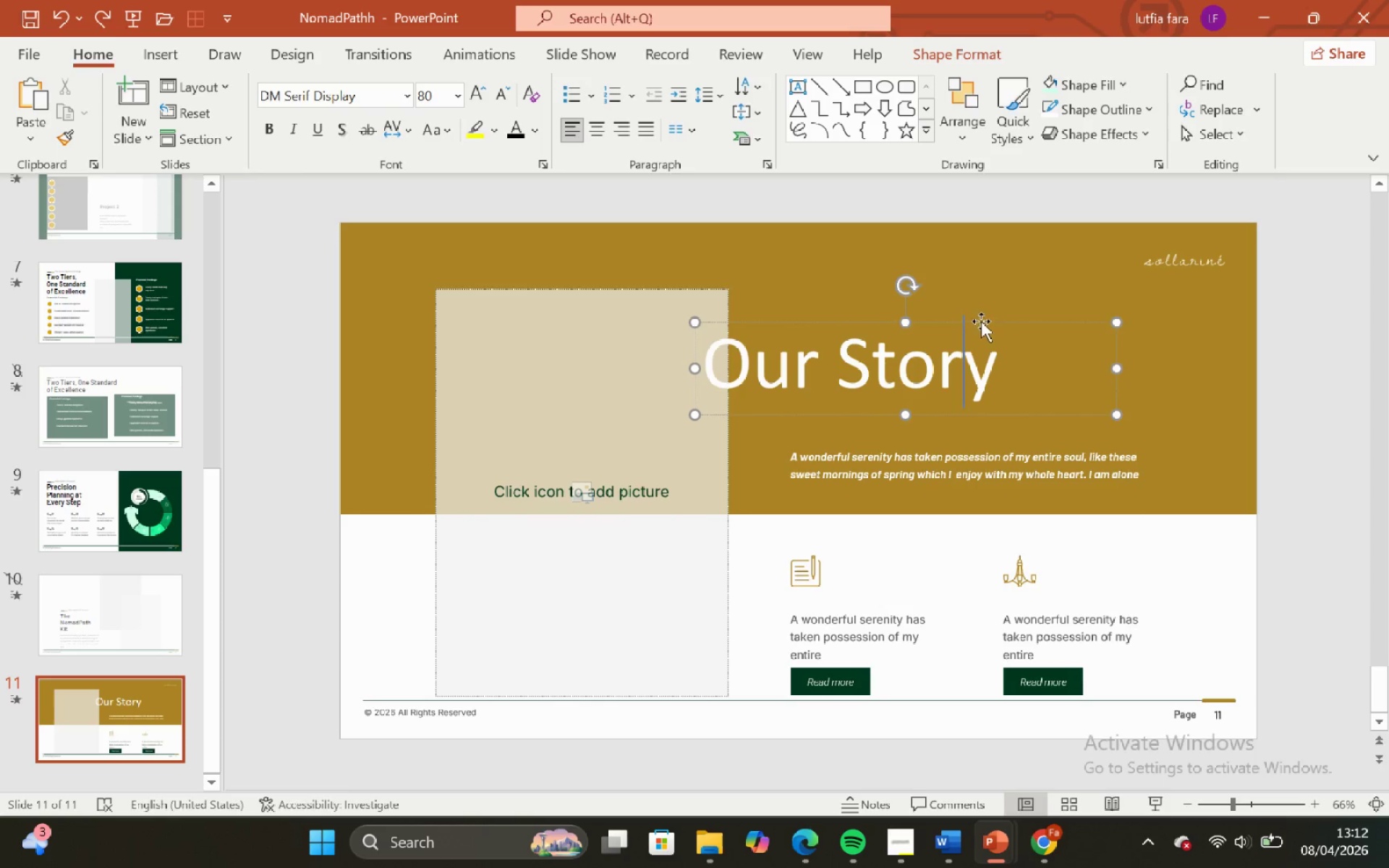 
left_click_drag(start_coordinate=[981, 320], to_coordinate=[1065, 341])
 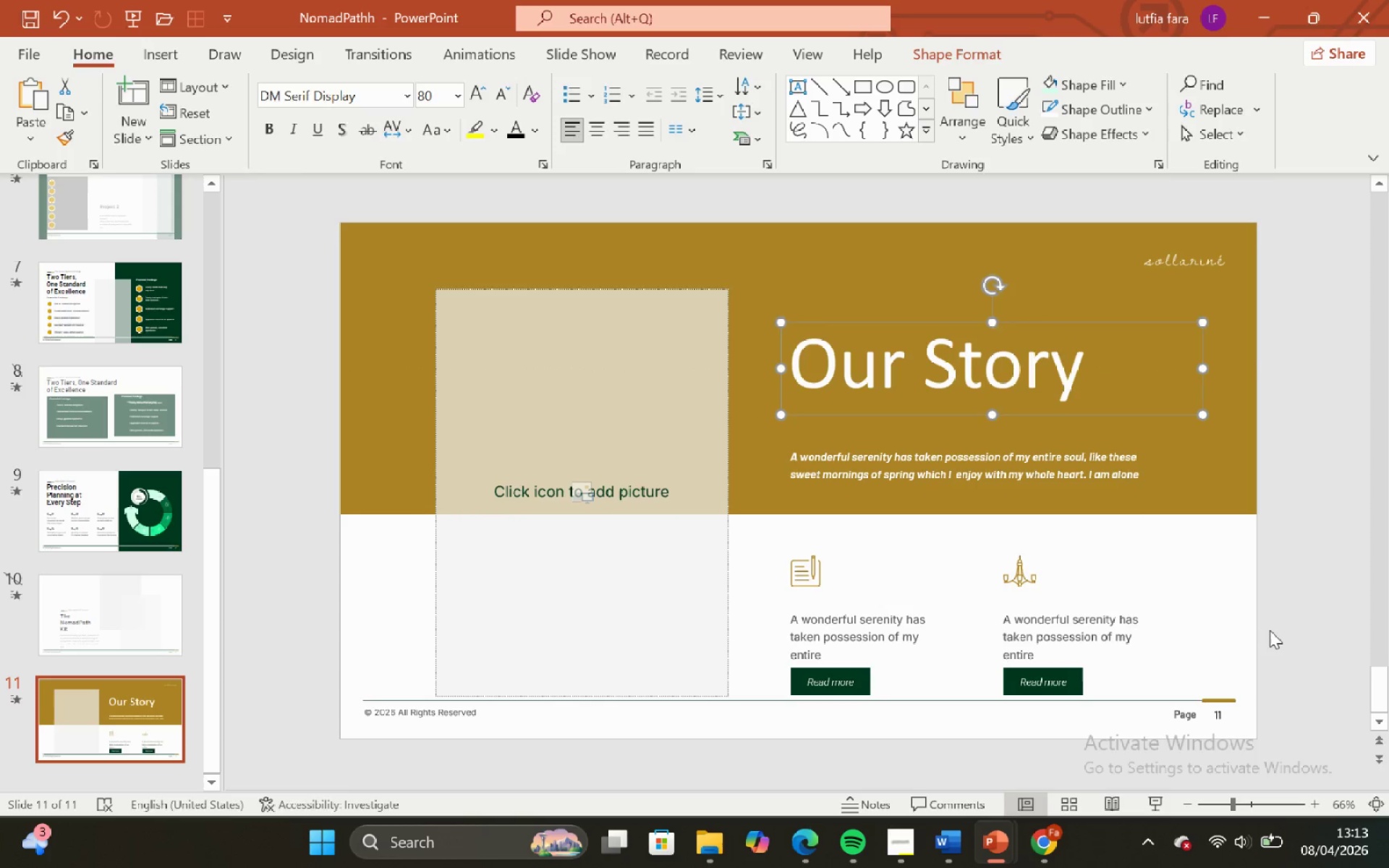 
hold_key(key=ShiftLeft, duration=2.39)
 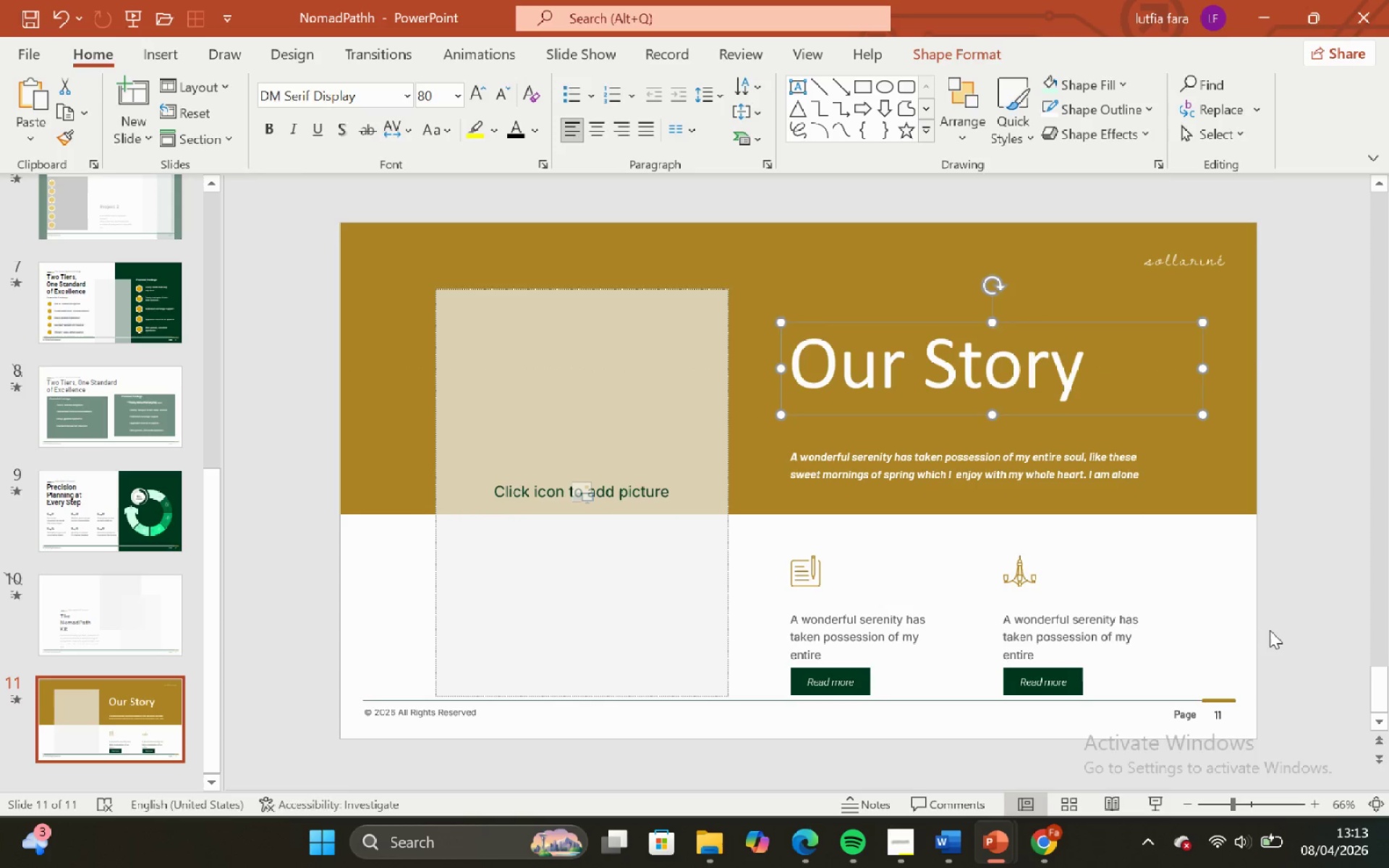 
left_click_drag(start_coordinate=[1270, 630], to_coordinate=[1267, 626])
 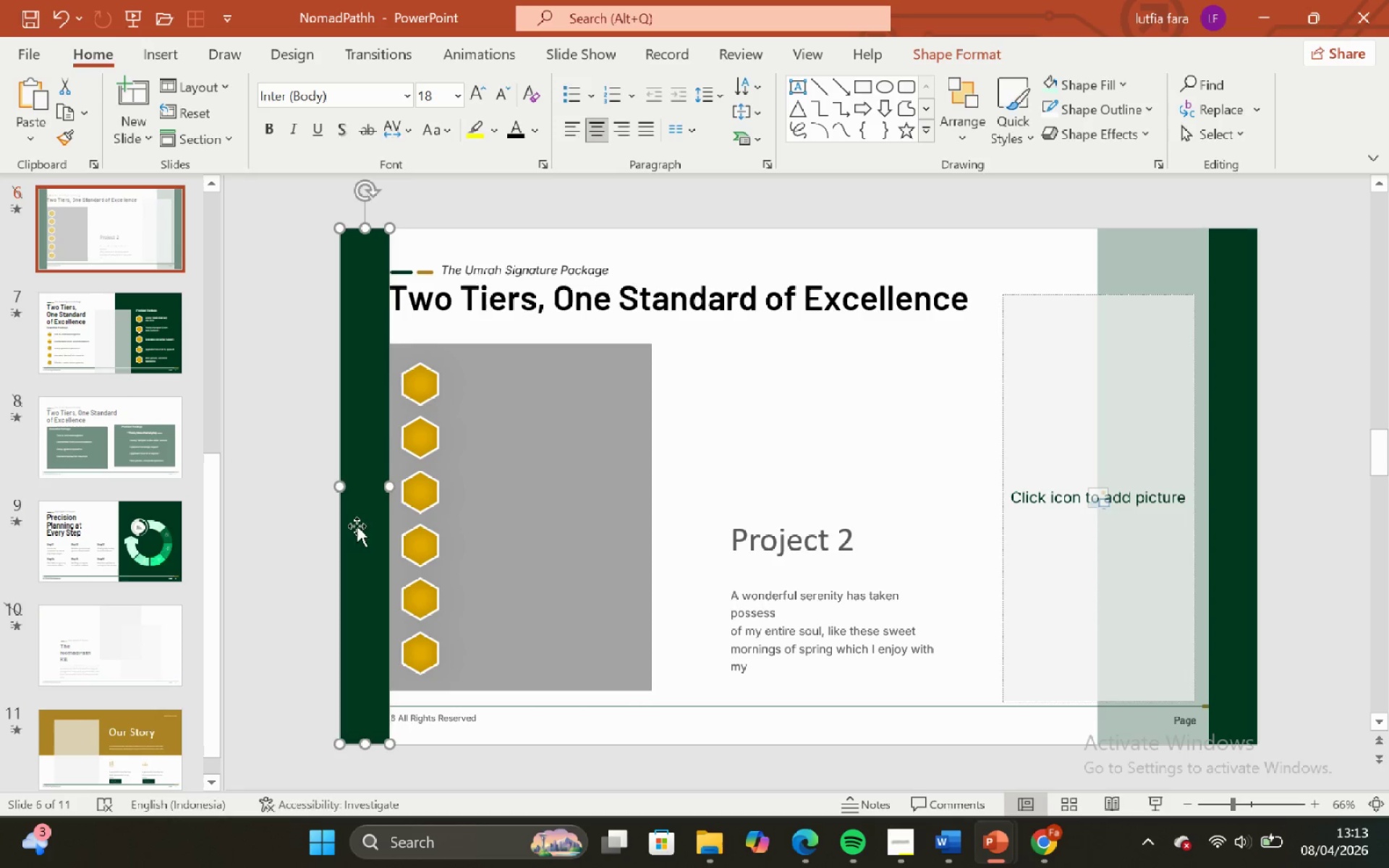 
hold_key(key=ShiftLeft, duration=0.34)
left_click([1248, 443])
 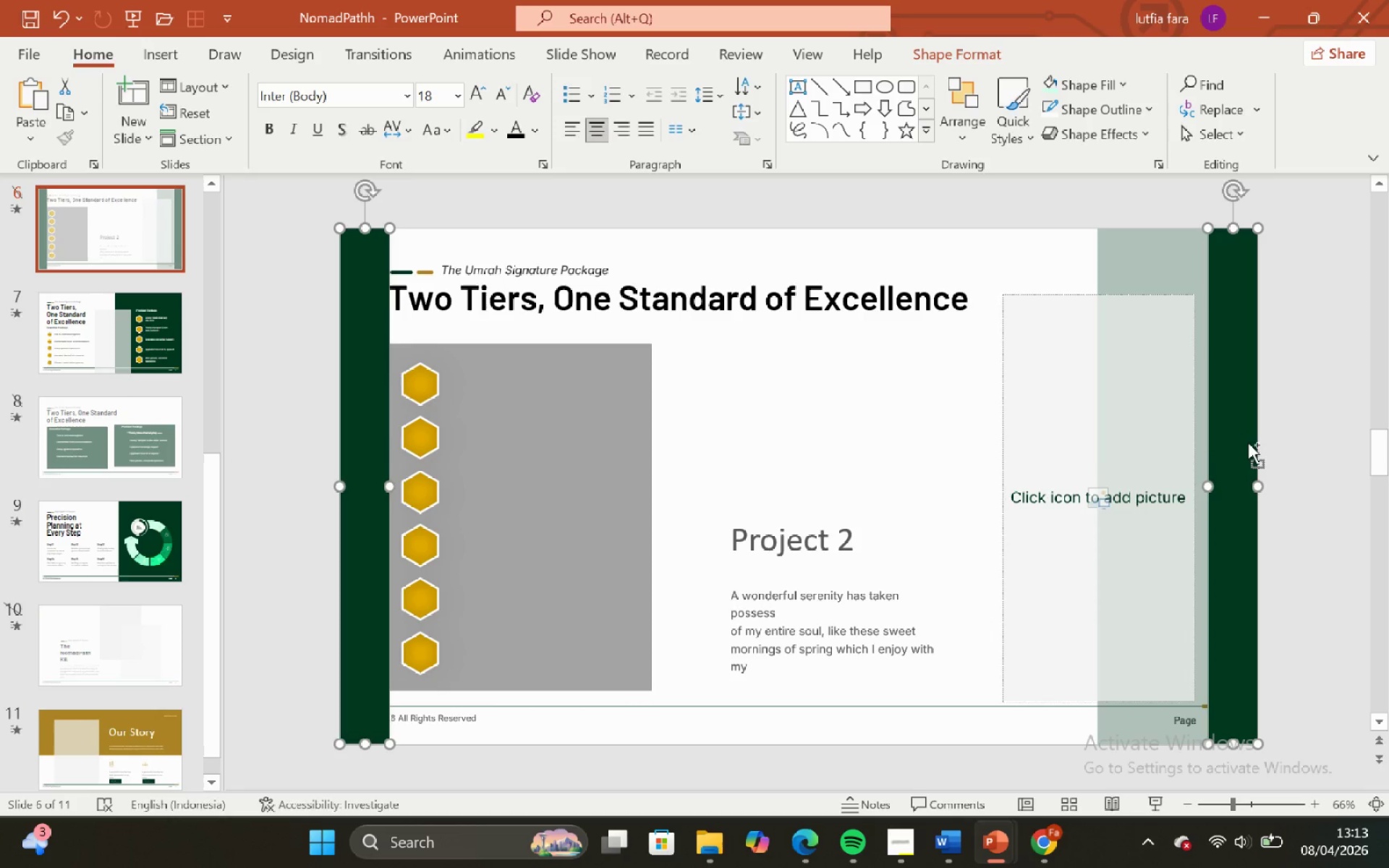 
key(Control+C)
 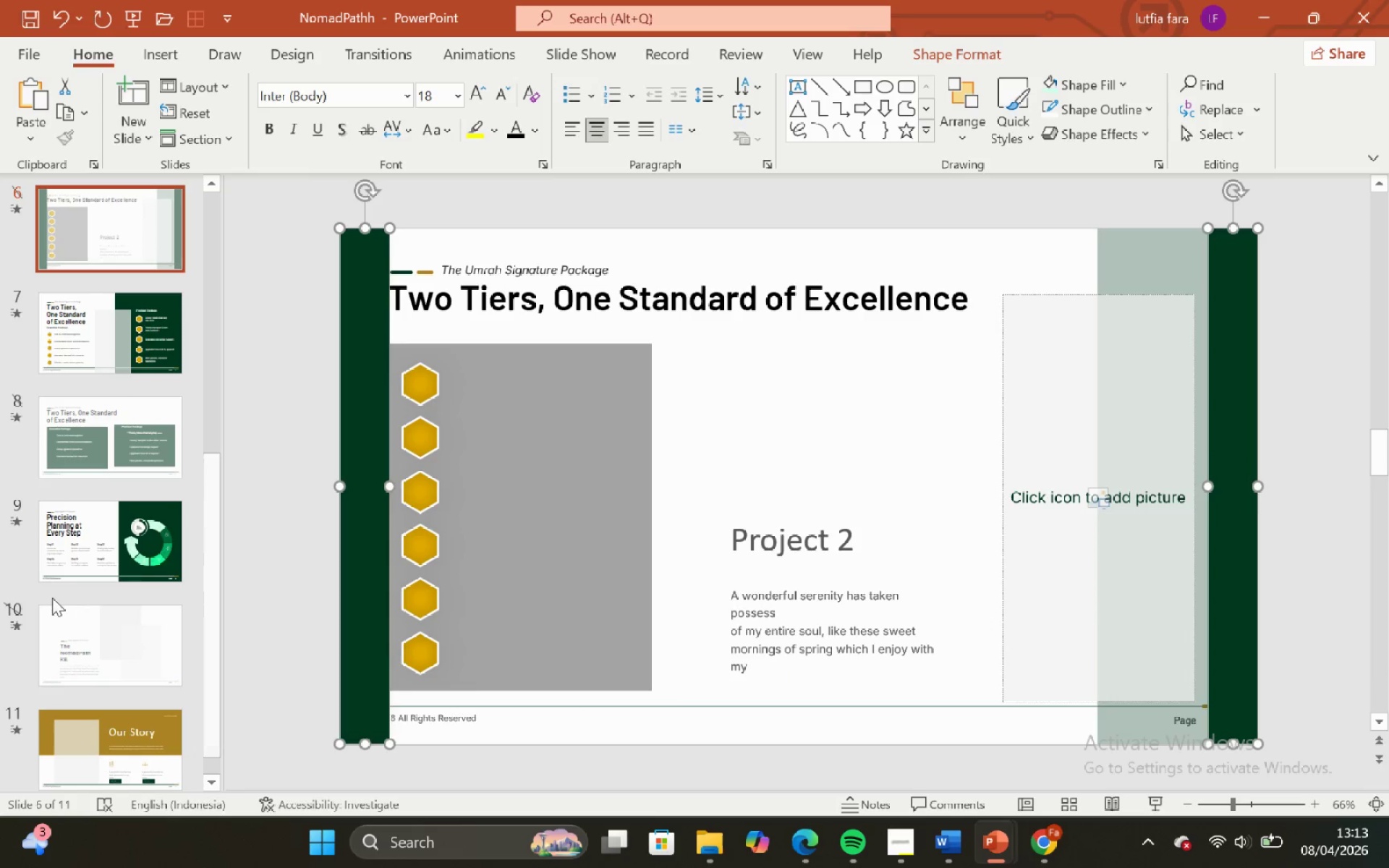 
scroll: coordinate [64, 726], scroll_direction: down, amount: 12.0
 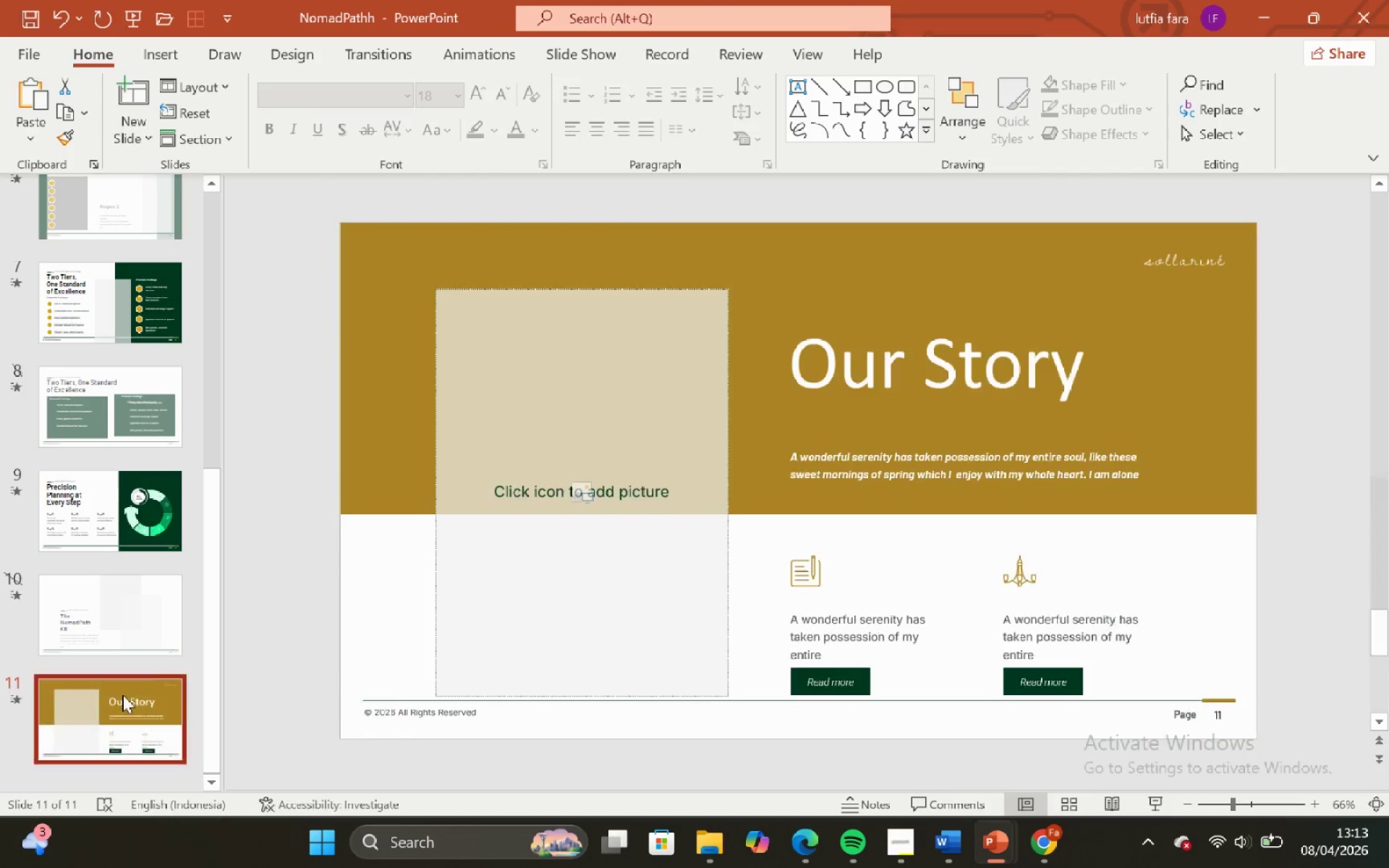 
key(Control+V)
 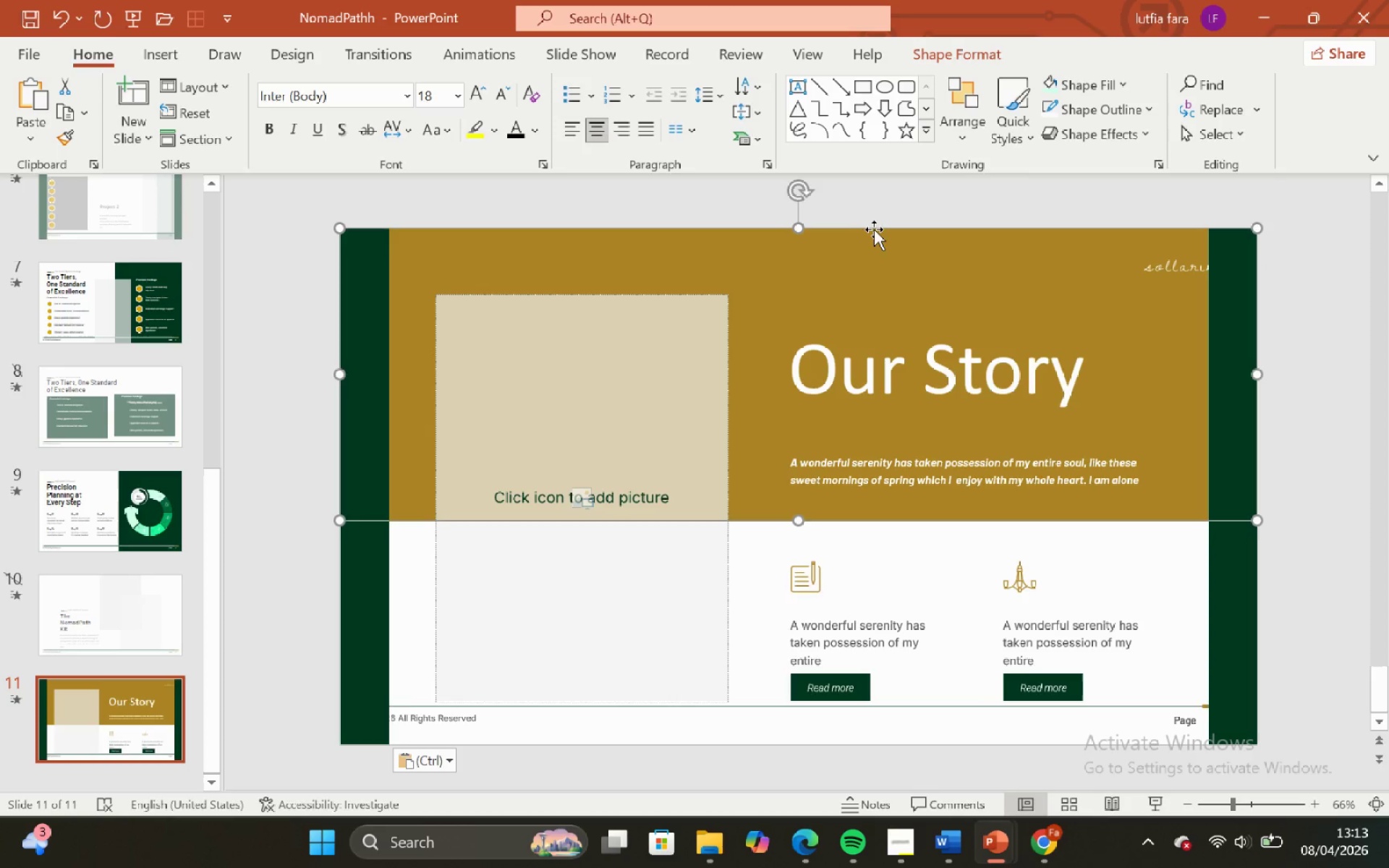 
double_click([874, 203])
 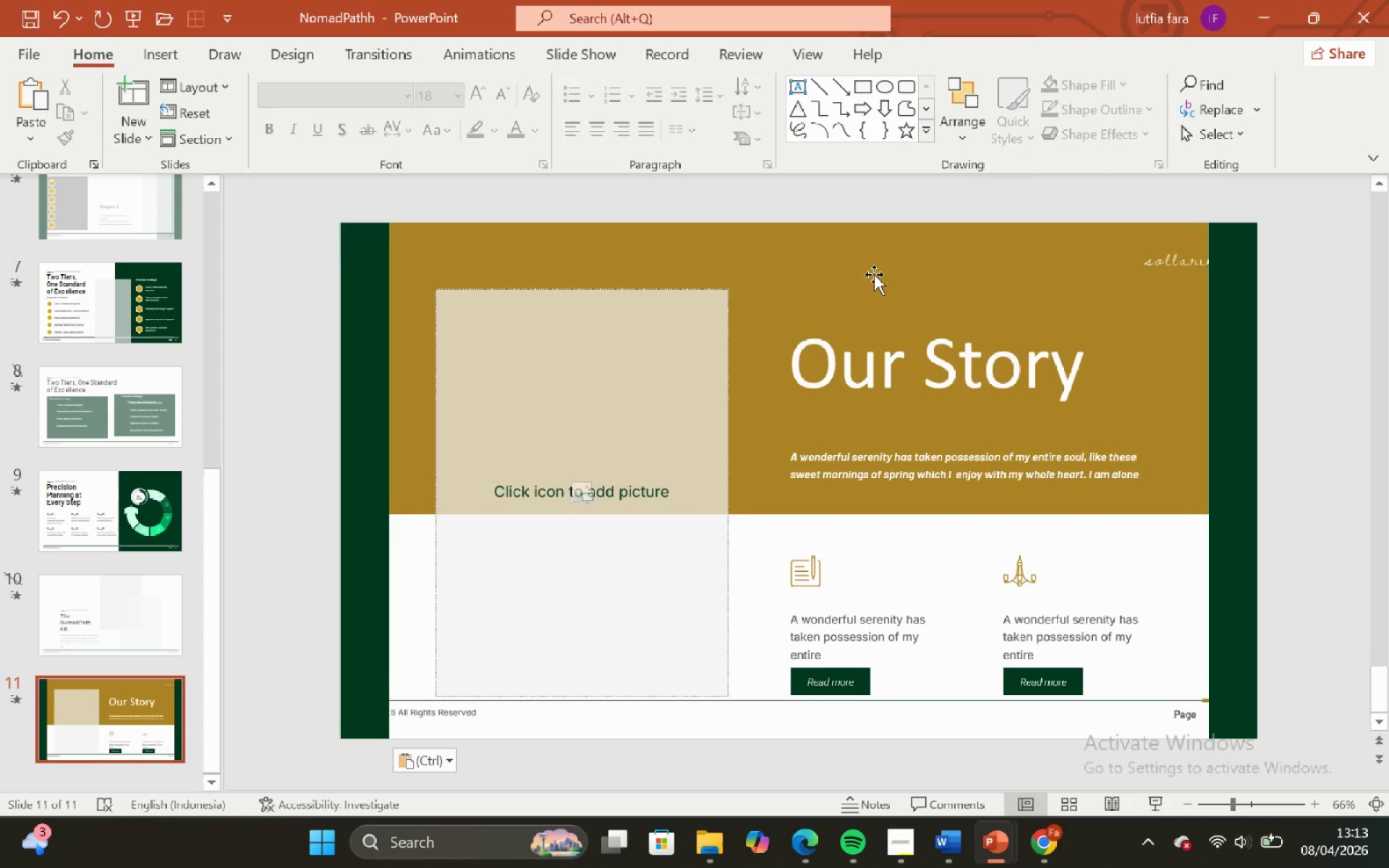 
left_click([874, 274])
 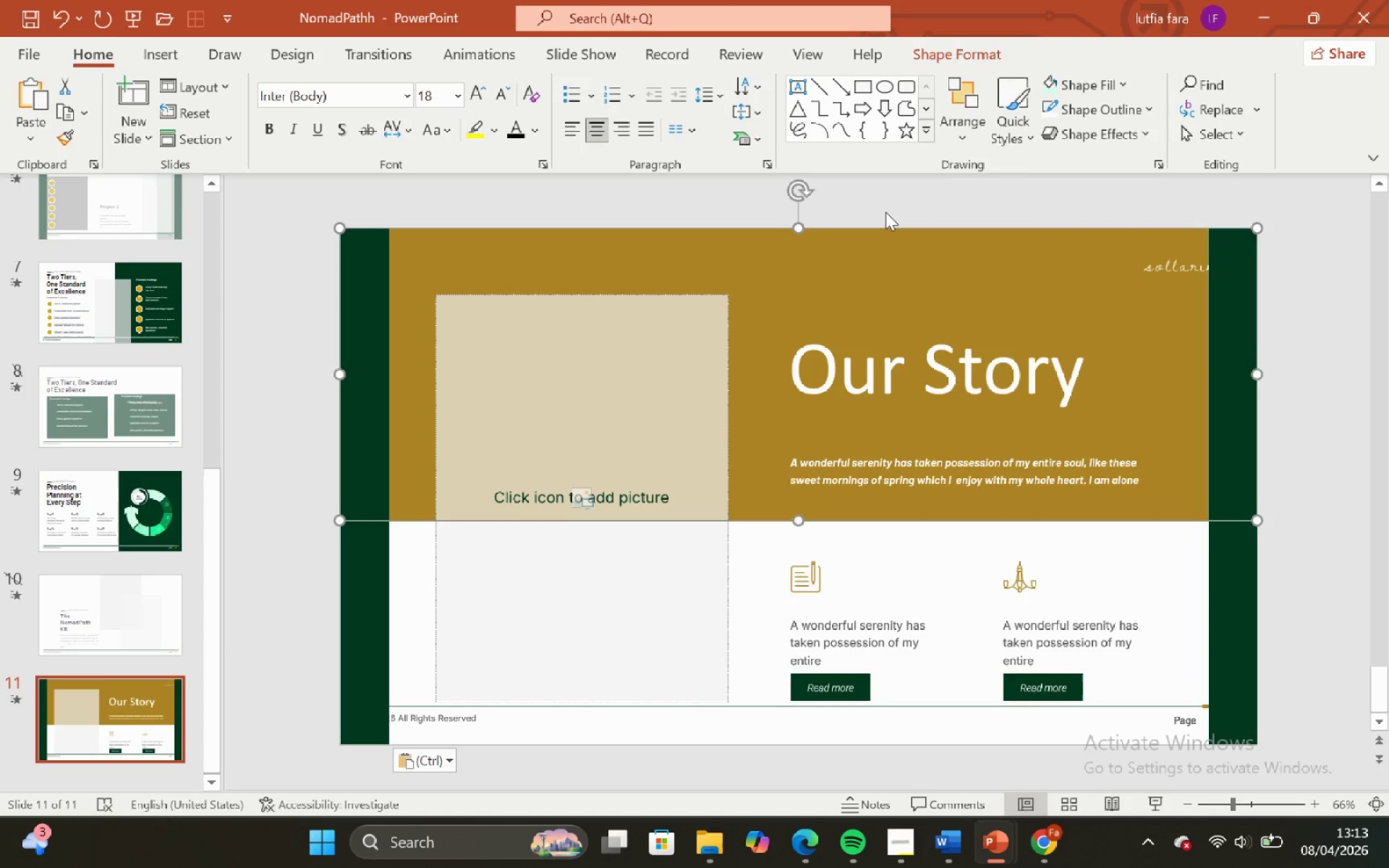 
left_click([885, 212])
 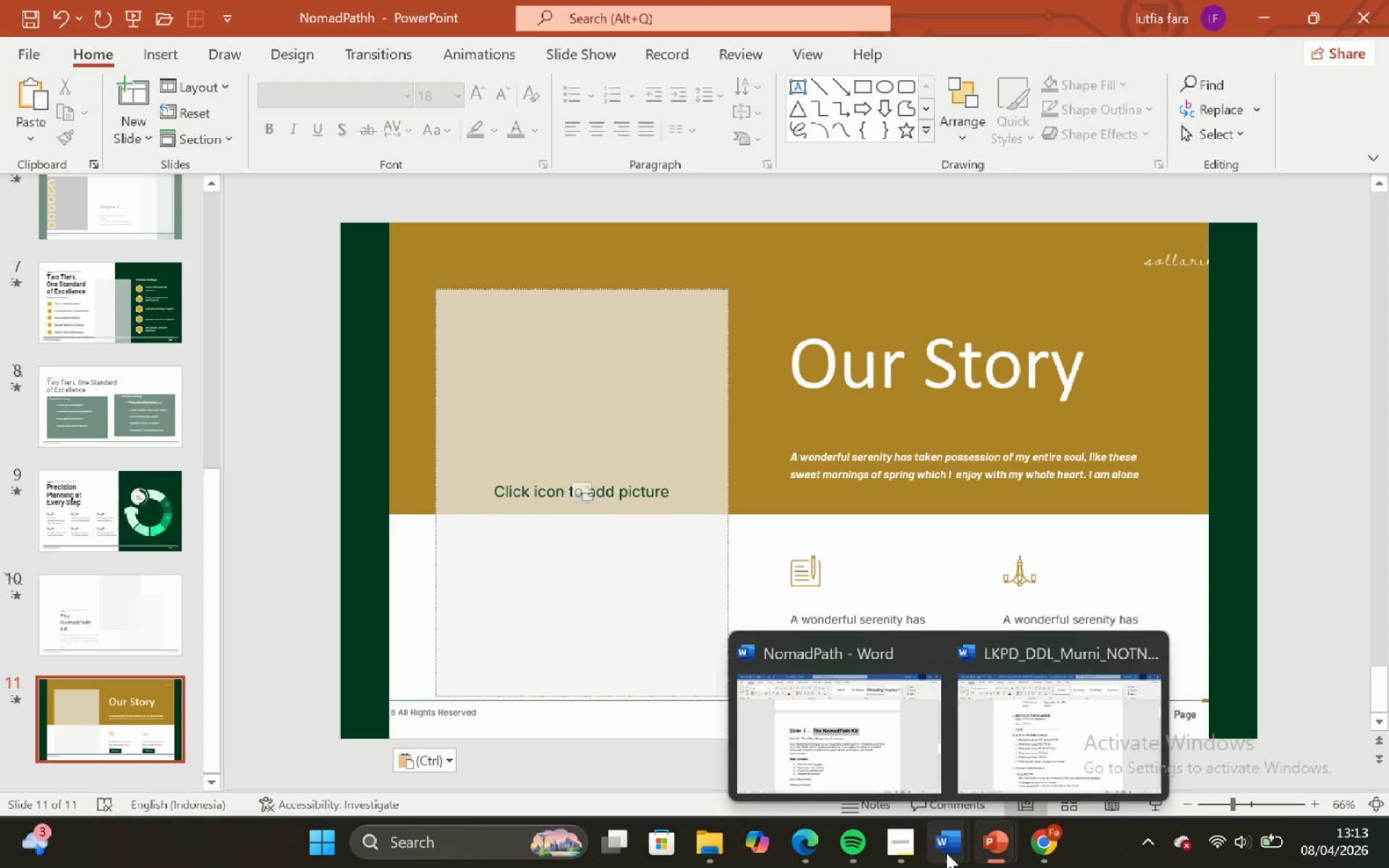 
left_click([1032, 742])
 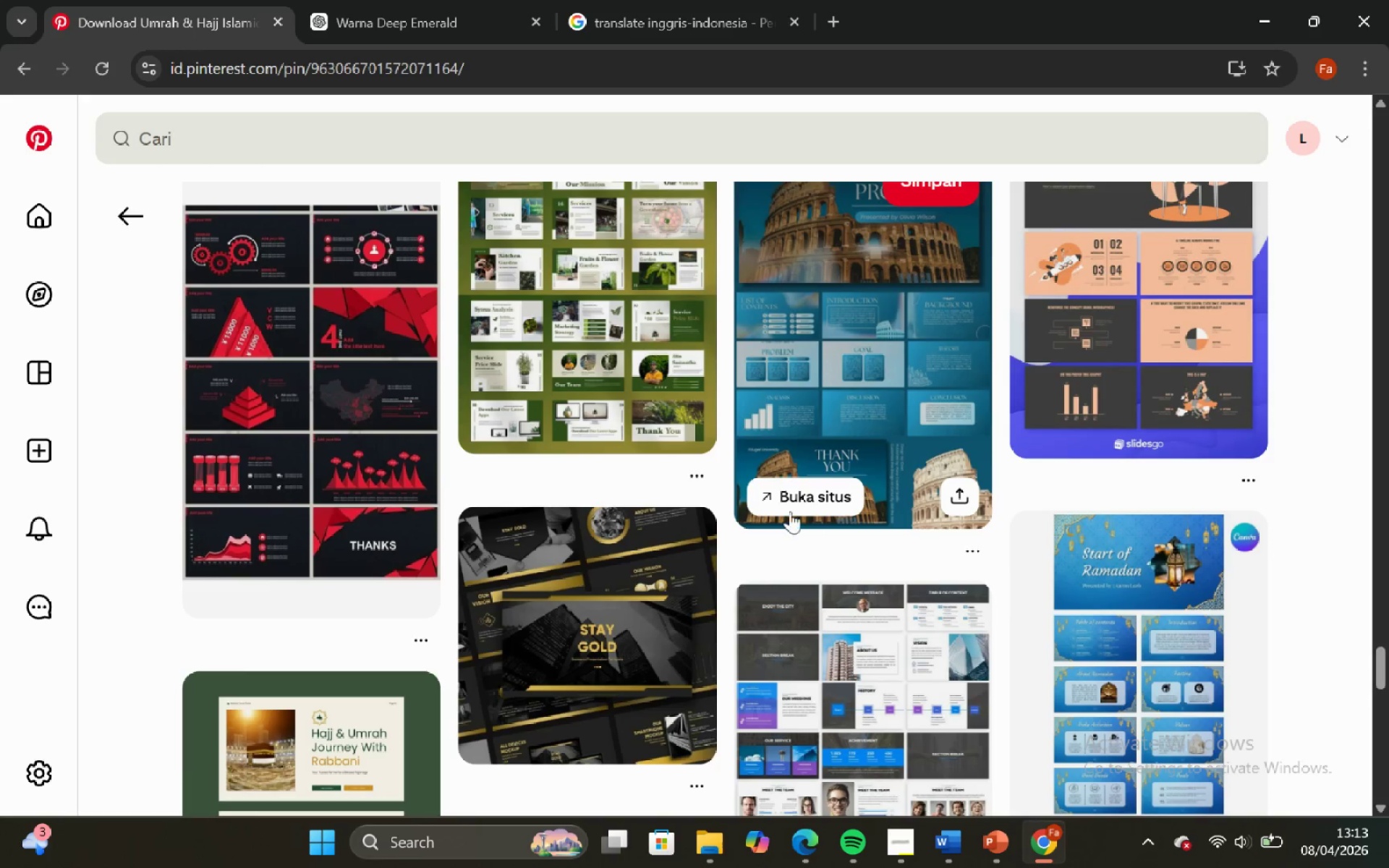 
scroll: coordinate [771, 489], scroll_direction: down, amount: 1.0
 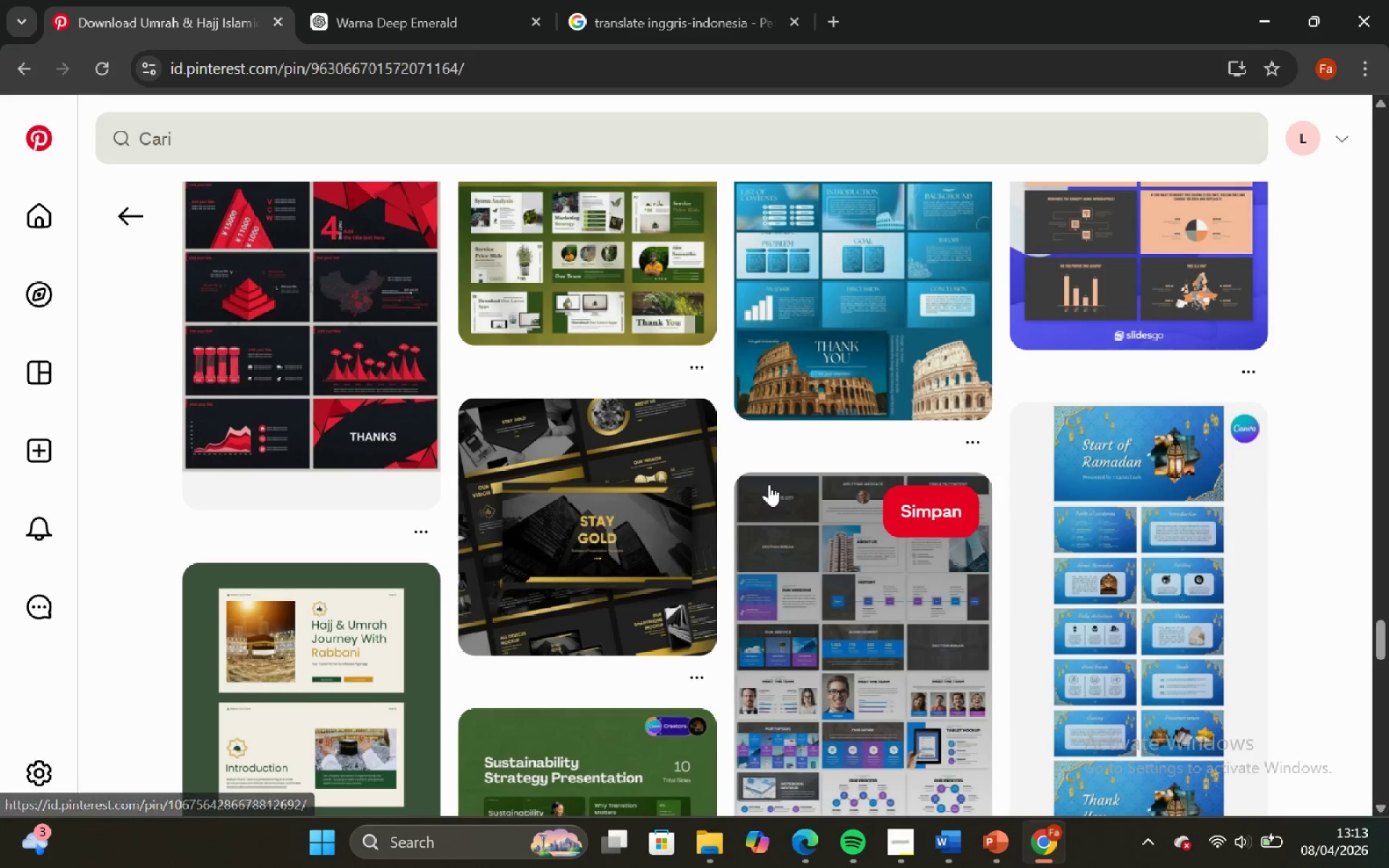 
scroll: coordinate [759, 481], scroll_direction: up, amount: 7.0
 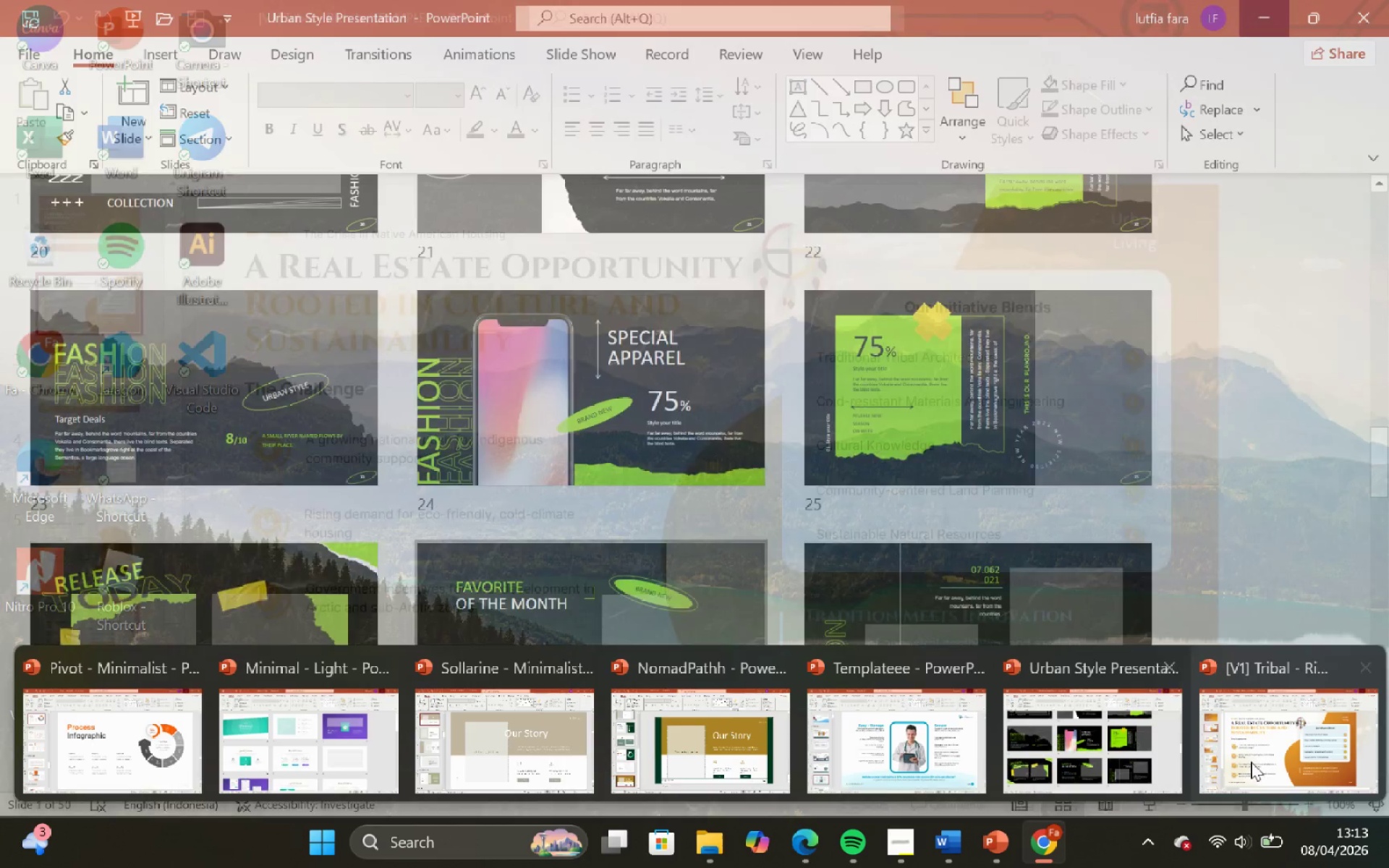 
left_click_drag(start_coordinate=[734, 736], to_coordinate=[731, 731])
 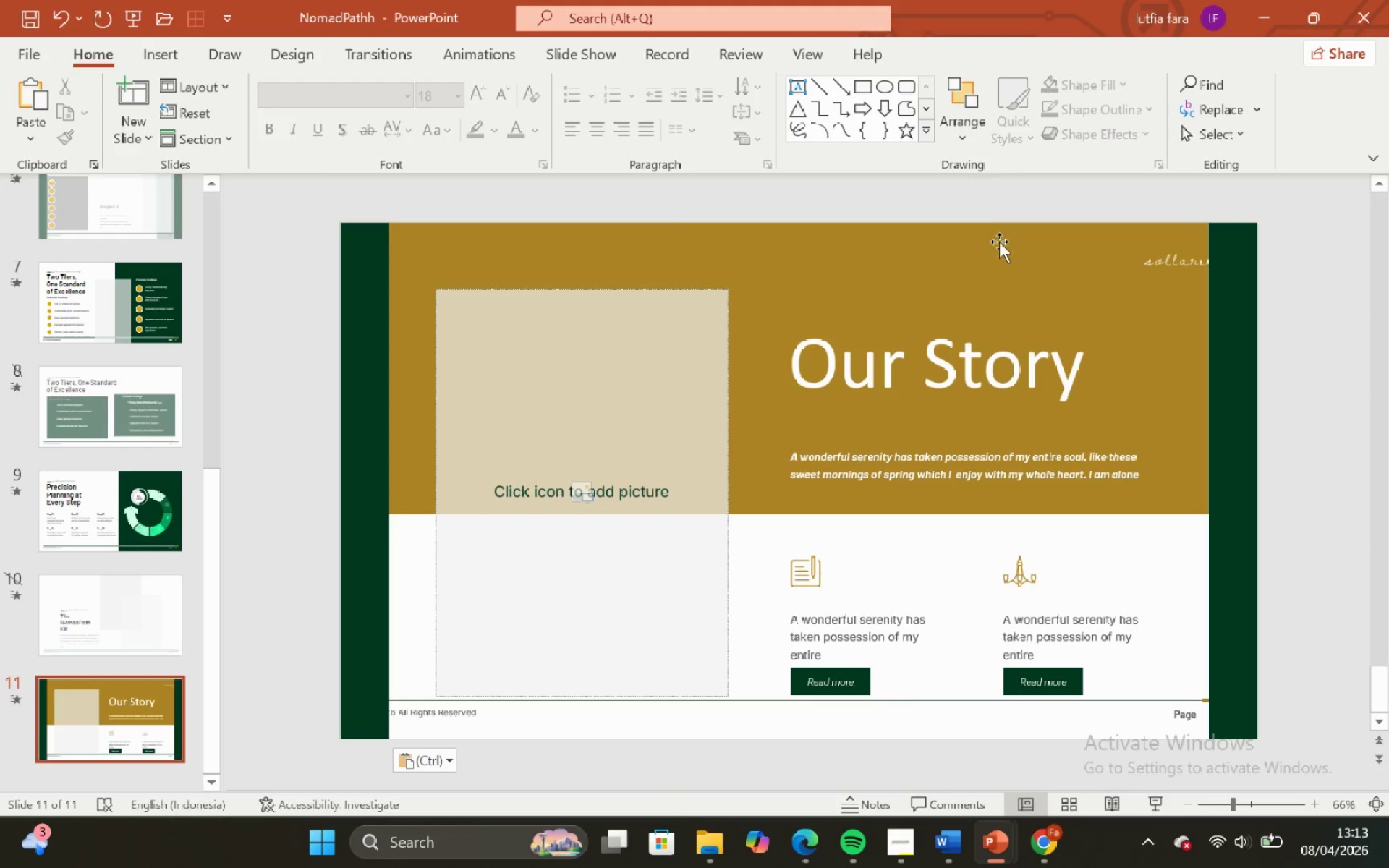 
left_click([1001, 244])
 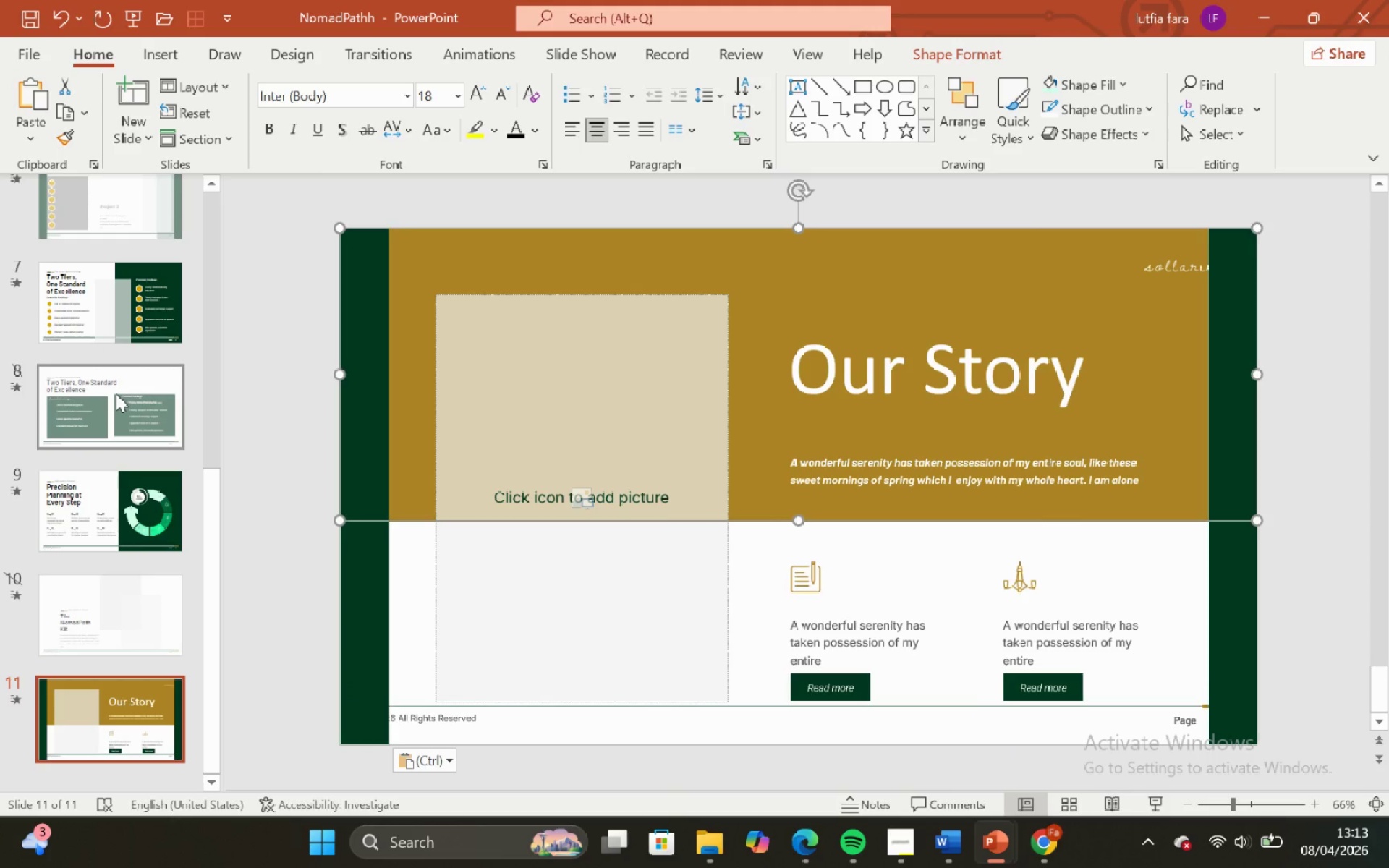 
left_click([116, 393])
 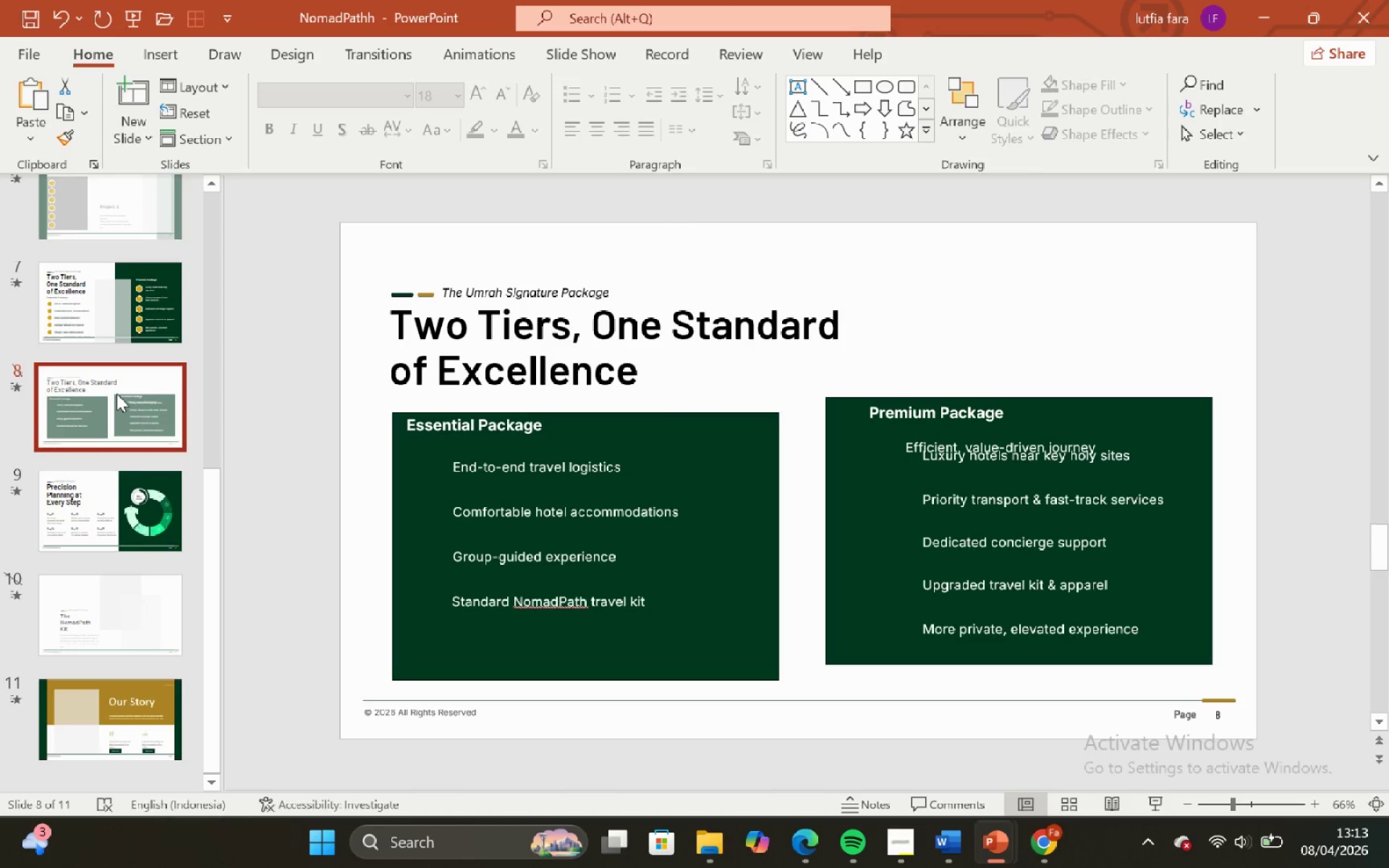 
left_click([116, 393])
 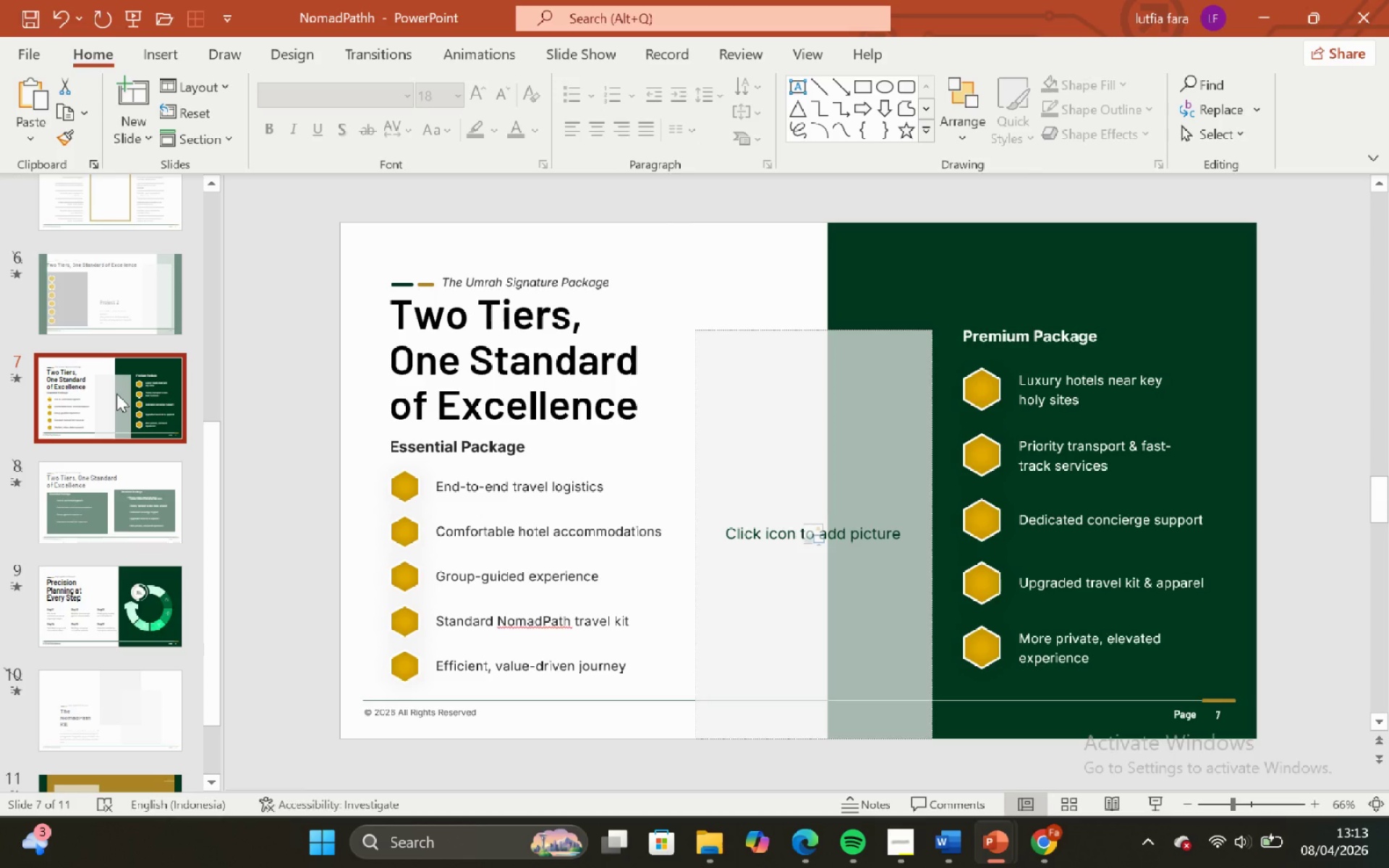 
scroll: coordinate [116, 393], scroll_direction: up, amount: 2.0
 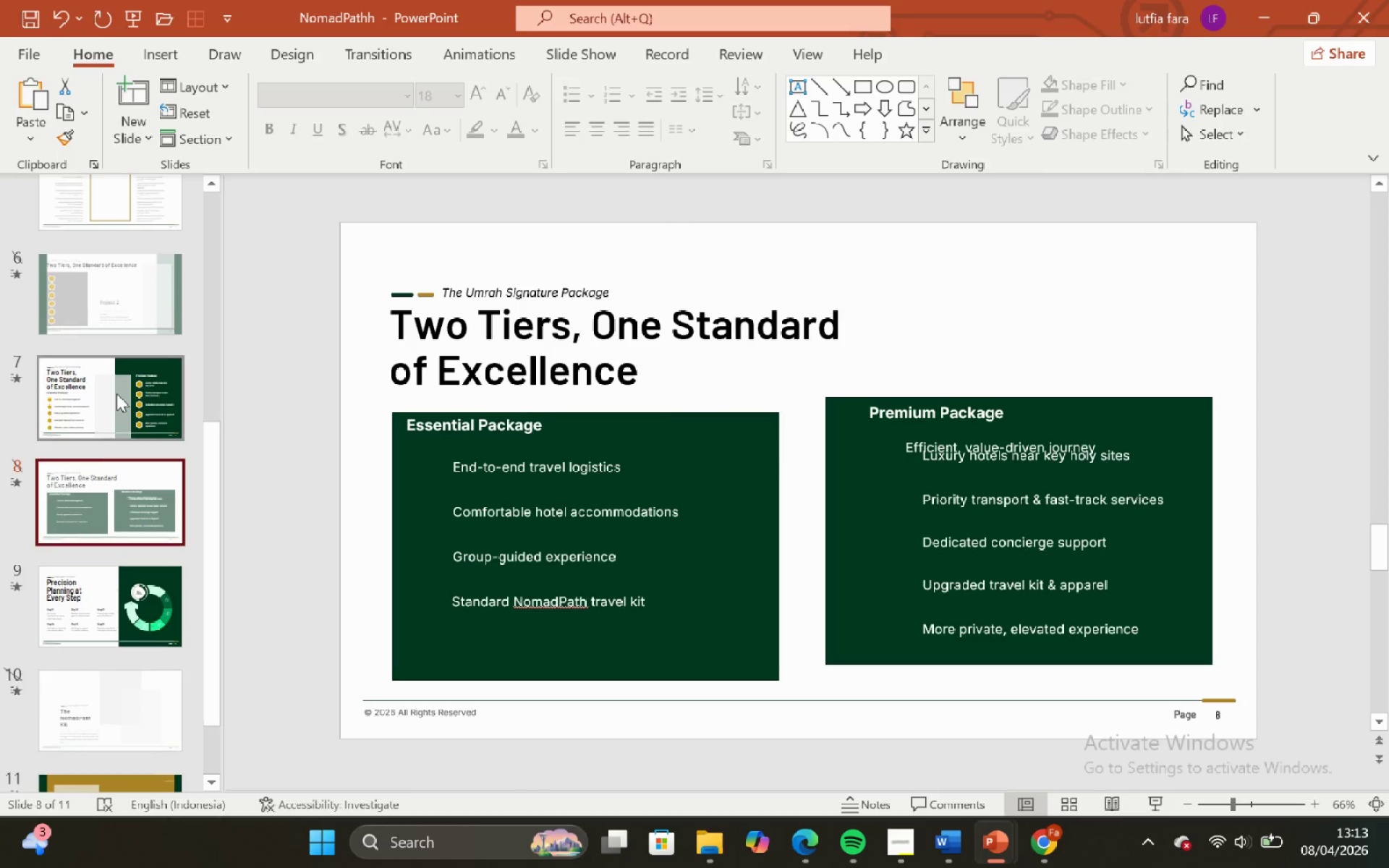 
left_click_drag(start_coordinate=[102, 743], to_coordinate=[102, 737])
 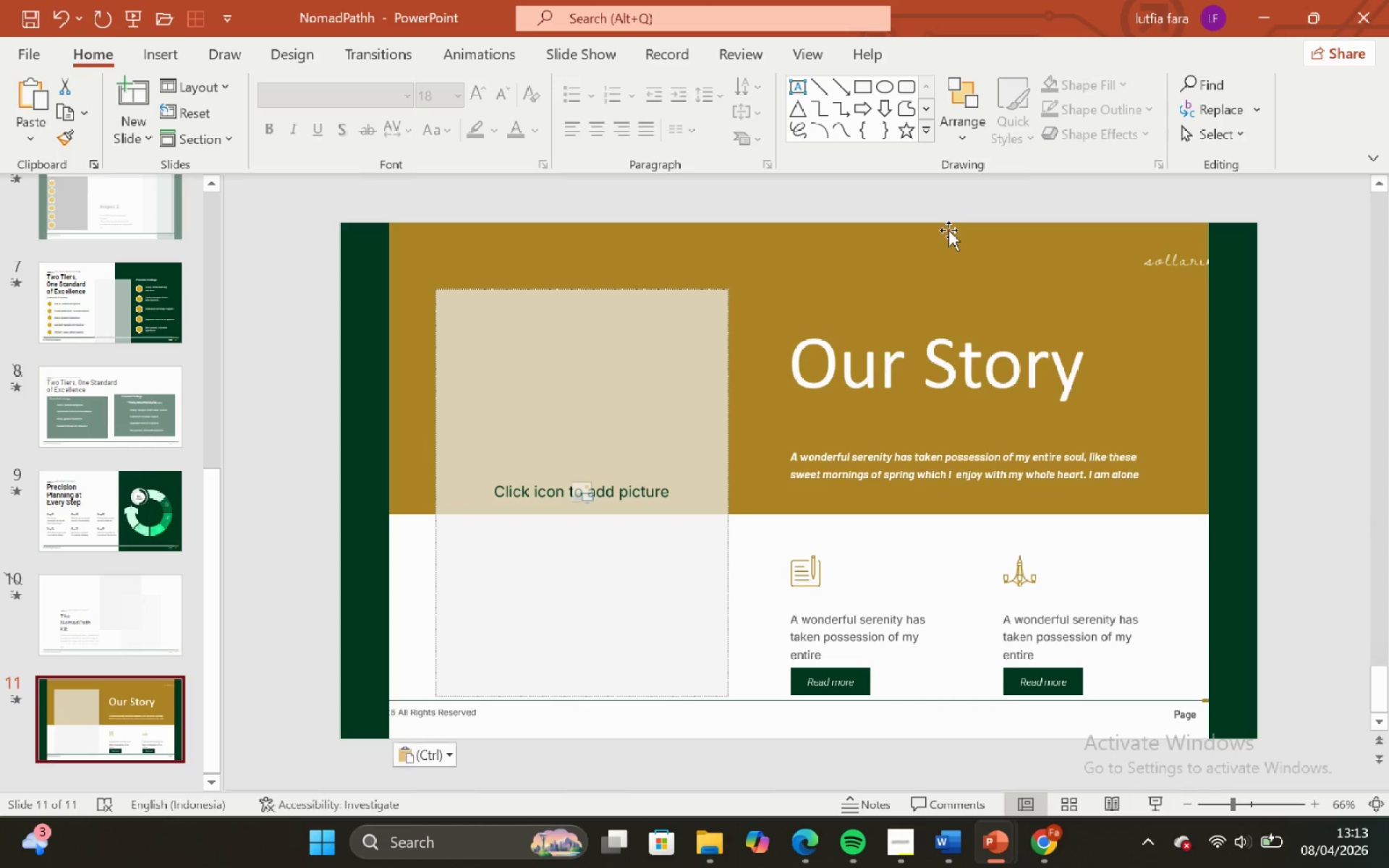 
scroll: coordinate [179, 587], scroll_direction: down, amount: 6.0
 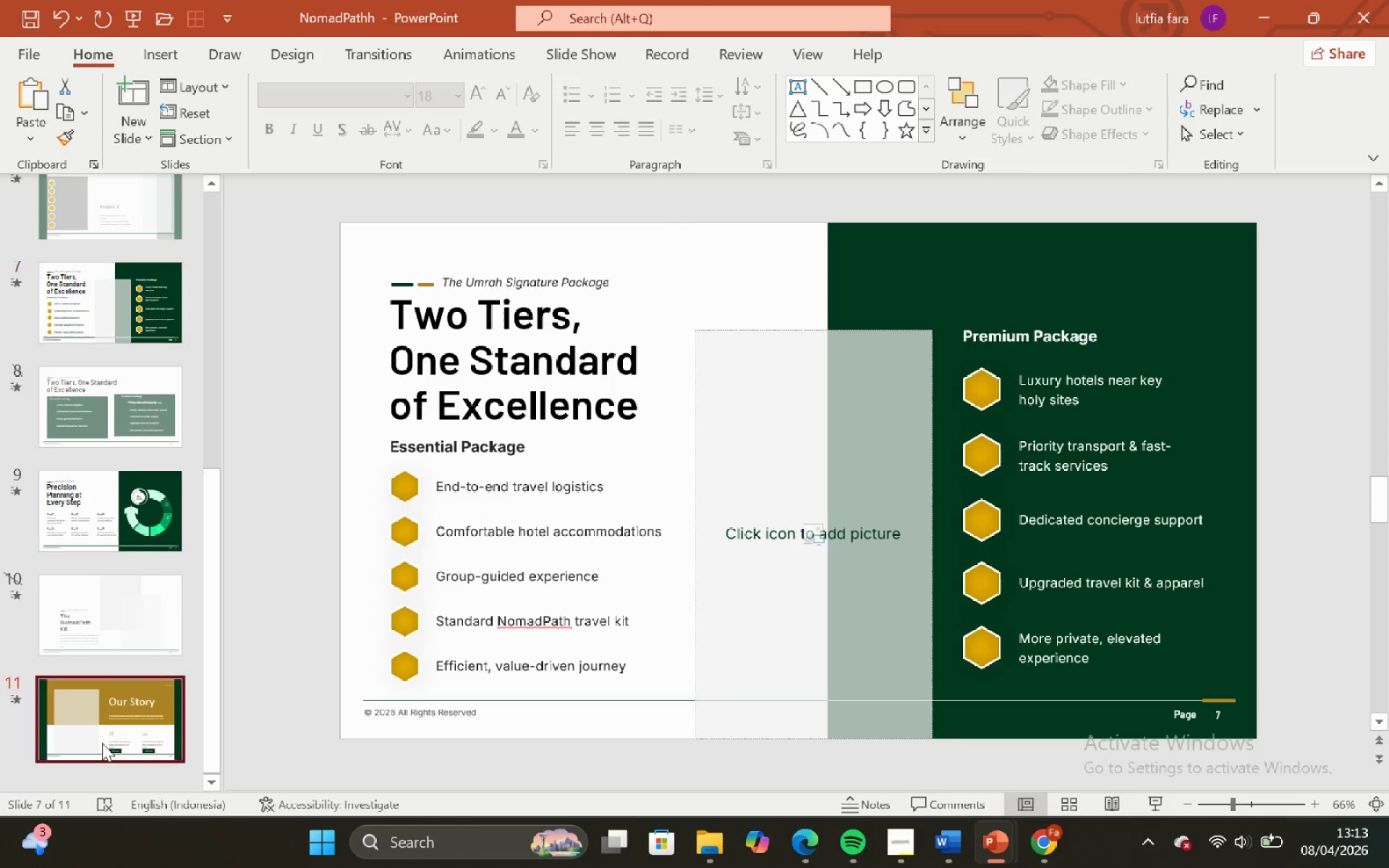 
left_click([948, 230])
 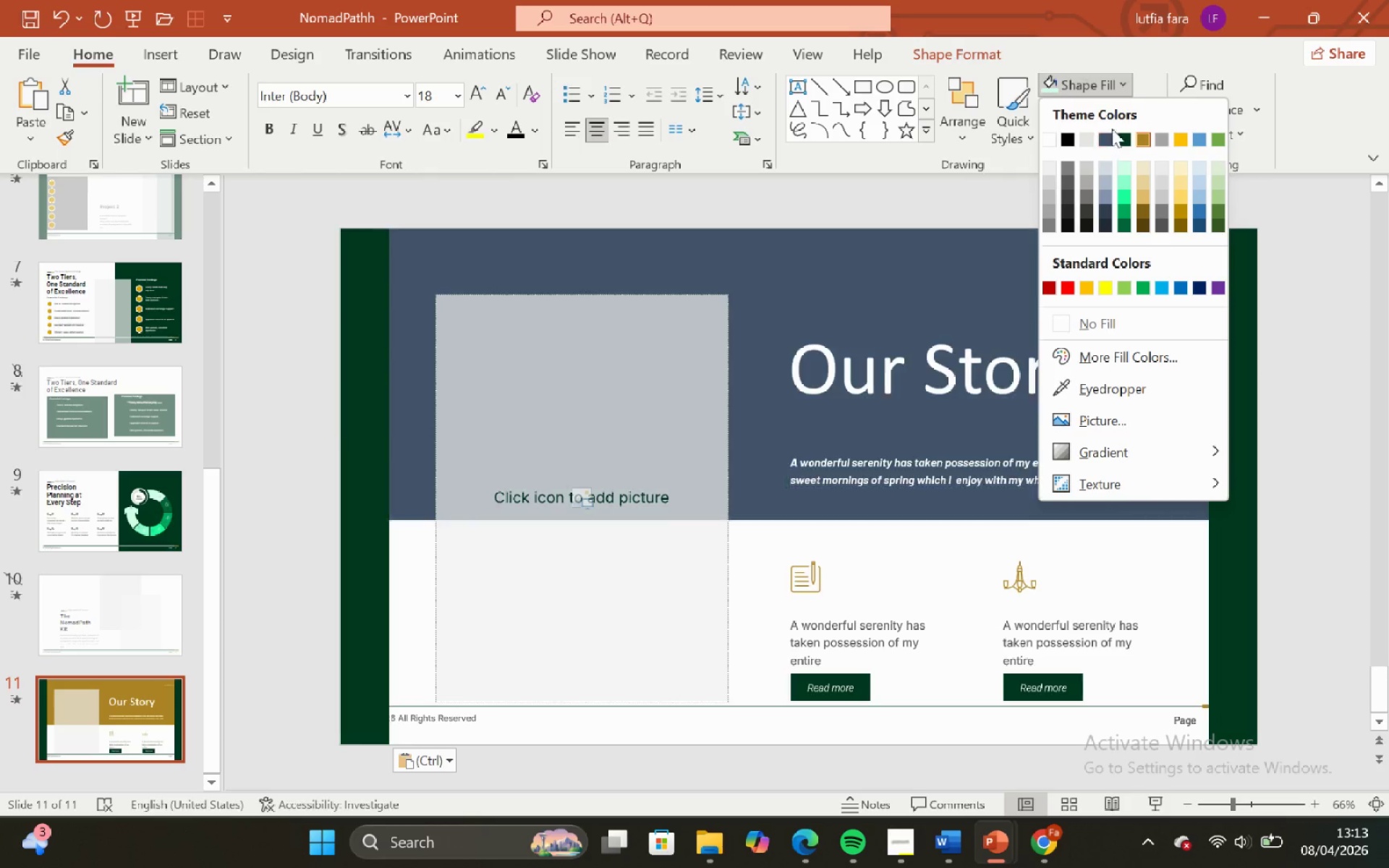 
left_click([1121, 140])
 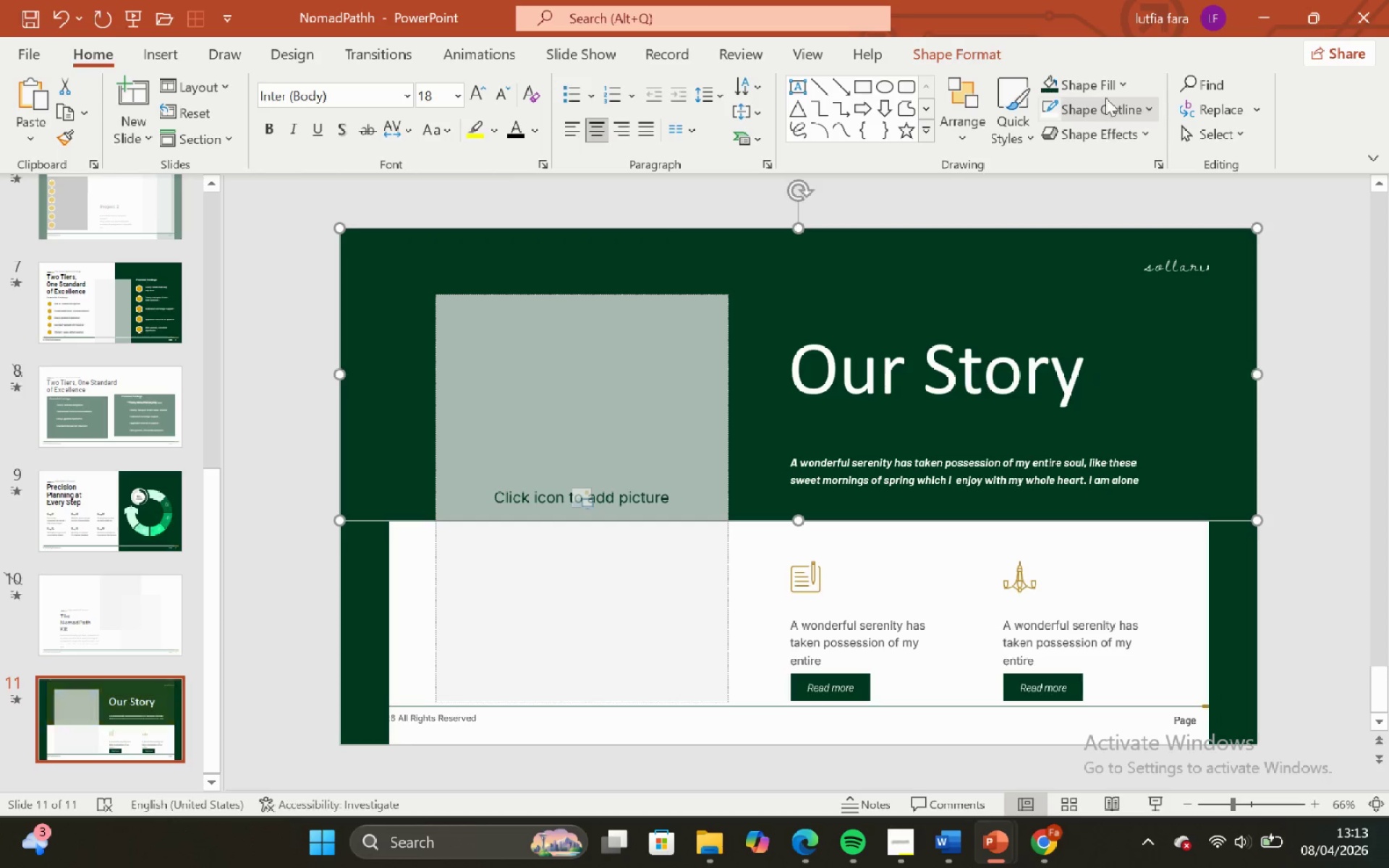 
left_click([1105, 93])
 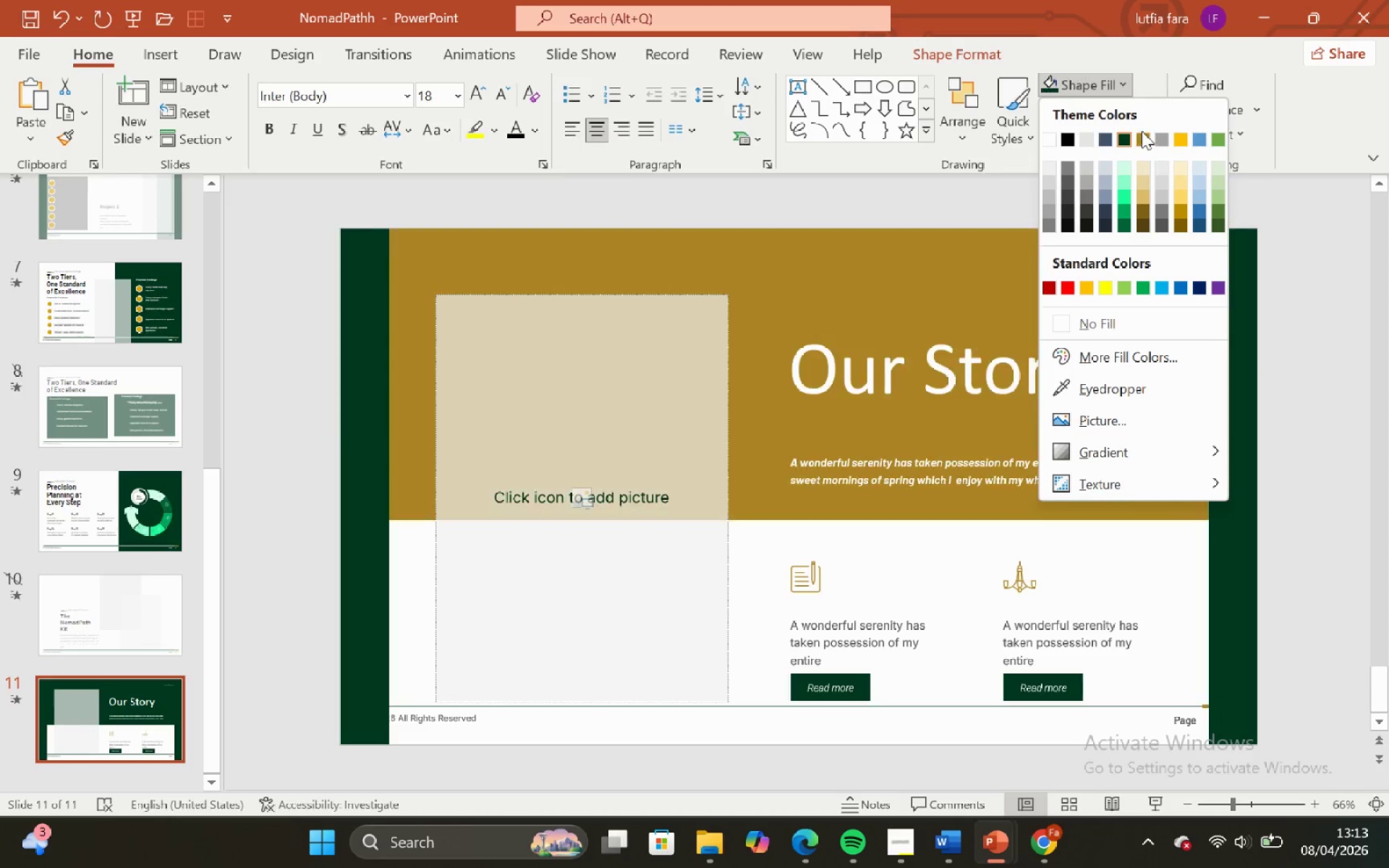 
left_click([961, 188])
 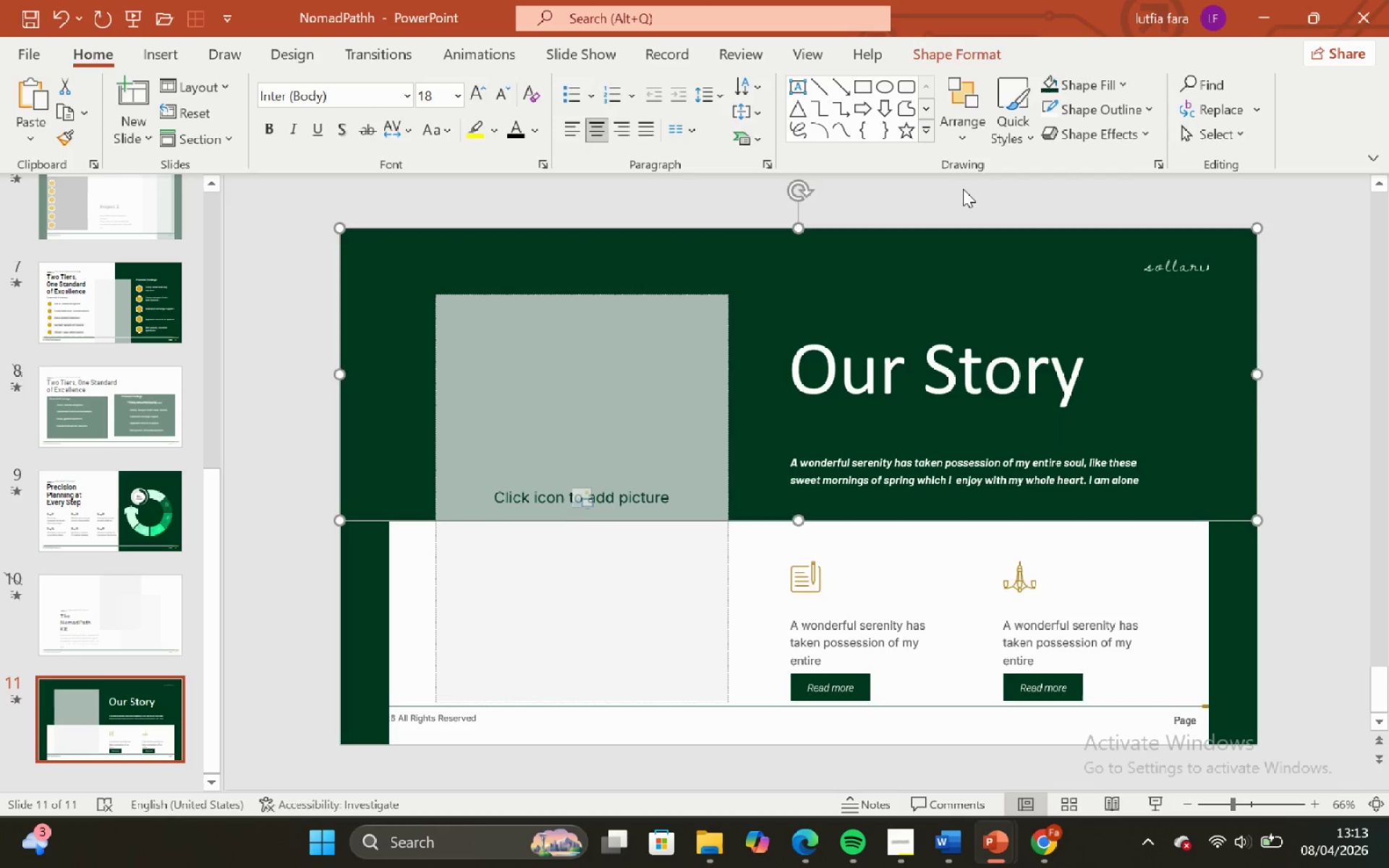 
left_click([963, 189])
 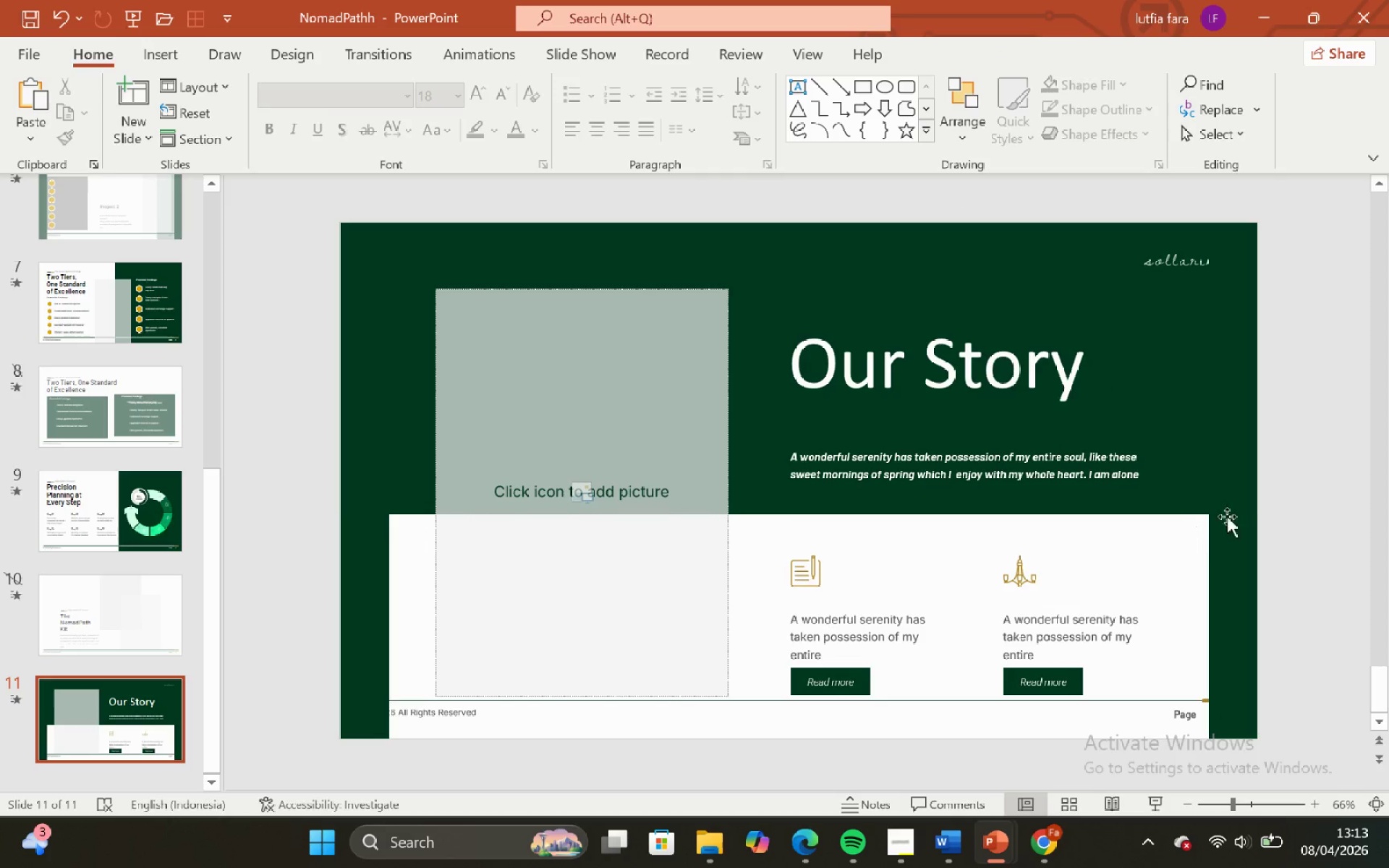 
left_click([1241, 511])
 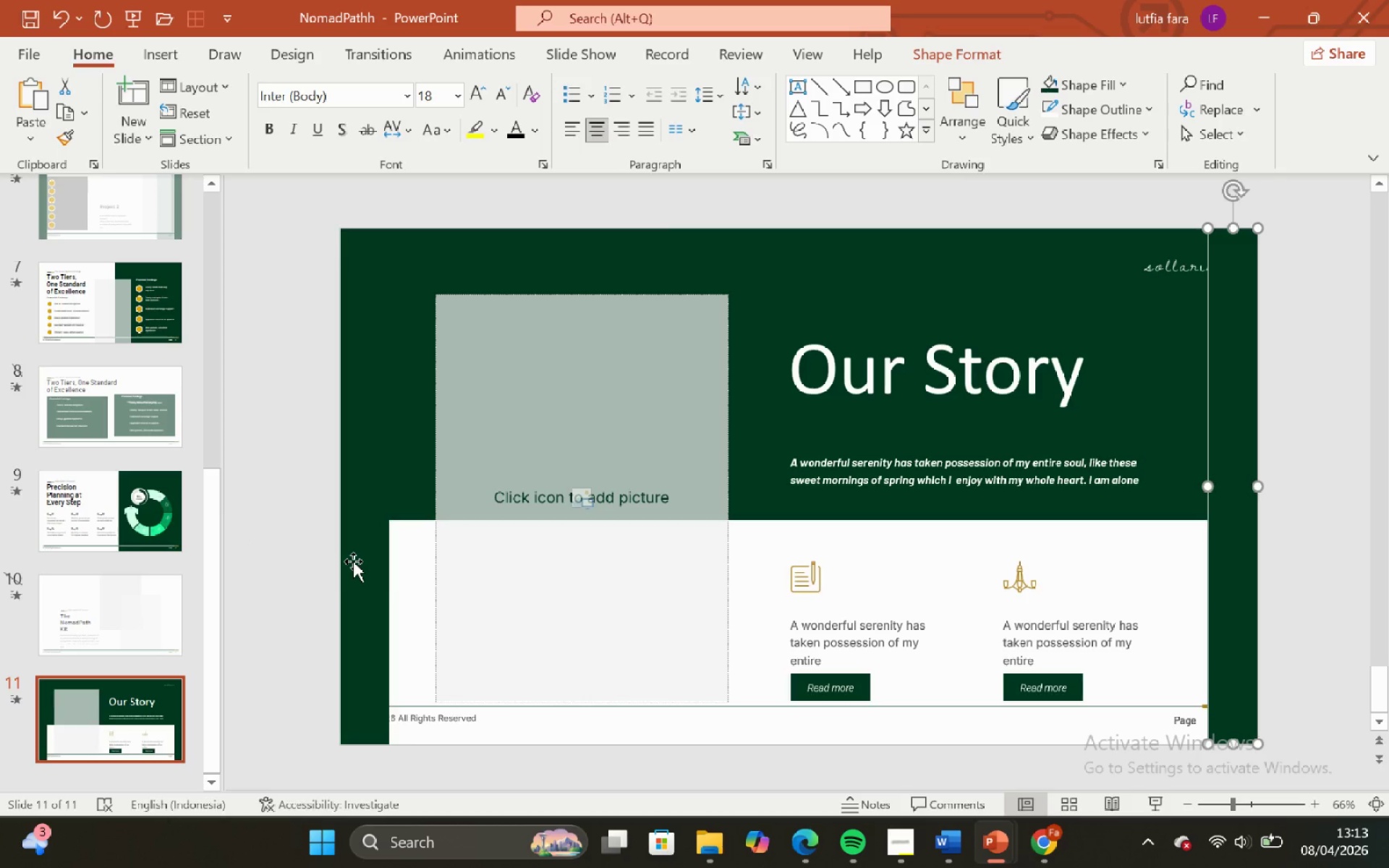 
hold_key(key=ShiftLeft, duration=0.61)
left_click([353, 561])
 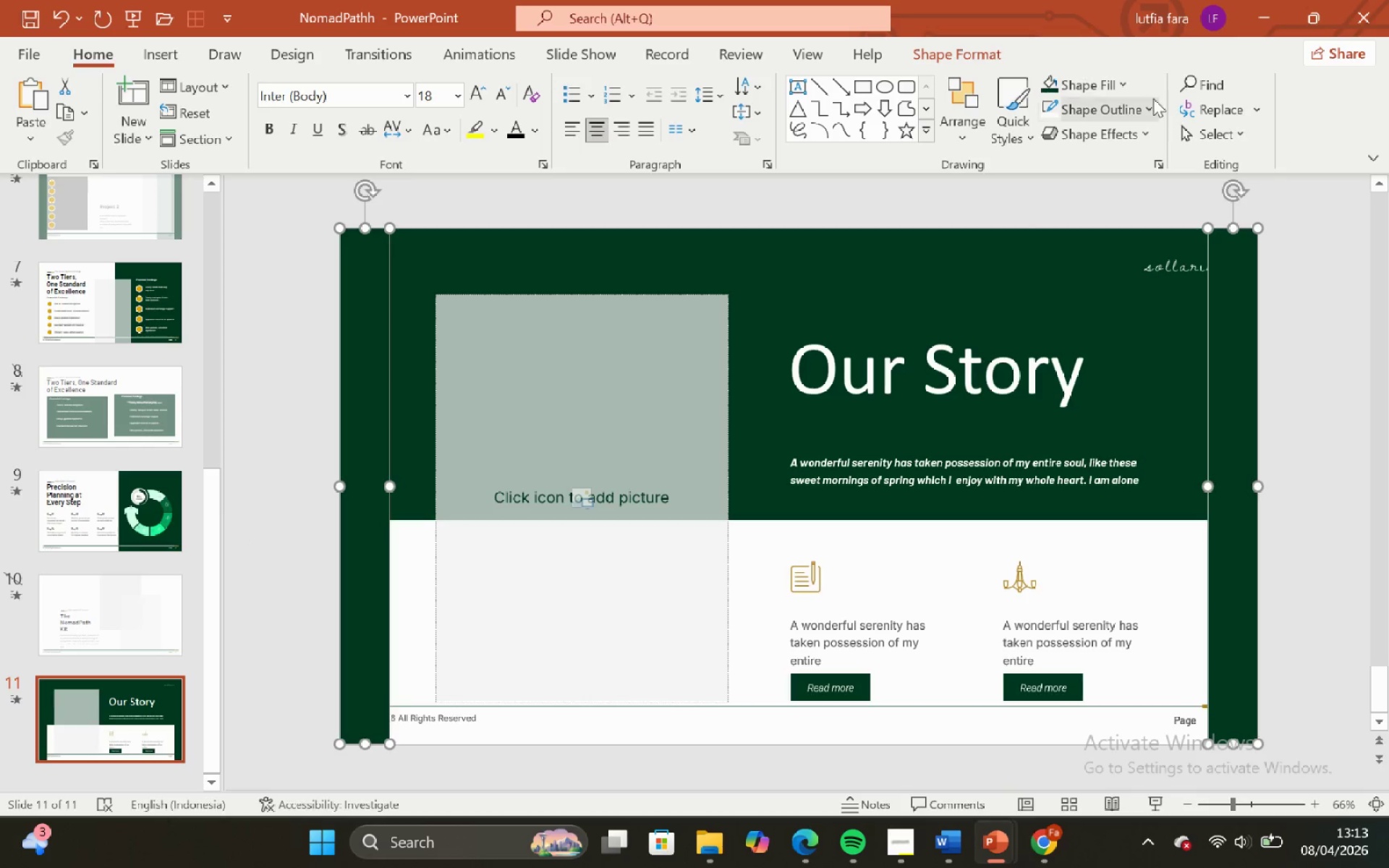 
left_click([1110, 75])
 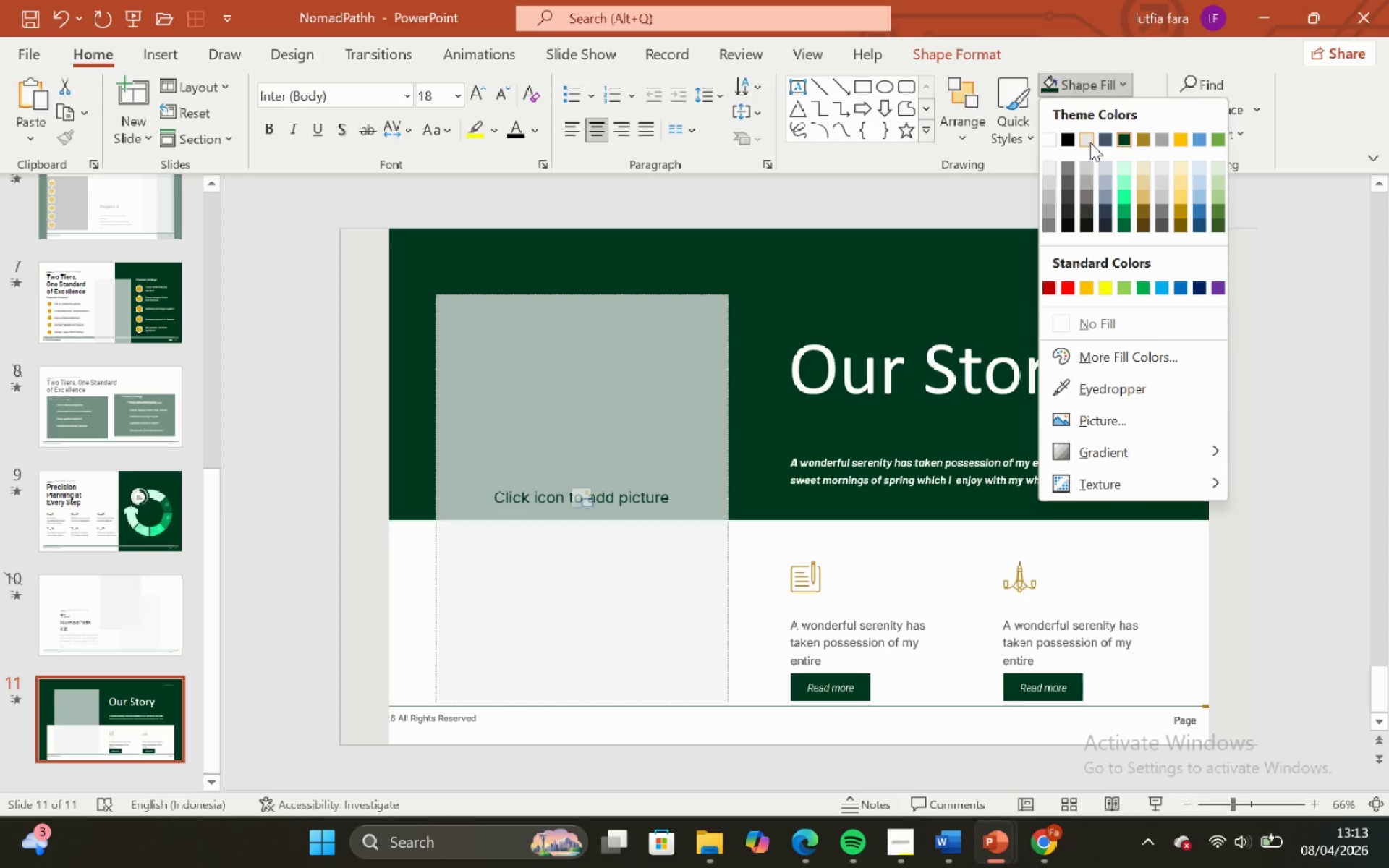 
left_click([1090, 142])
 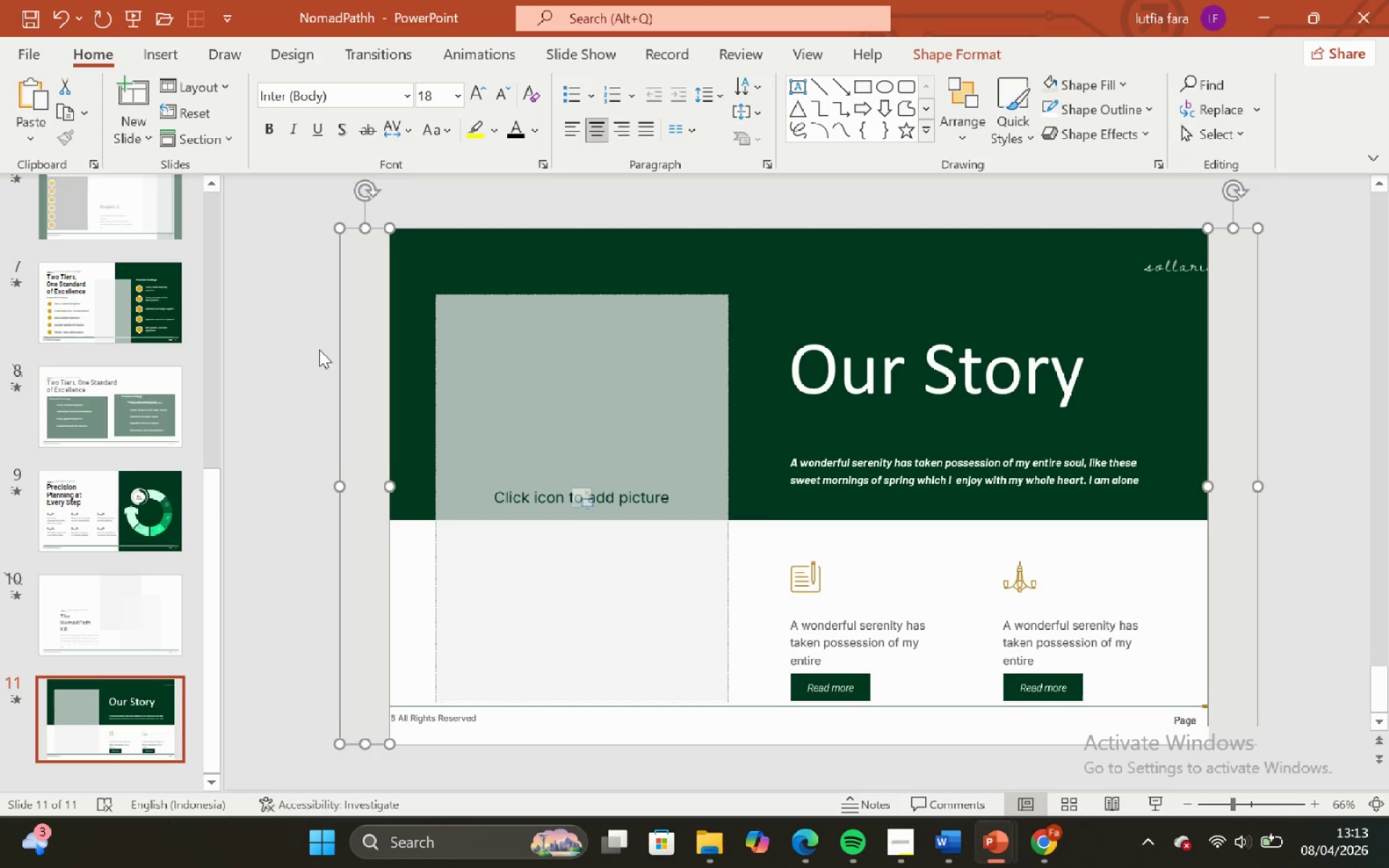 
left_click([274, 348])
 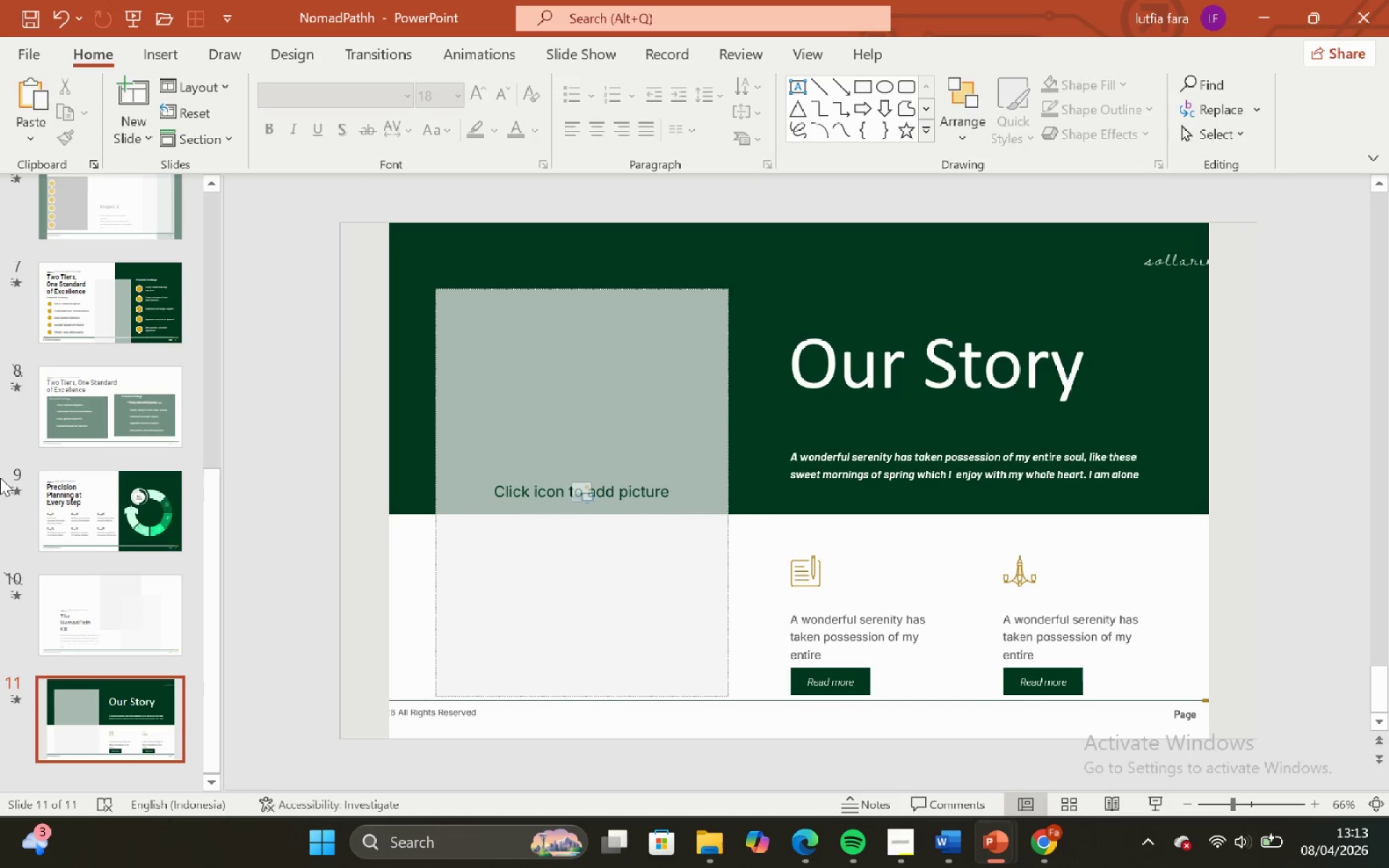 
left_click([69, 374])
 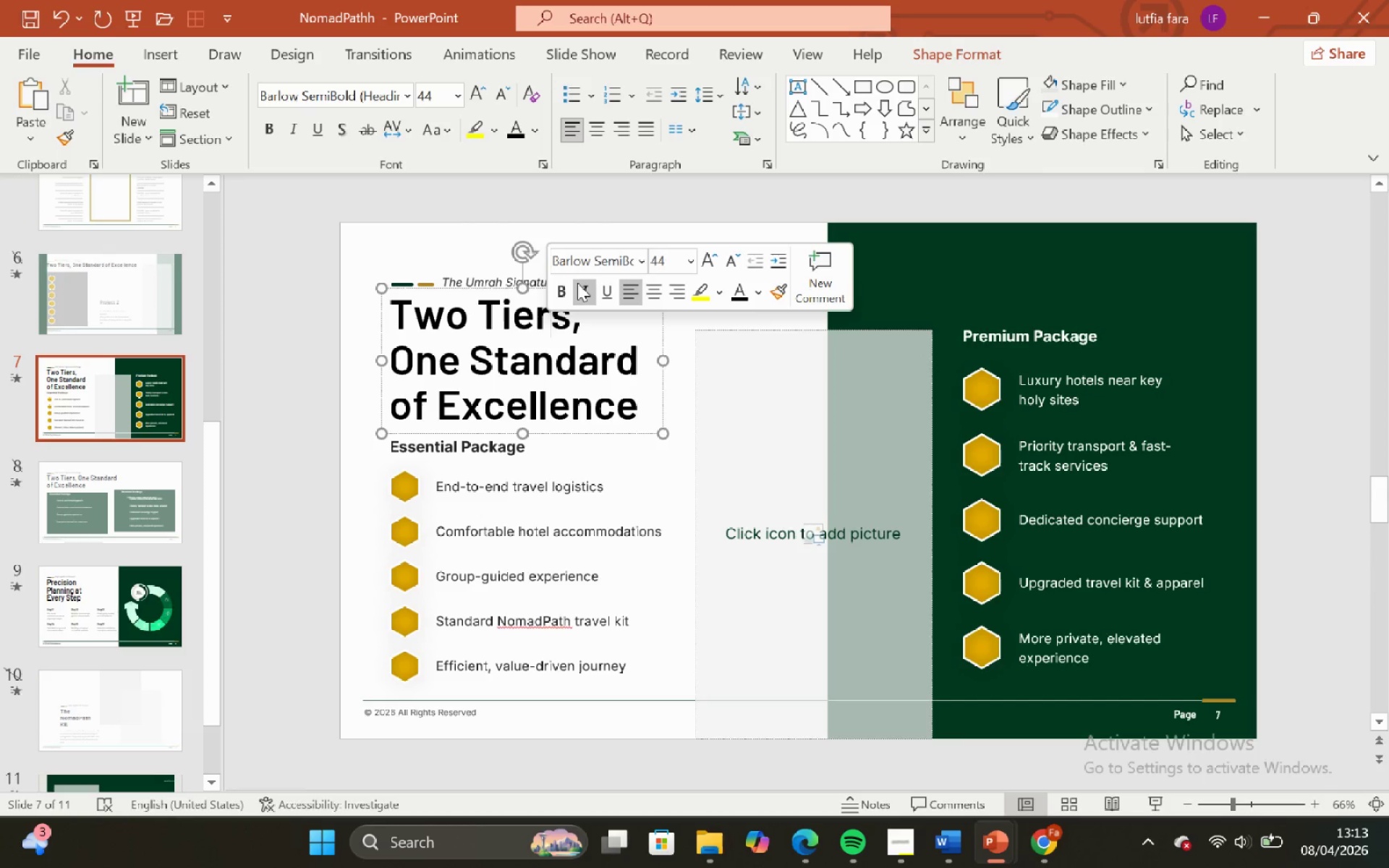 
scroll: coordinate [77, 427], scroll_direction: up, amount: 2.0
 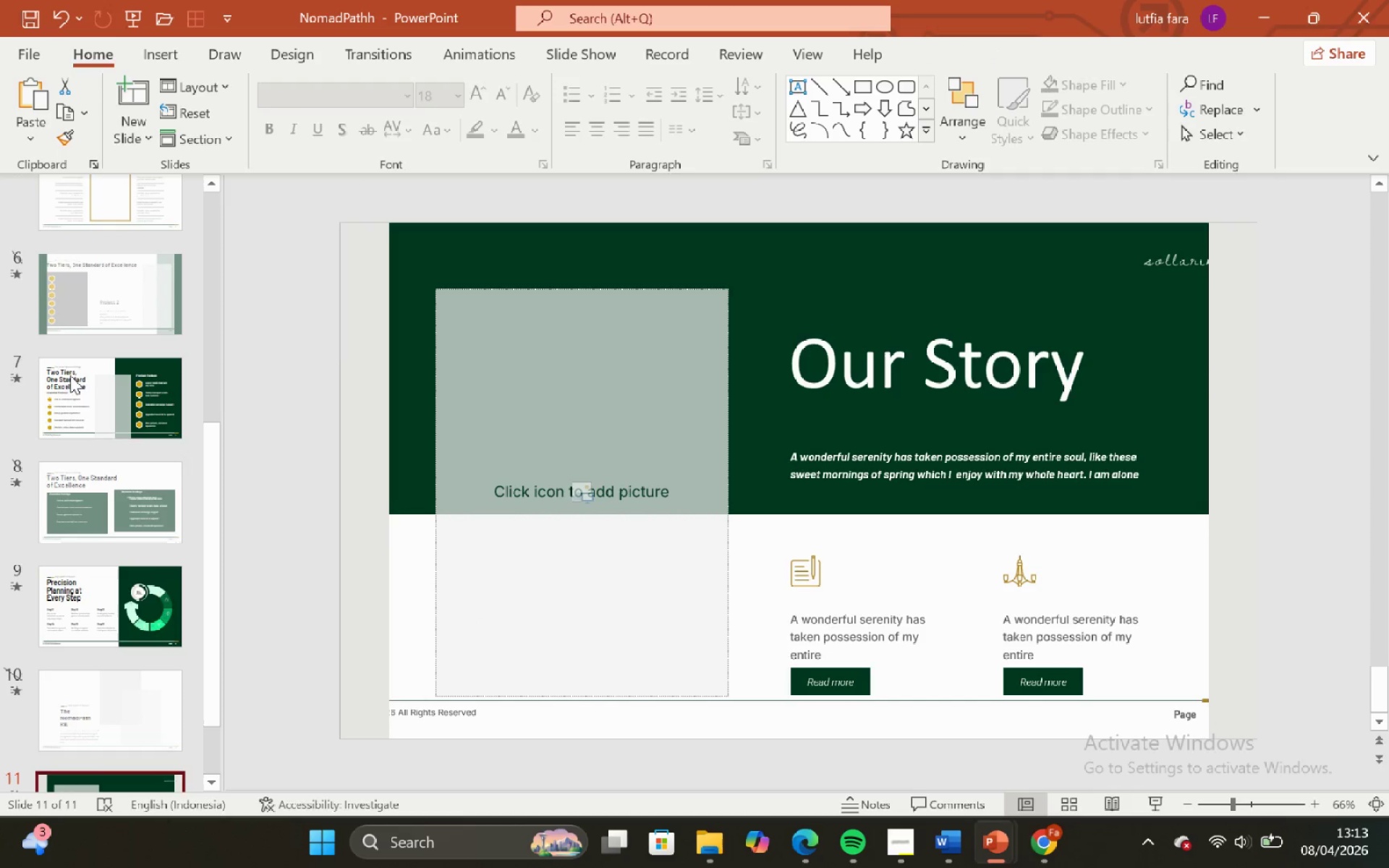 
hold_key(key=ShiftLeft, duration=0.36)
left_click([507, 276])
 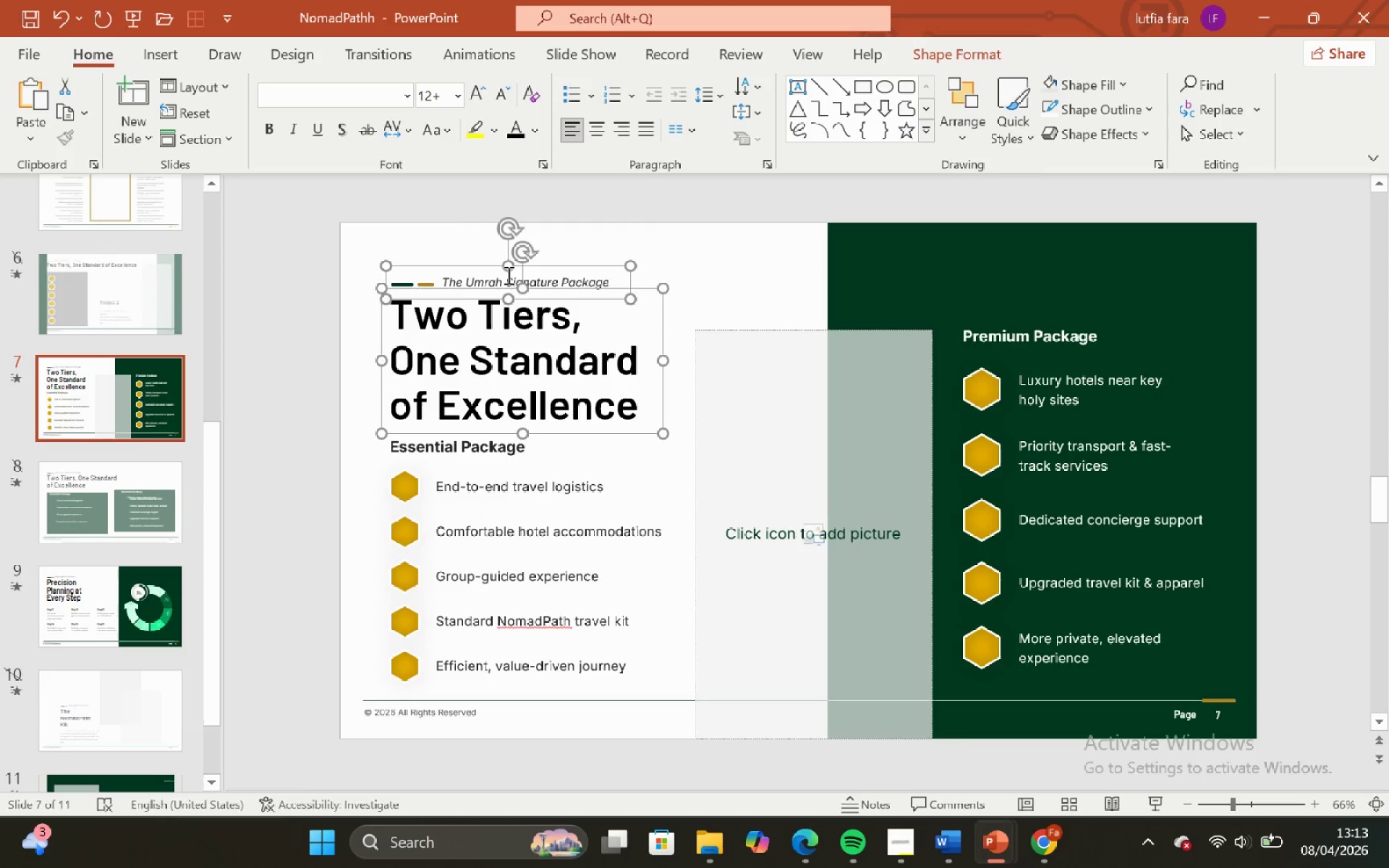 
key(Control+C)
 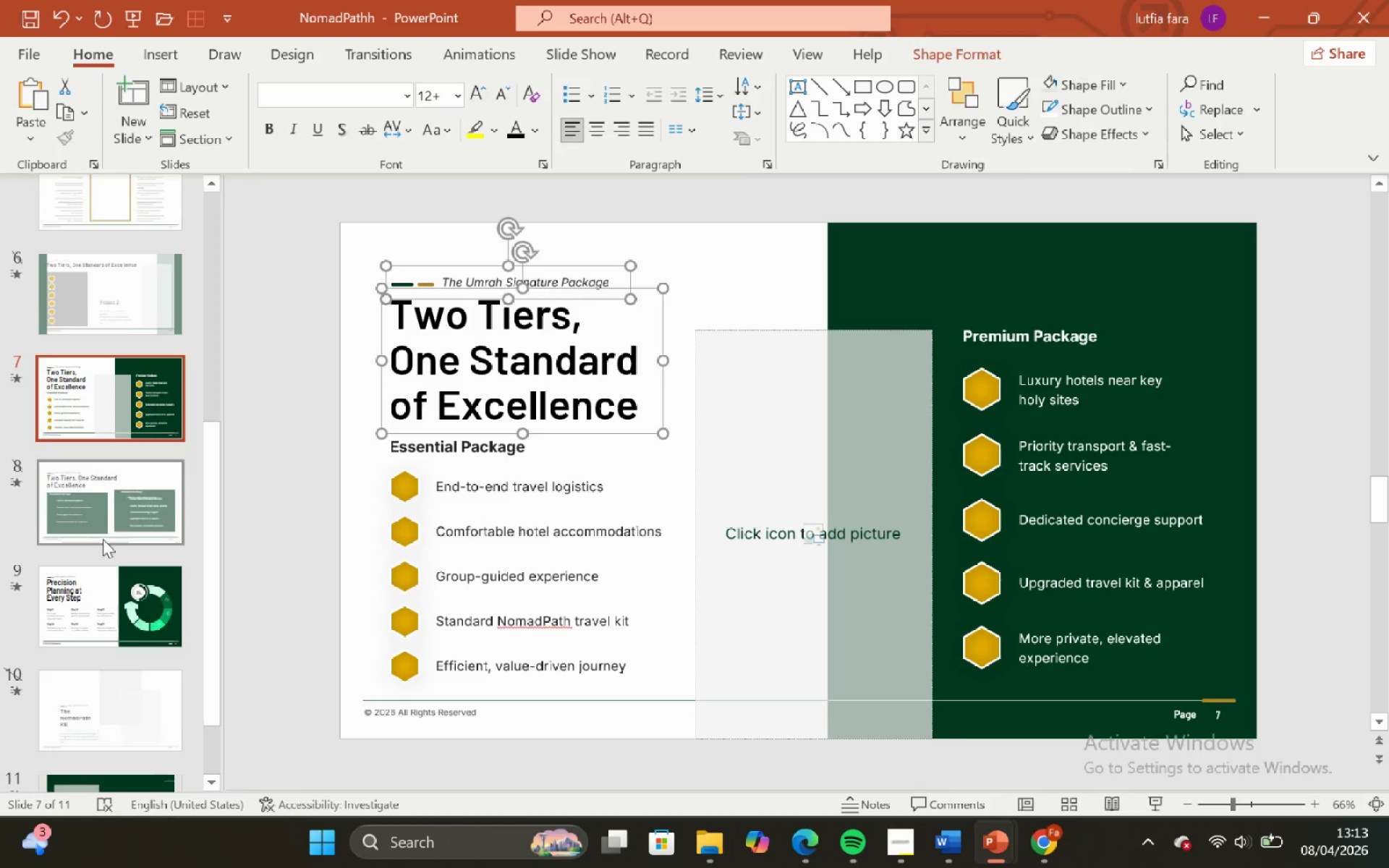 
left_click_drag(start_coordinate=[135, 727], to_coordinate=[135, 719])
 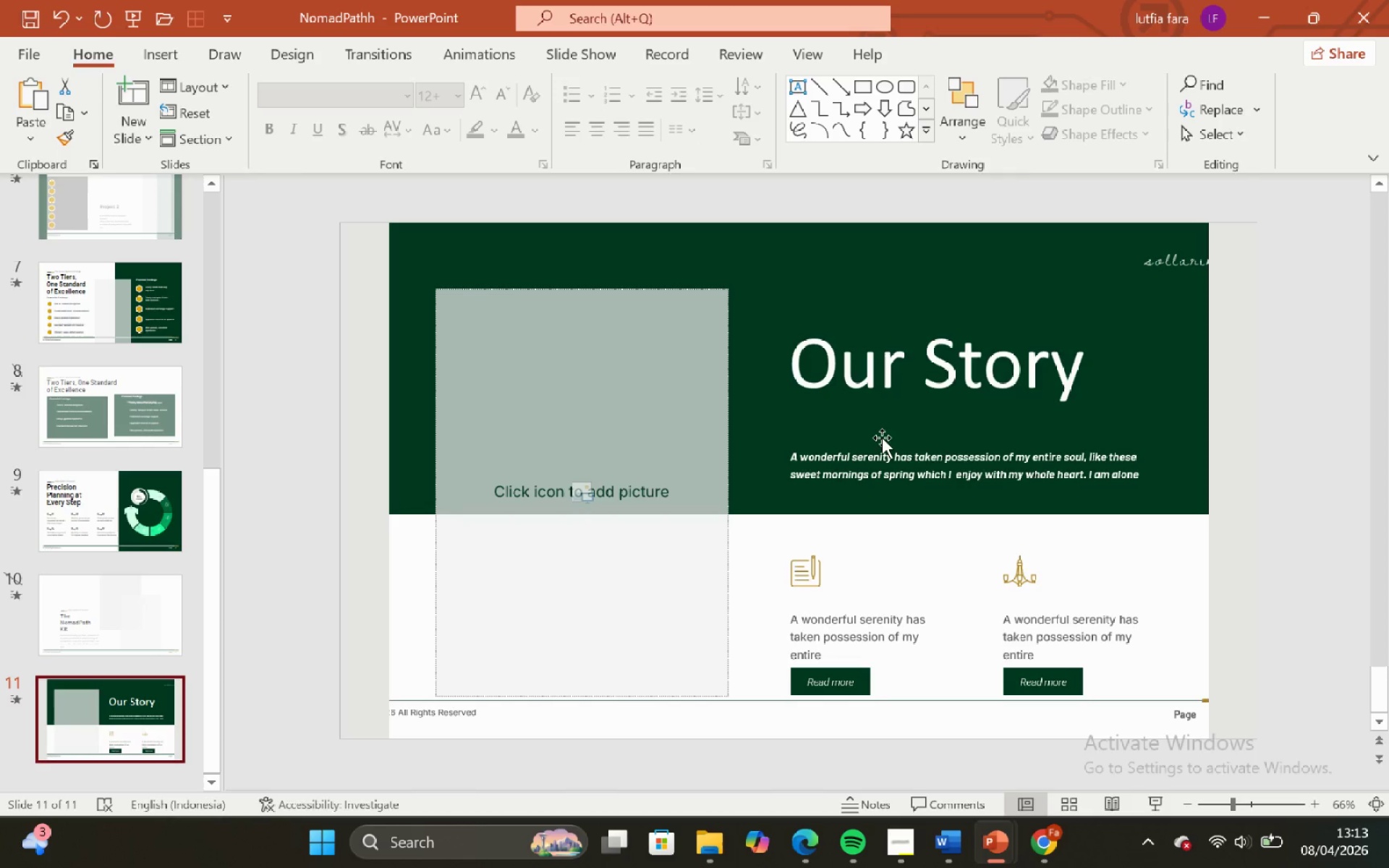 
scroll: coordinate [143, 731], scroll_direction: down, amount: 9.0
 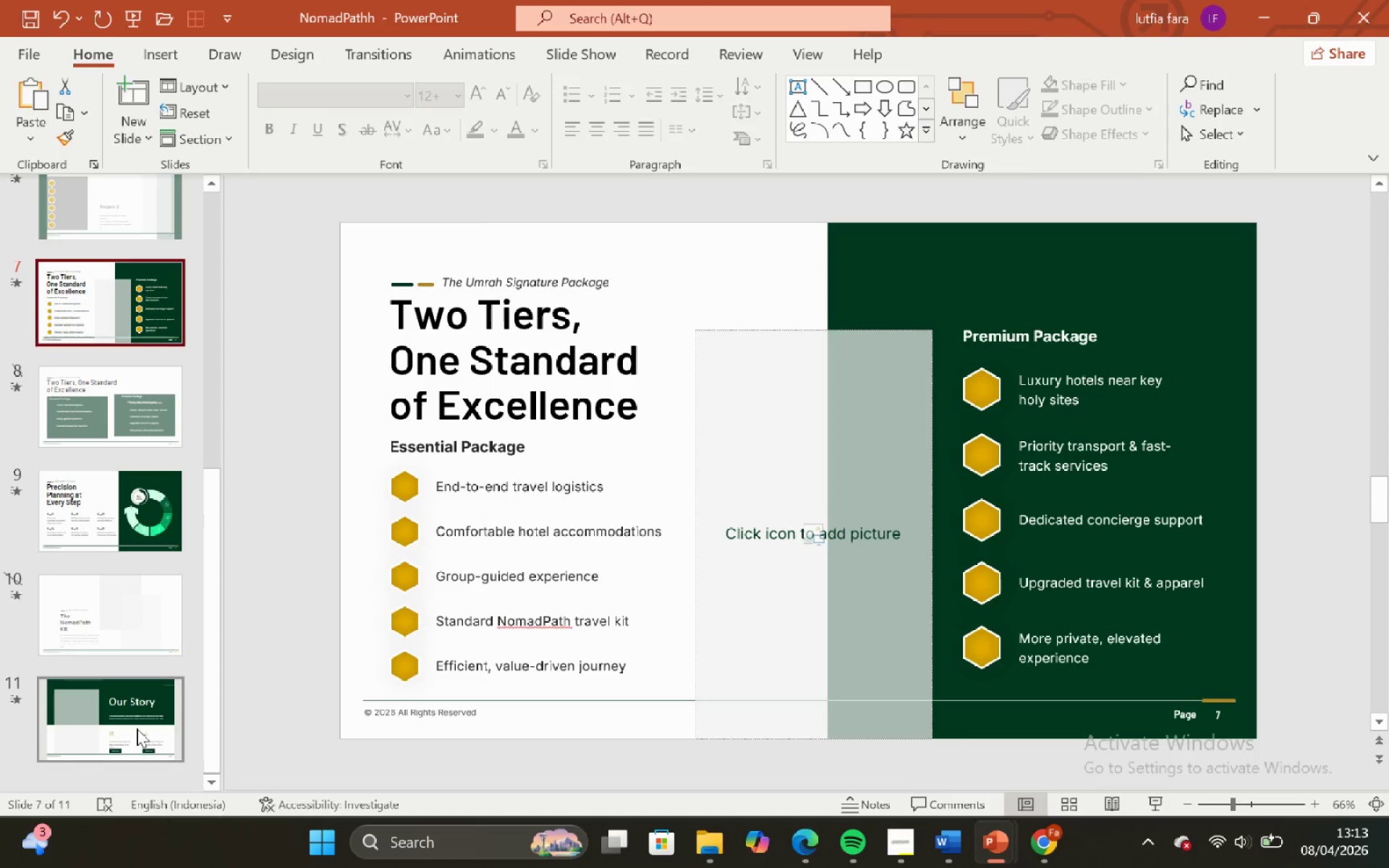 
key(Control+V)
 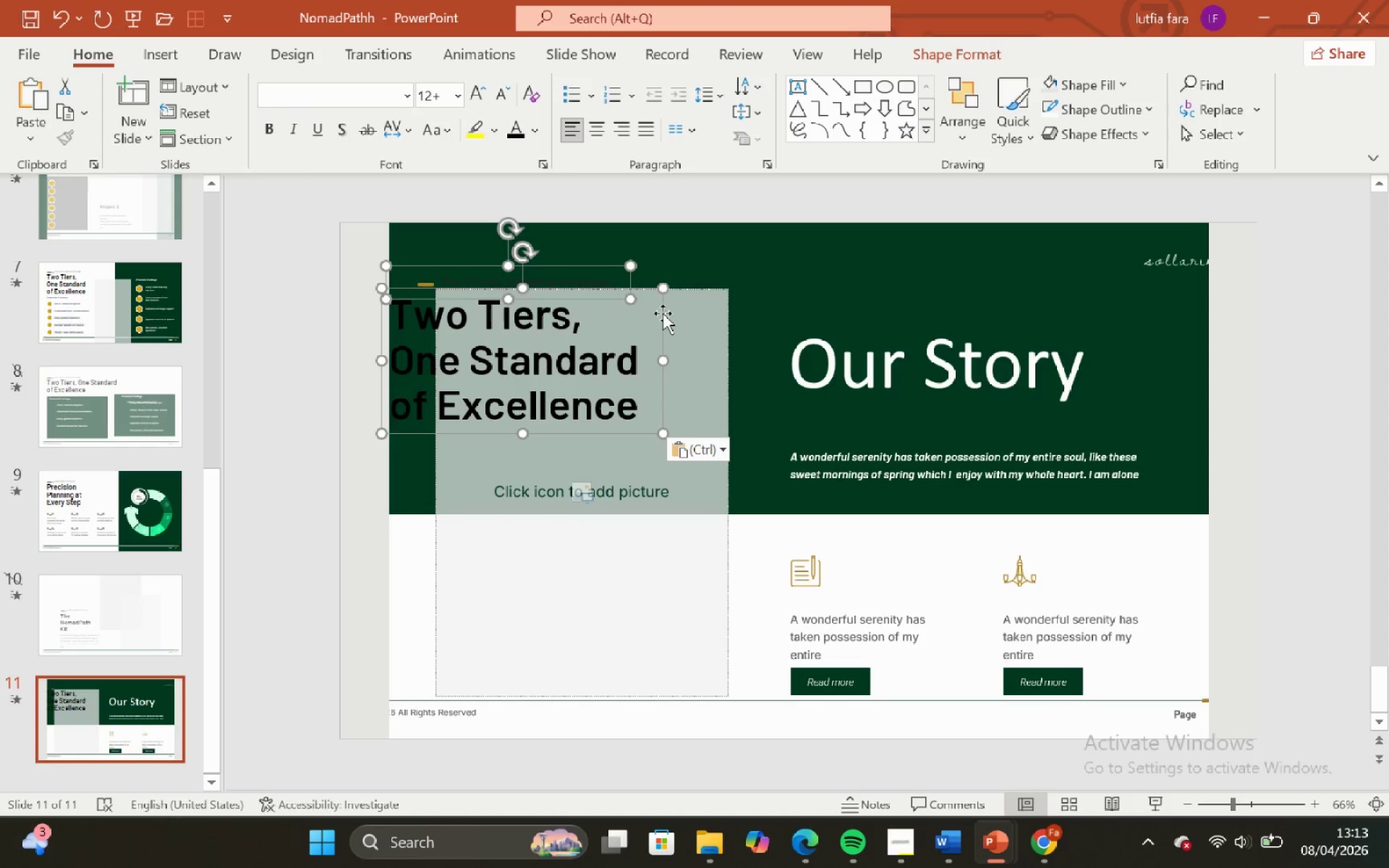 
hold_key(key=ShiftLeft, duration=3.81)
left_click_drag(start_coordinate=[663, 313], to_coordinate=[1062, 334])
 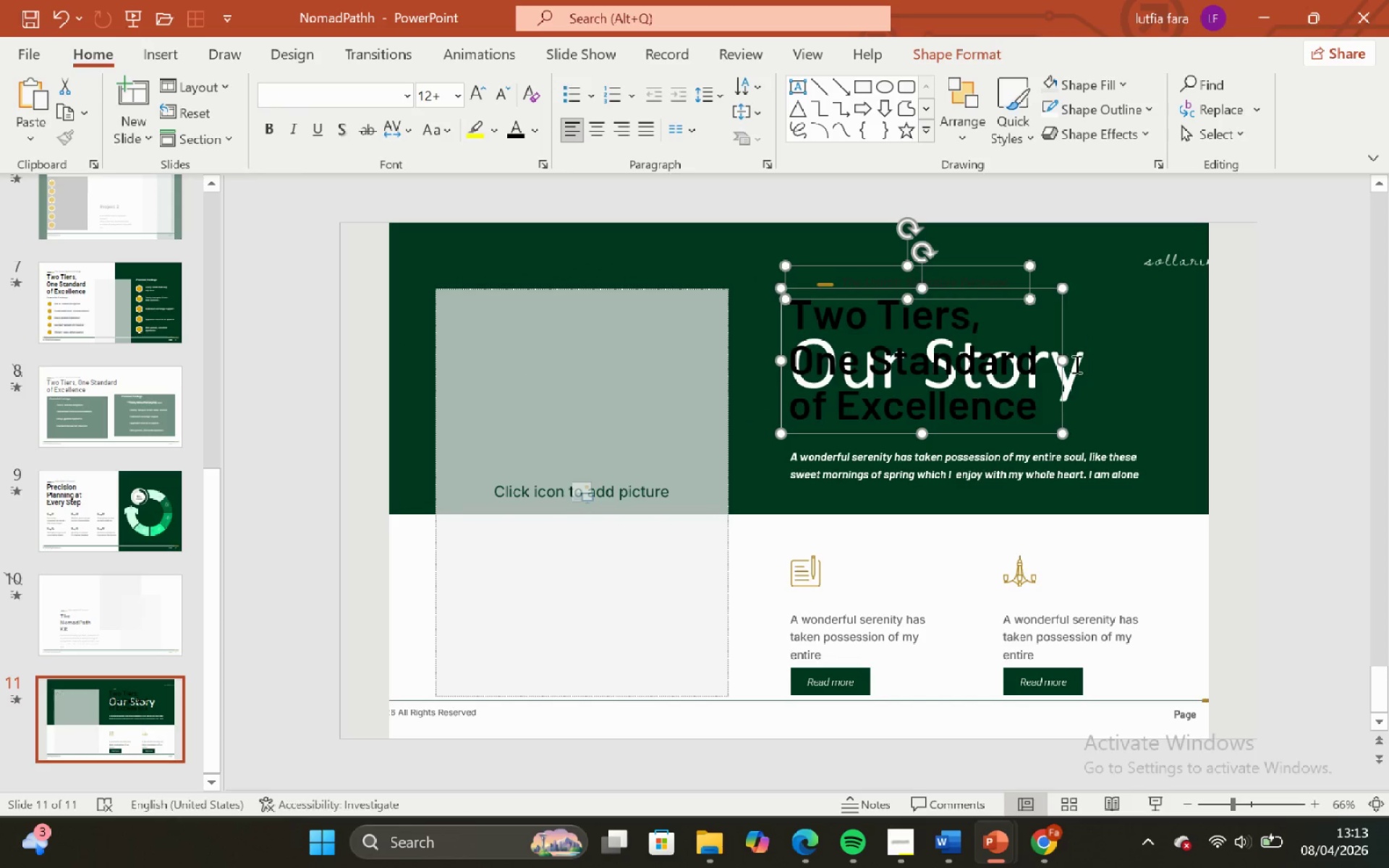 
left_click([1075, 364])
 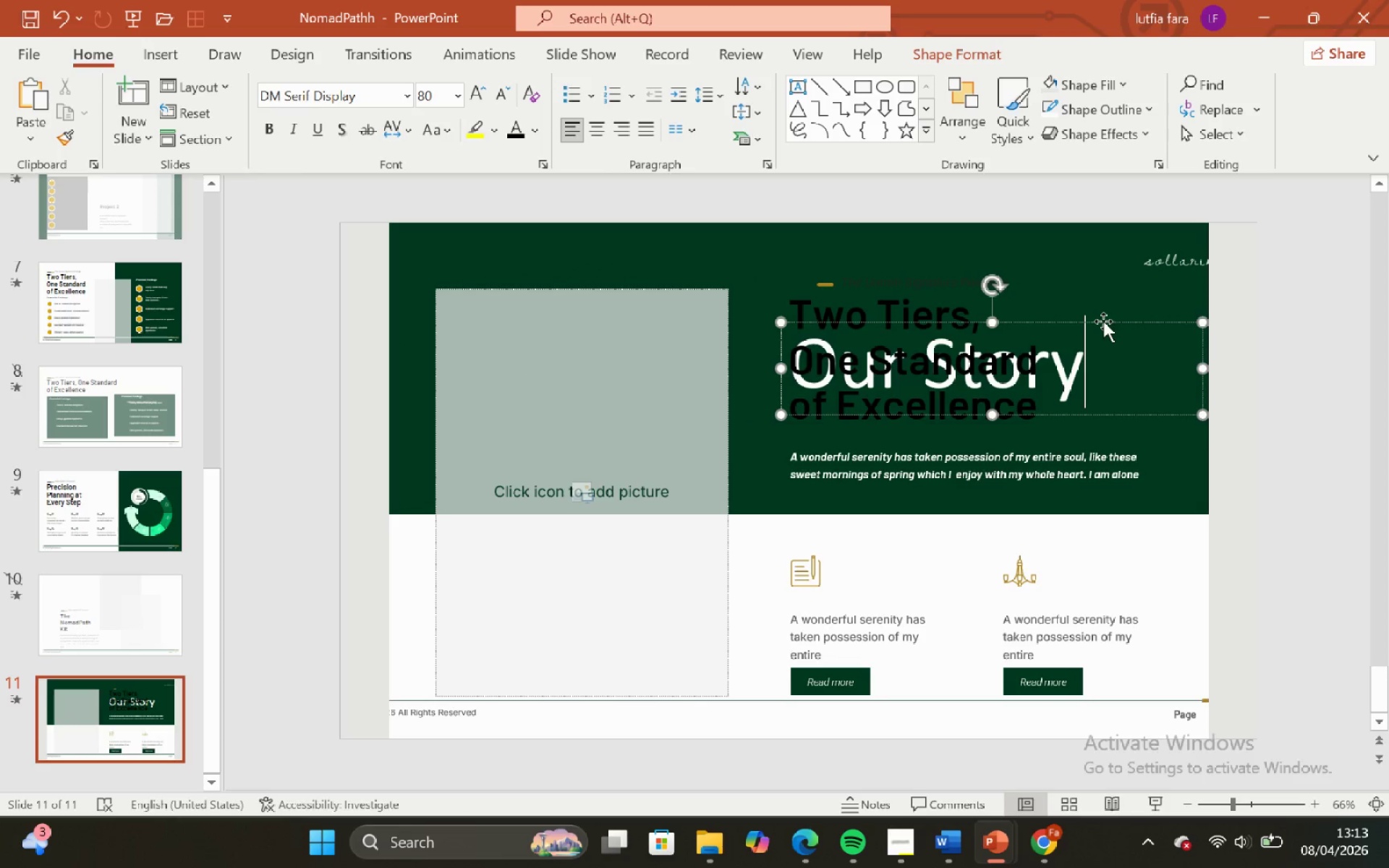 
left_click([1103, 321])
 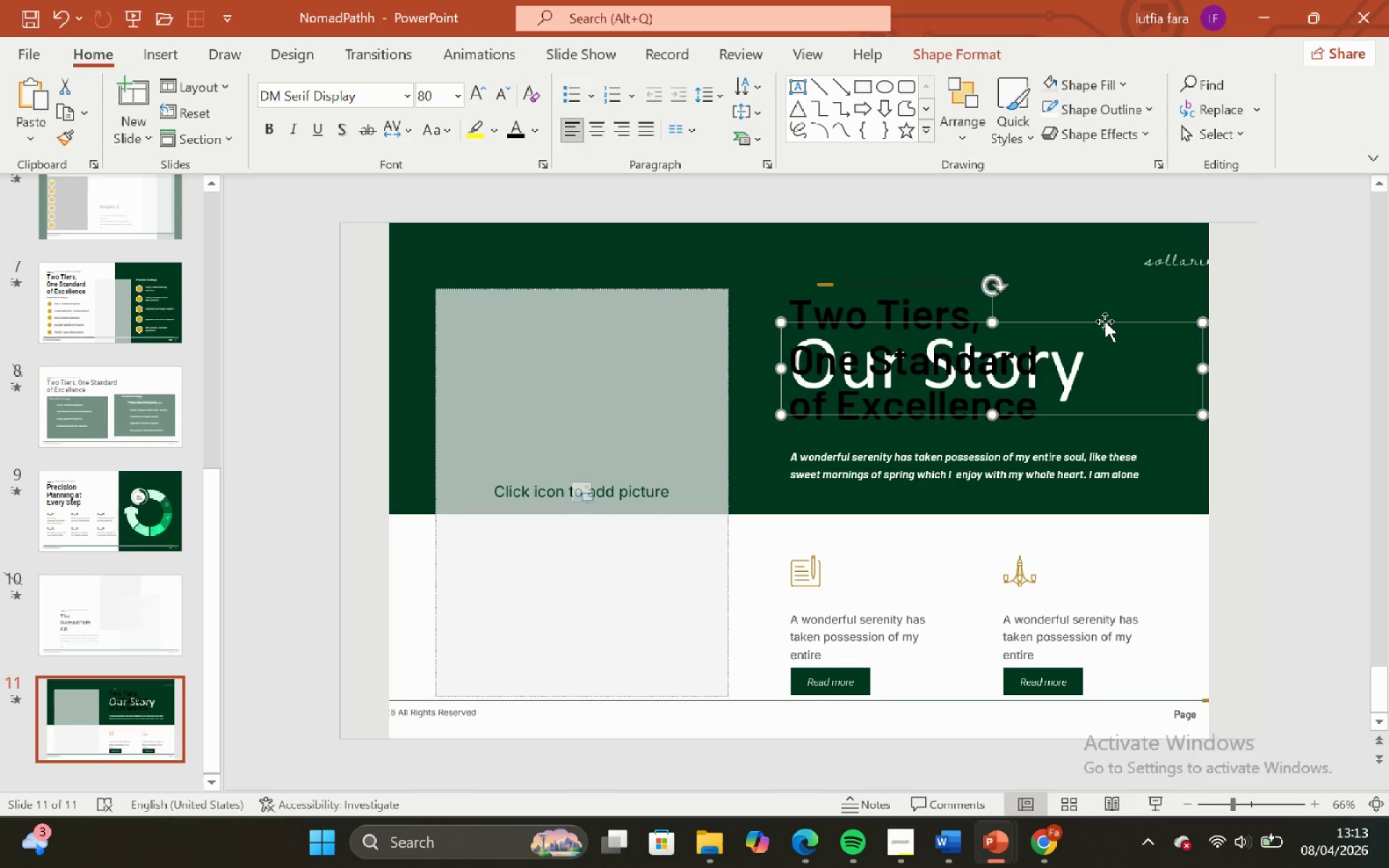 
key(Backspace)
 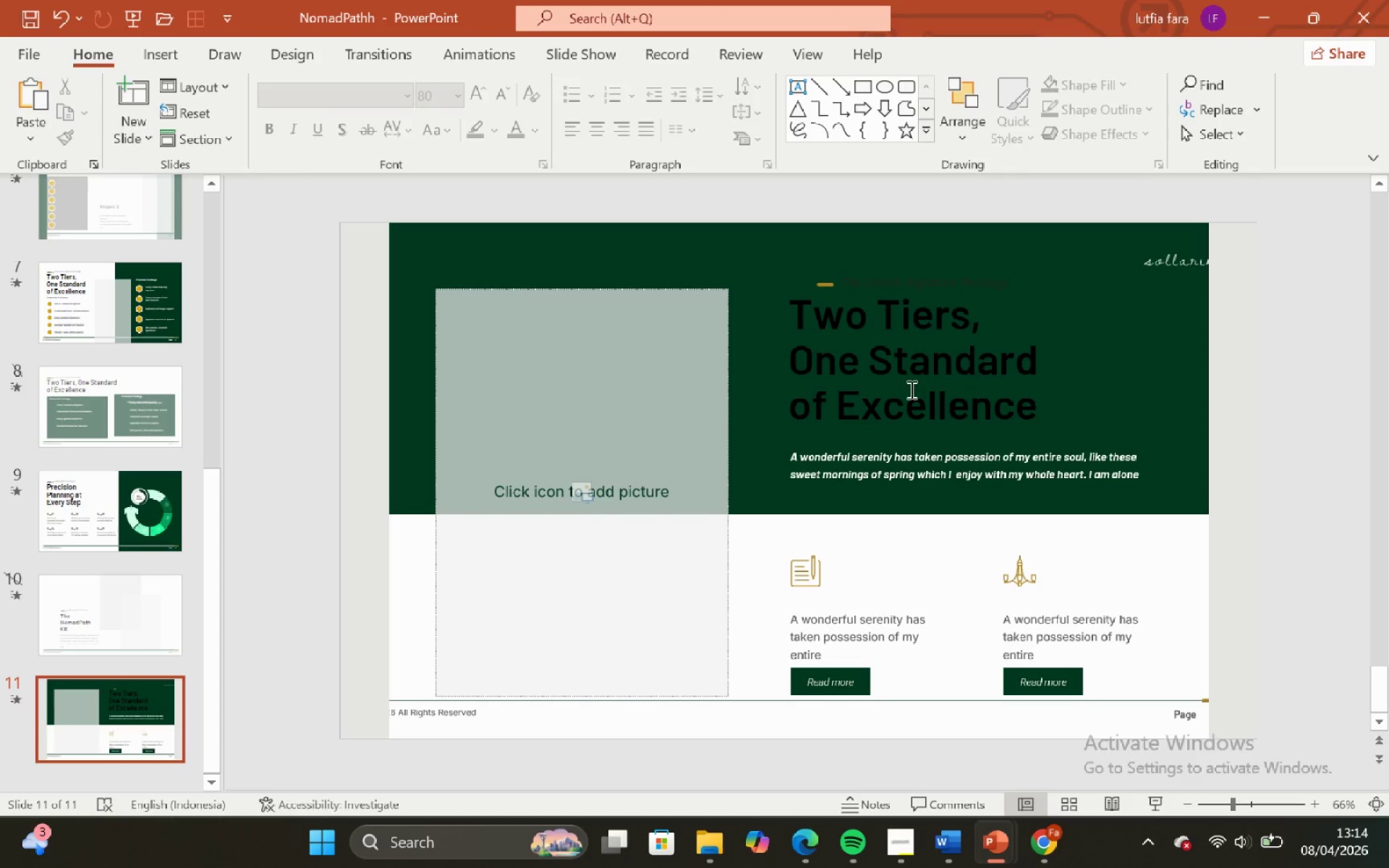 
left_click([910, 389])
 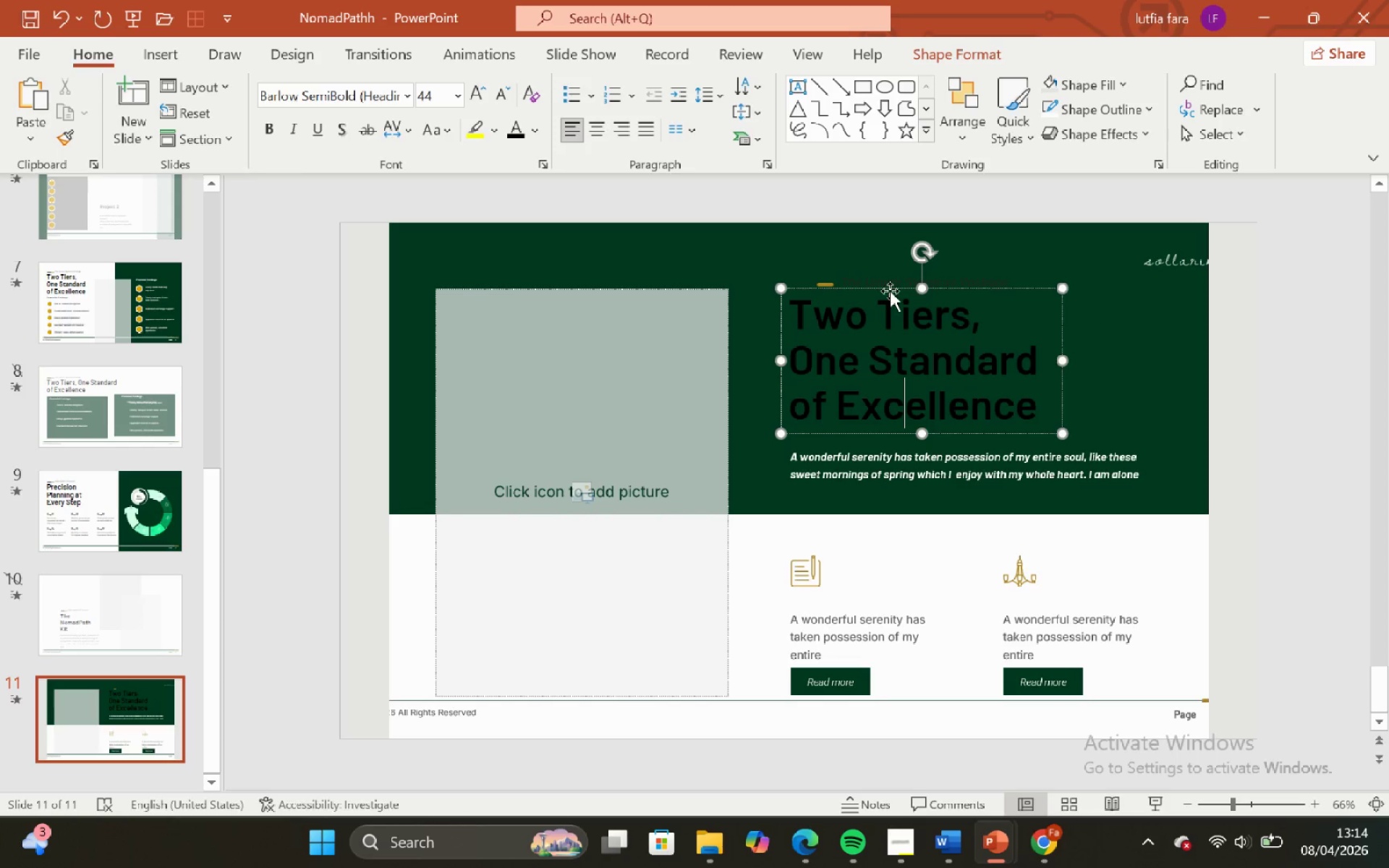 
hold_key(key=ShiftLeft, duration=0.69)
left_click([888, 281])
 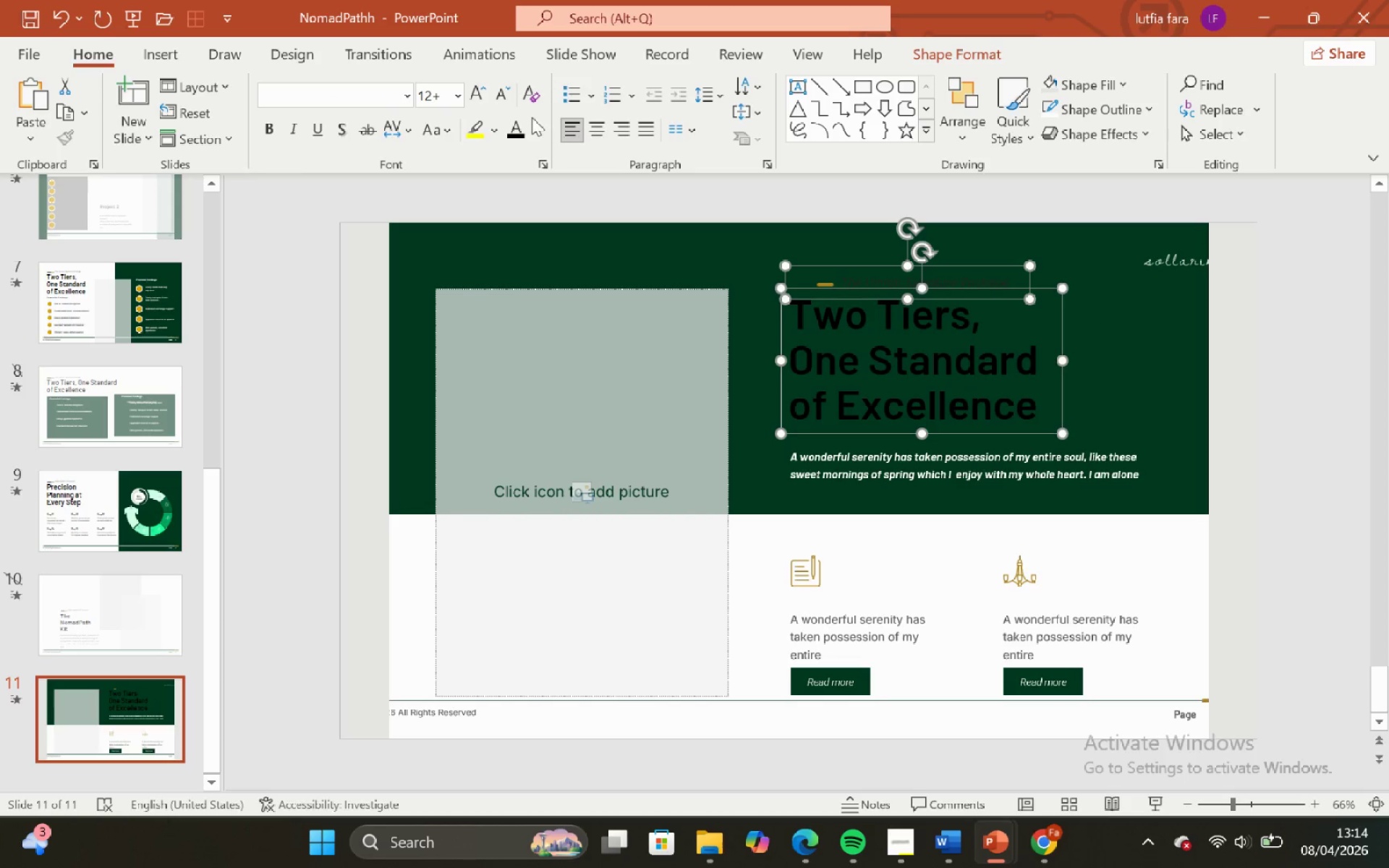 
left_click([530, 117])
 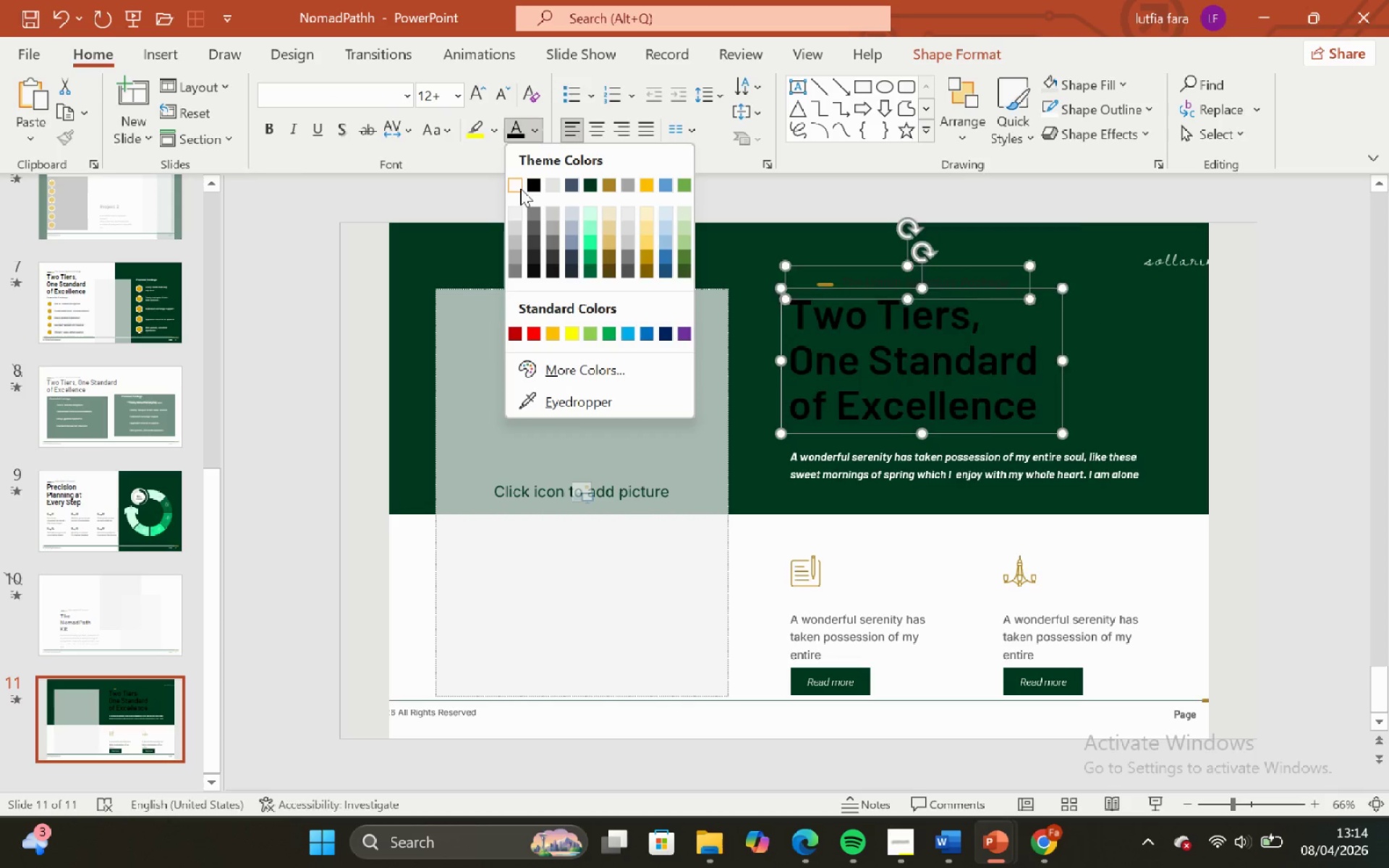 
left_click([519, 188])
 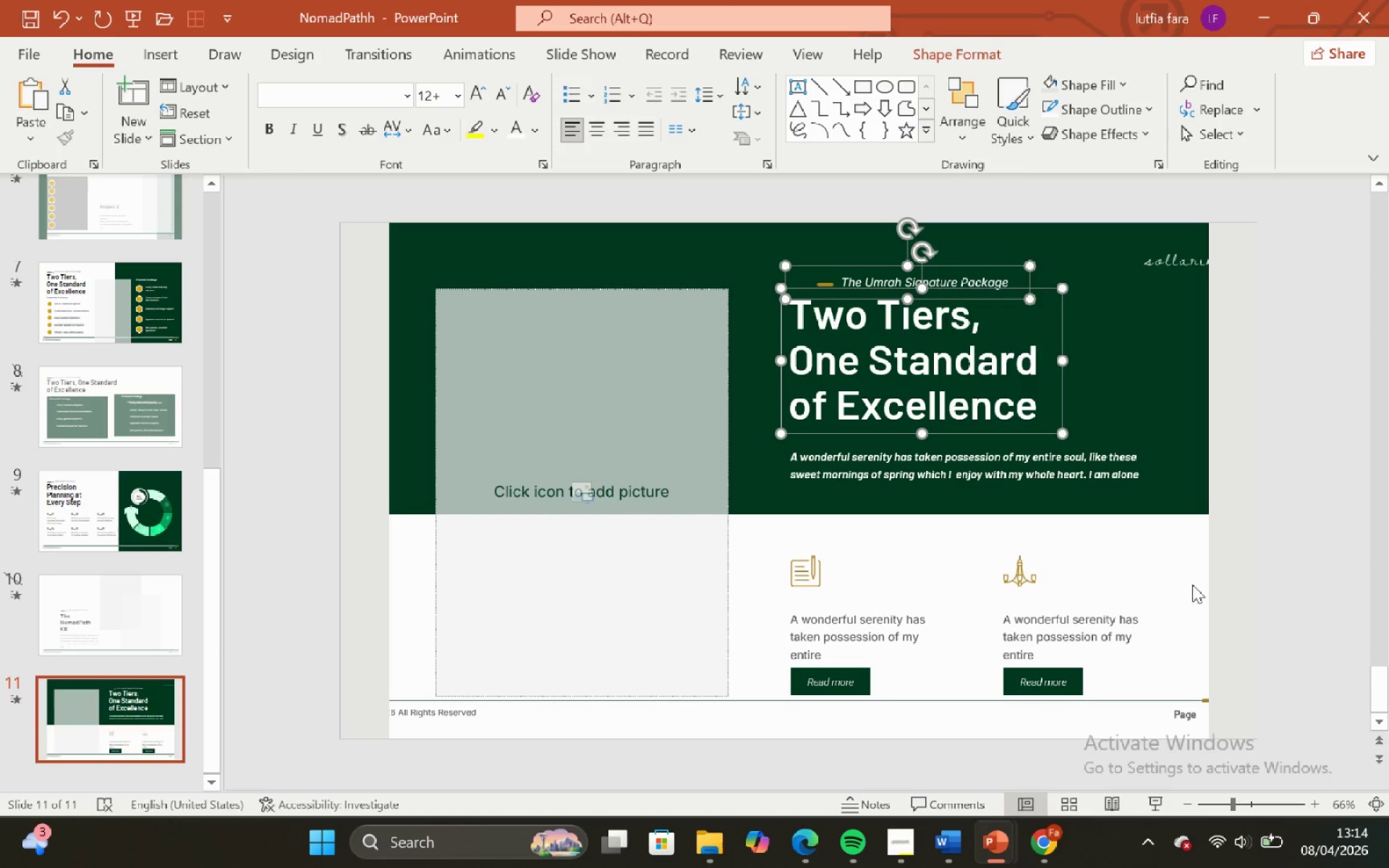 
left_click([1236, 575])
 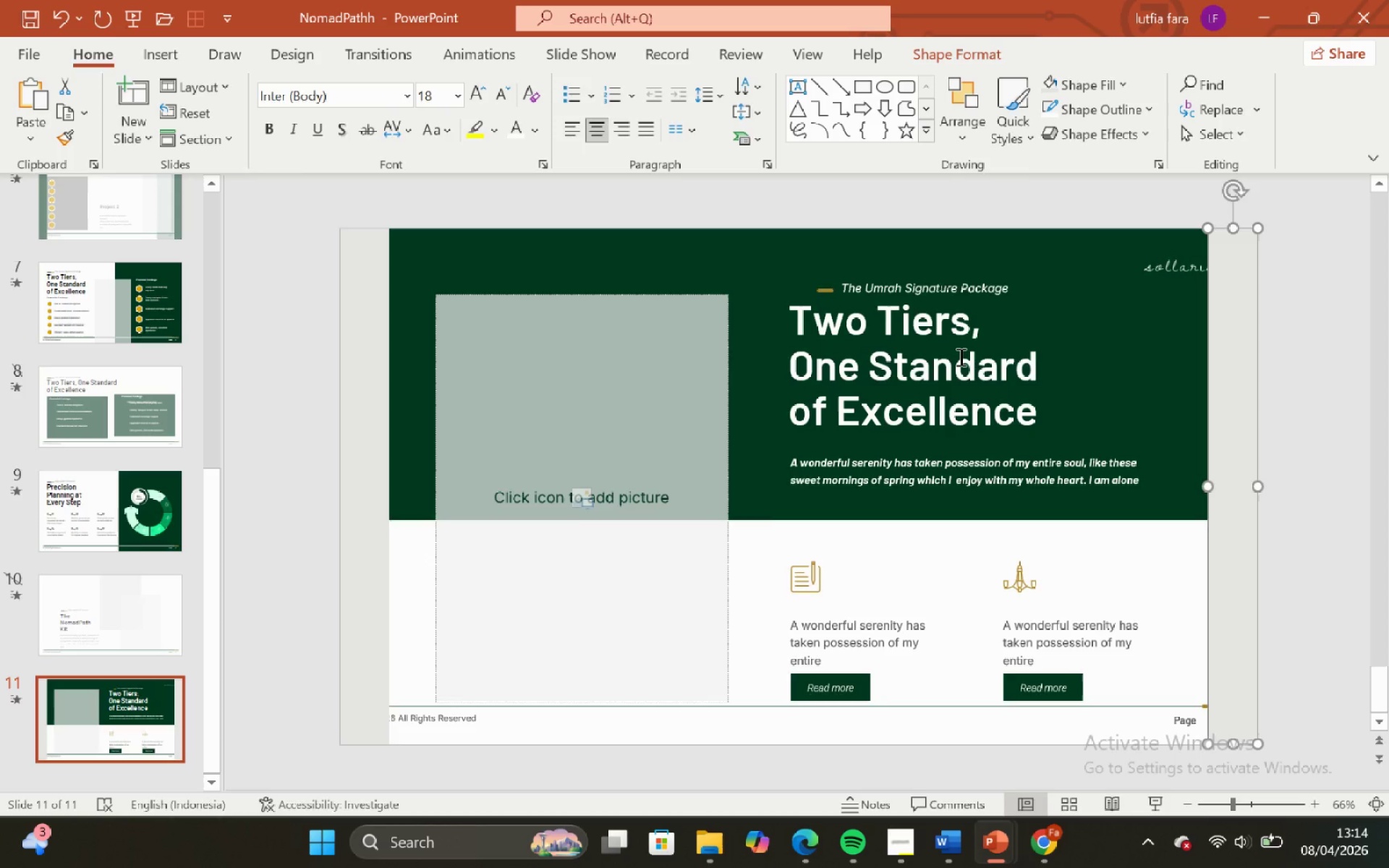 
left_click([959, 357])
 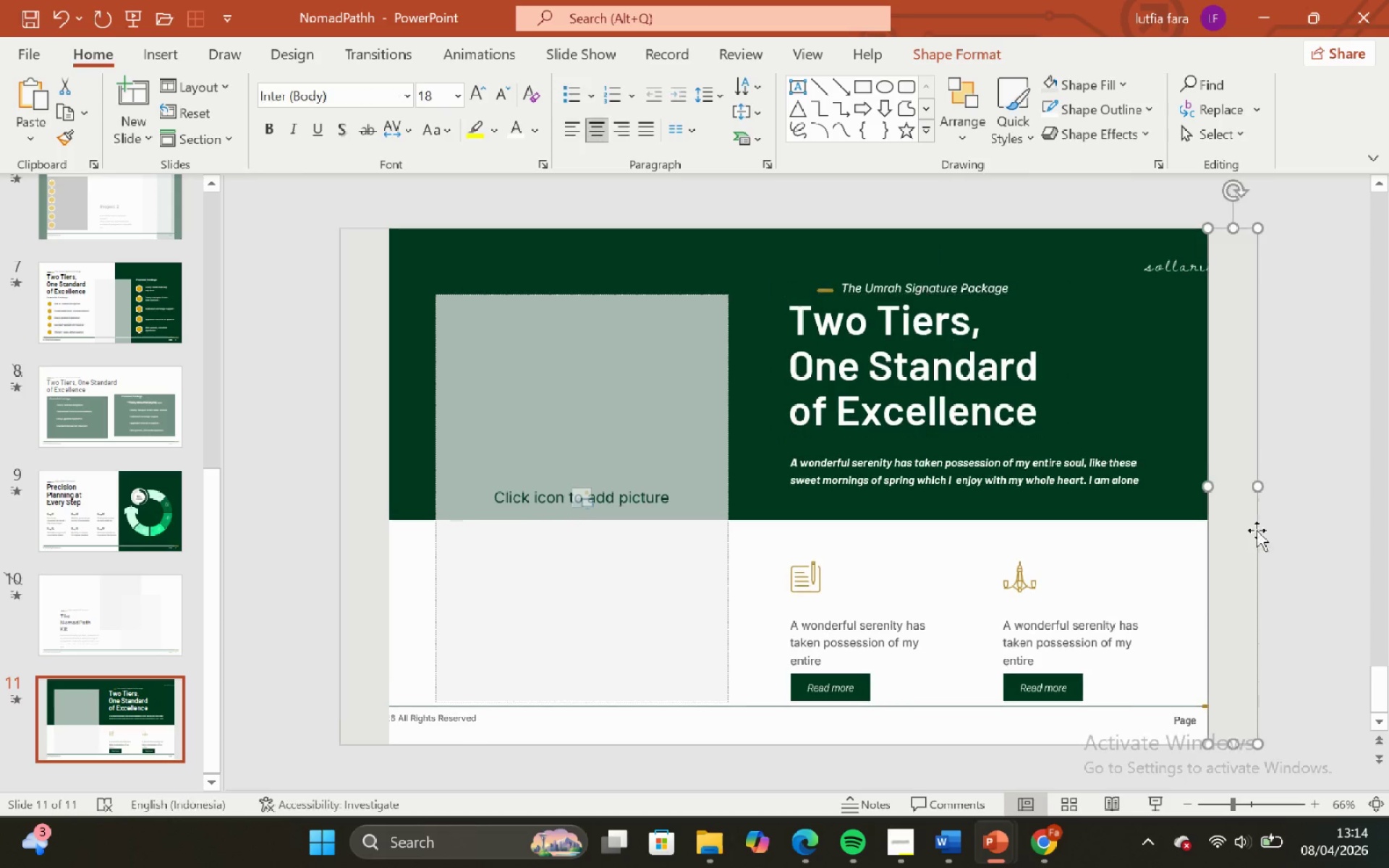 
hold_key(key=ShiftLeft, duration=0.86)
left_click_drag(start_coordinate=[1239, 531], to_coordinate=[1182, 519])
 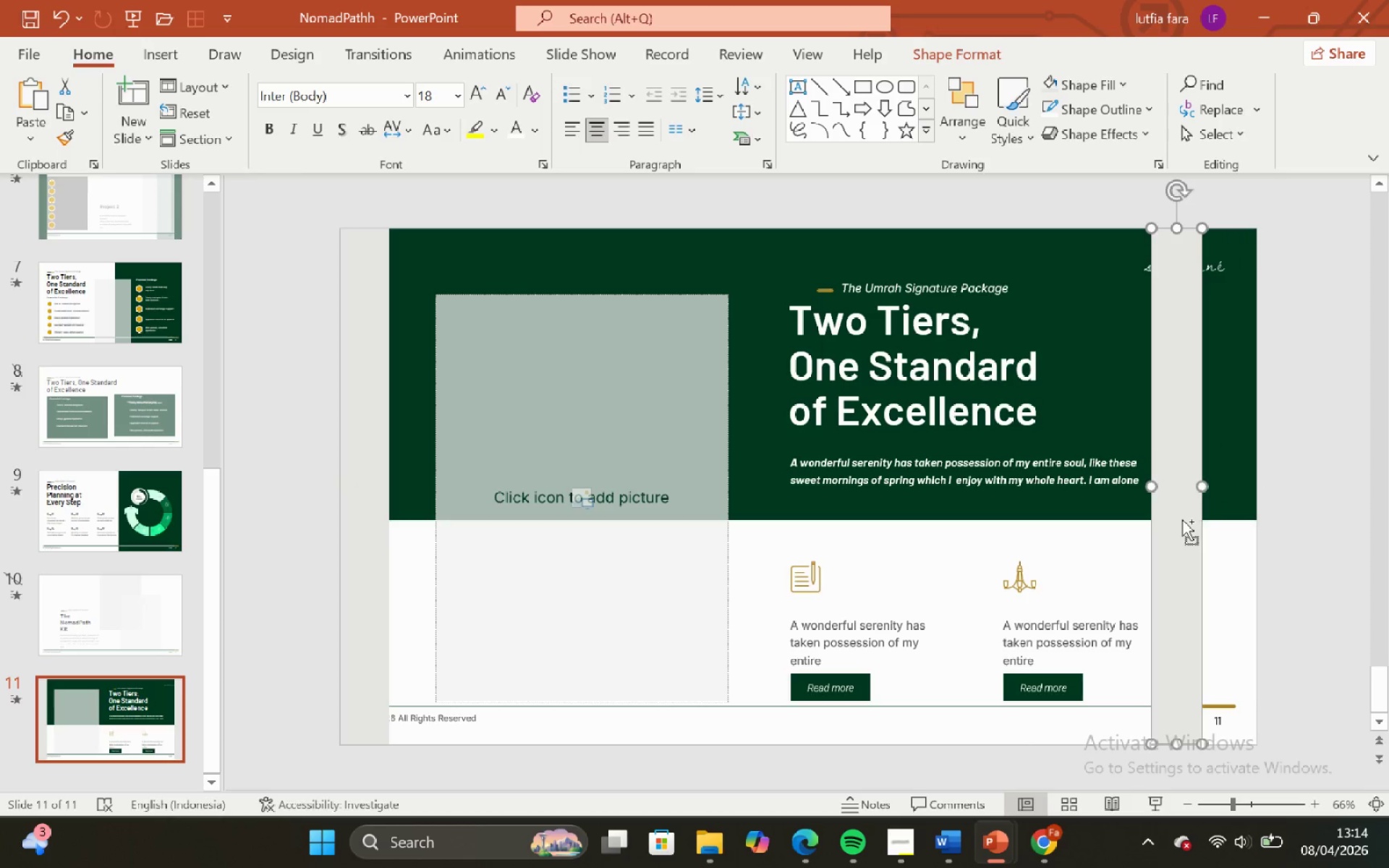 
key(Control+ControlLeft)
 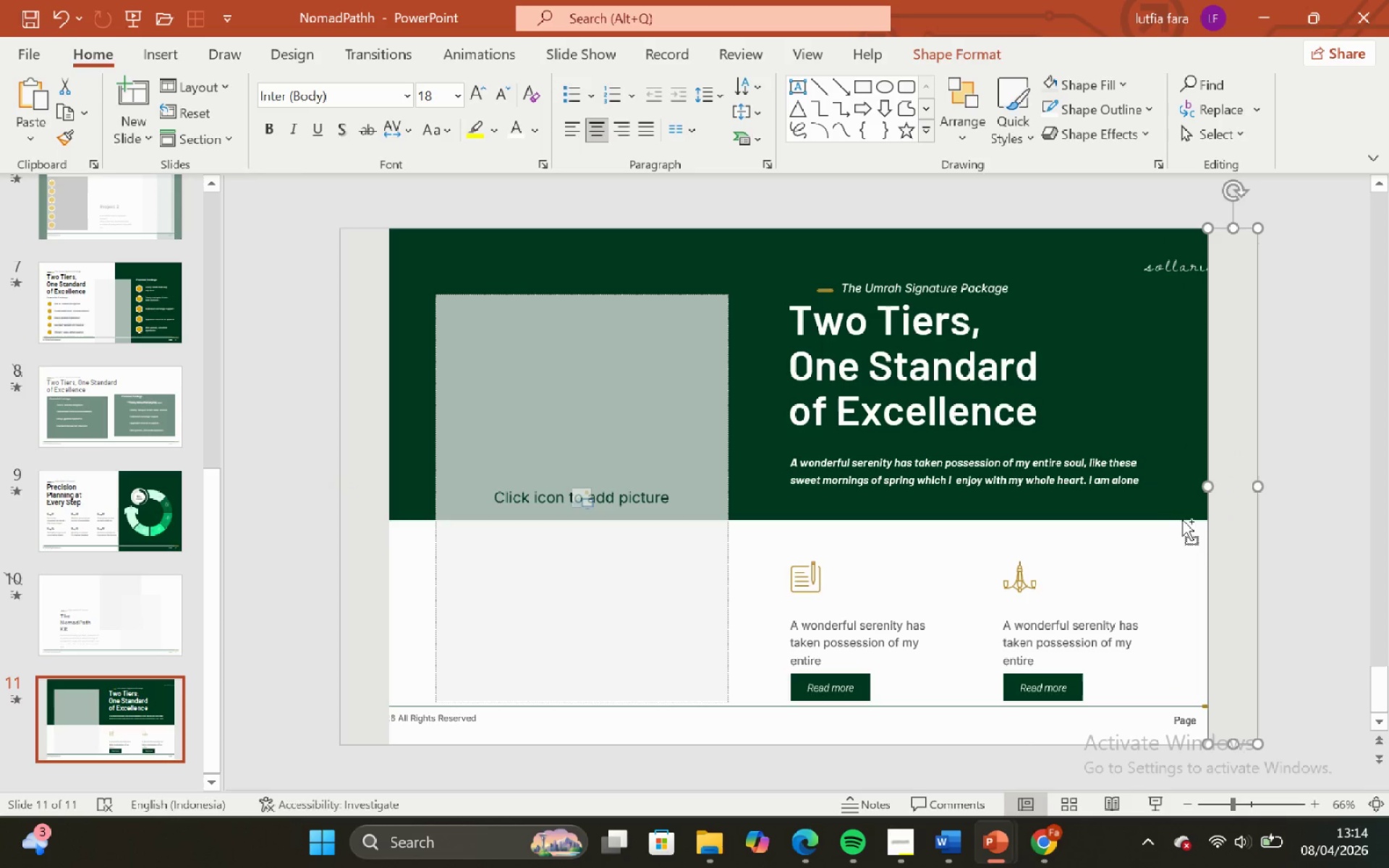 
key(Control+Z)
 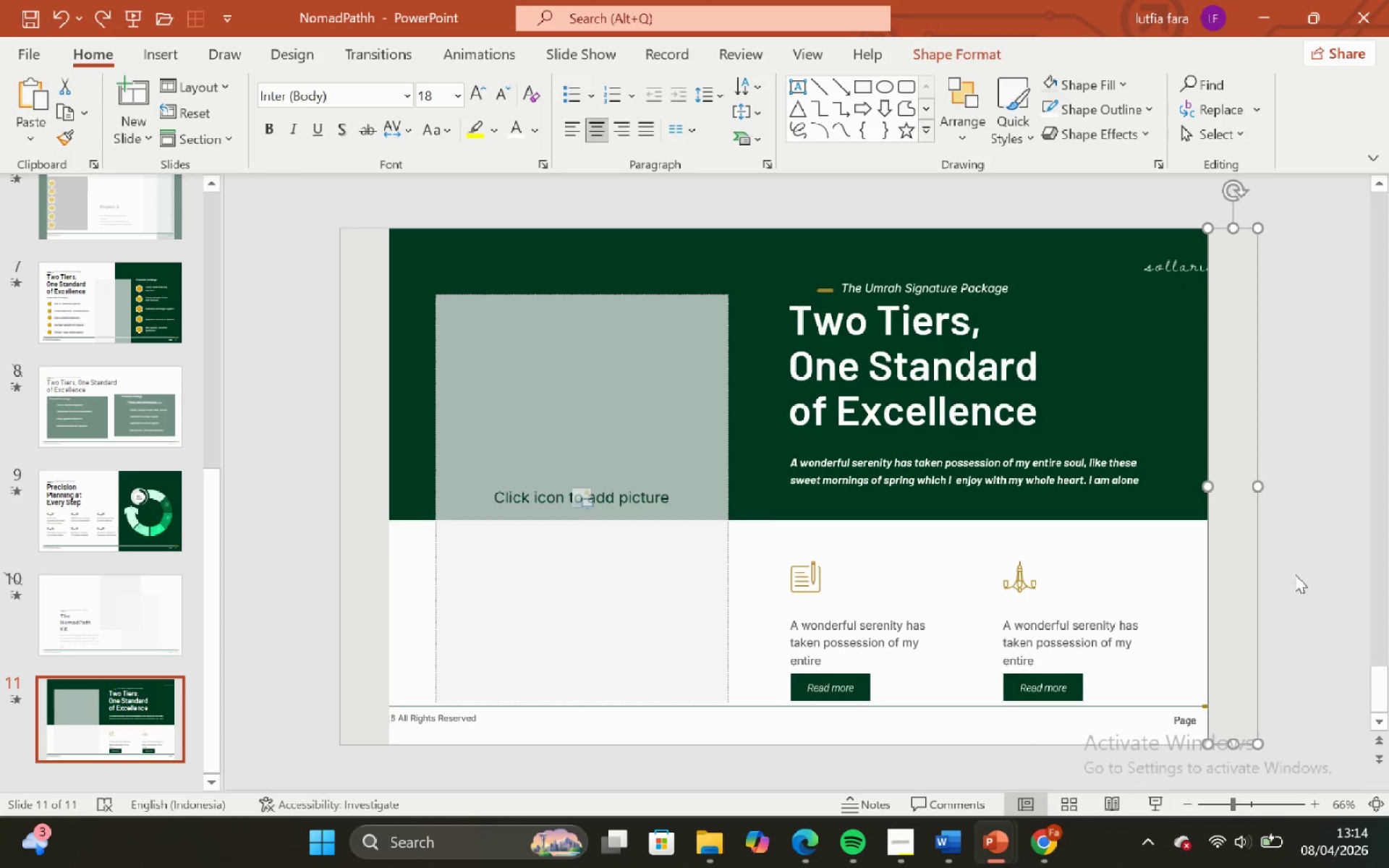 
left_click([1297, 574])
 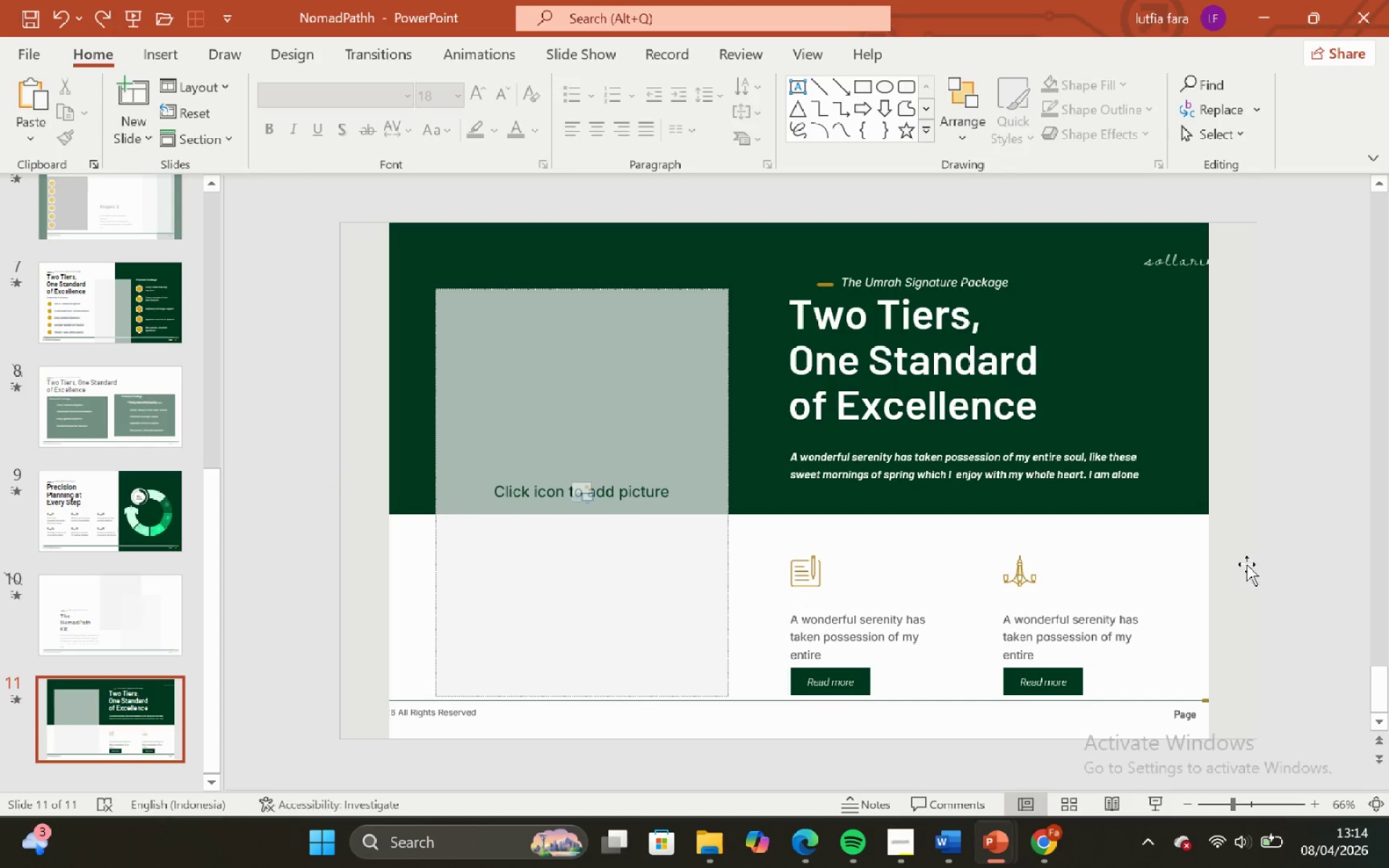 
left_click([1244, 563])
 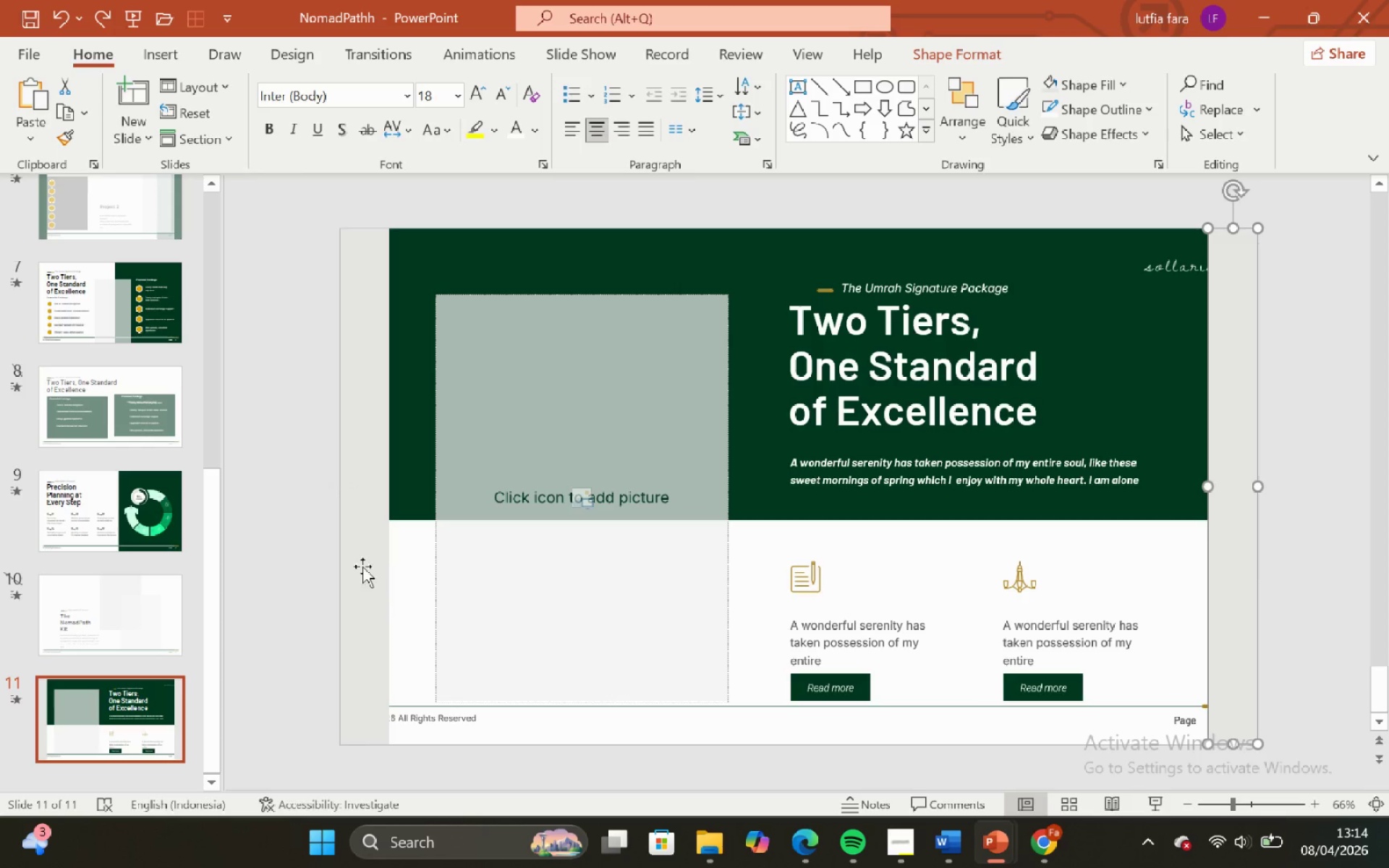 
hold_key(key=ShiftLeft, duration=0.84)
left_click([362, 565])
 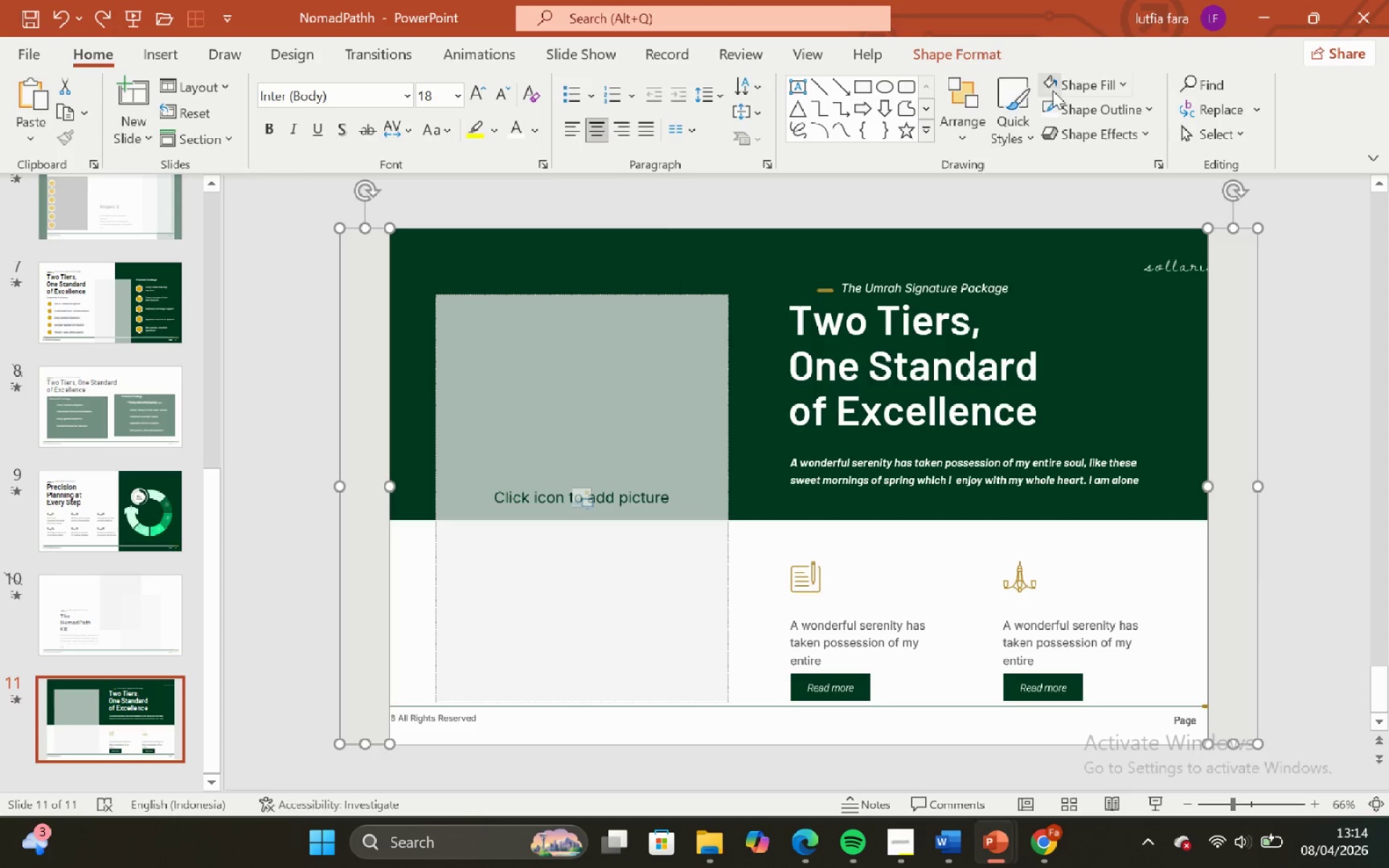 
left_click([1093, 79])
 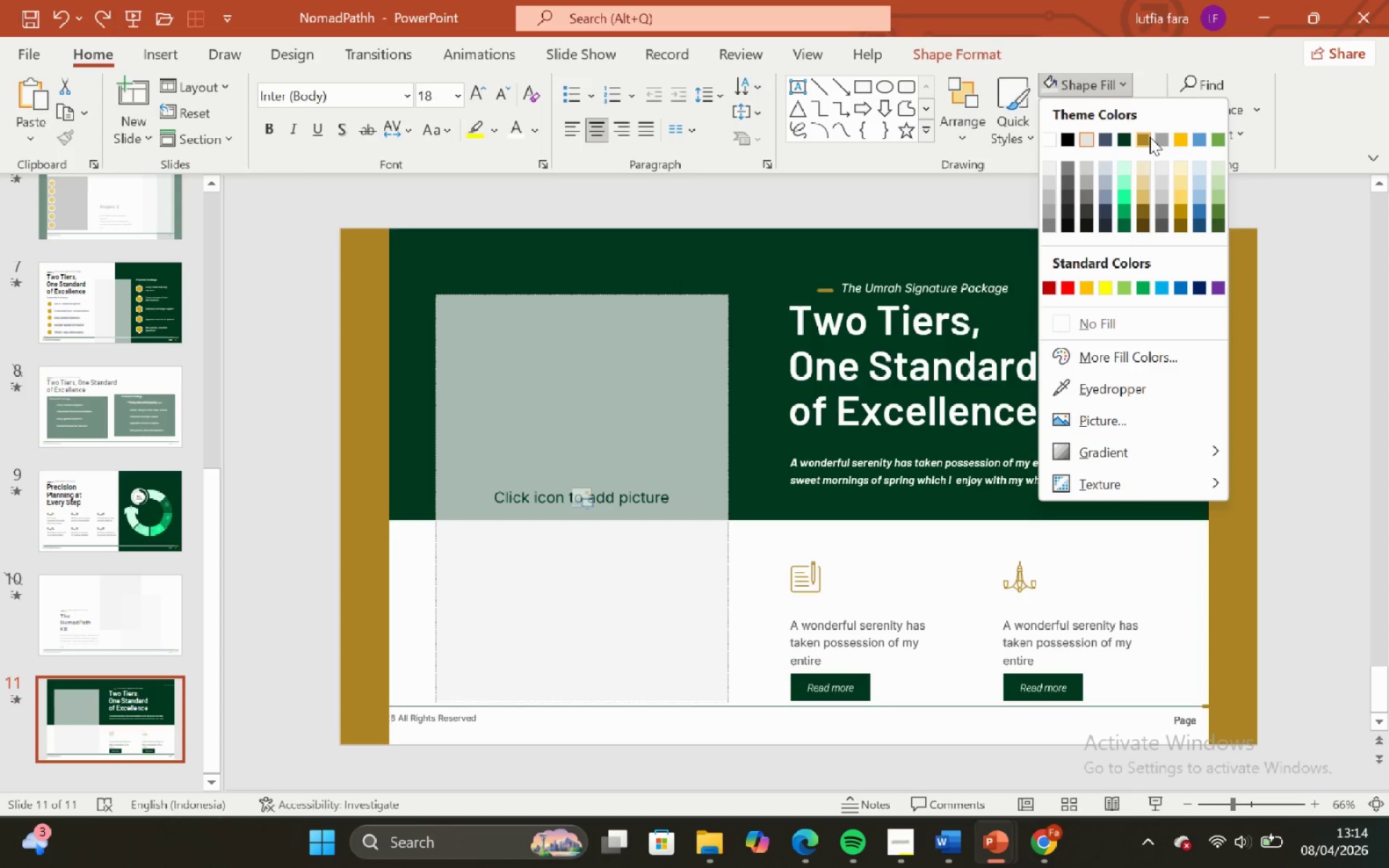 
left_click([1150, 137])
 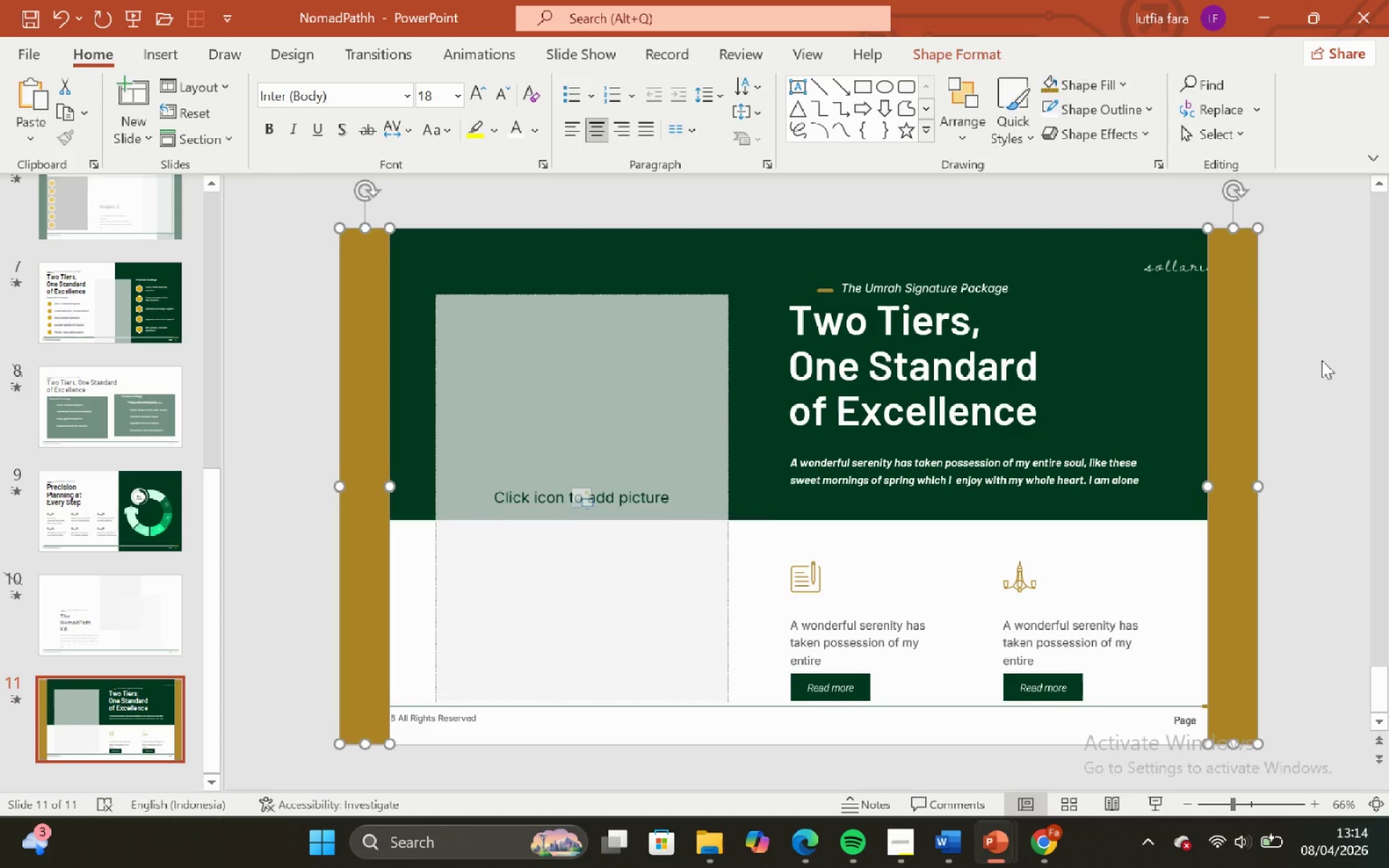 
left_click([1322, 360])
 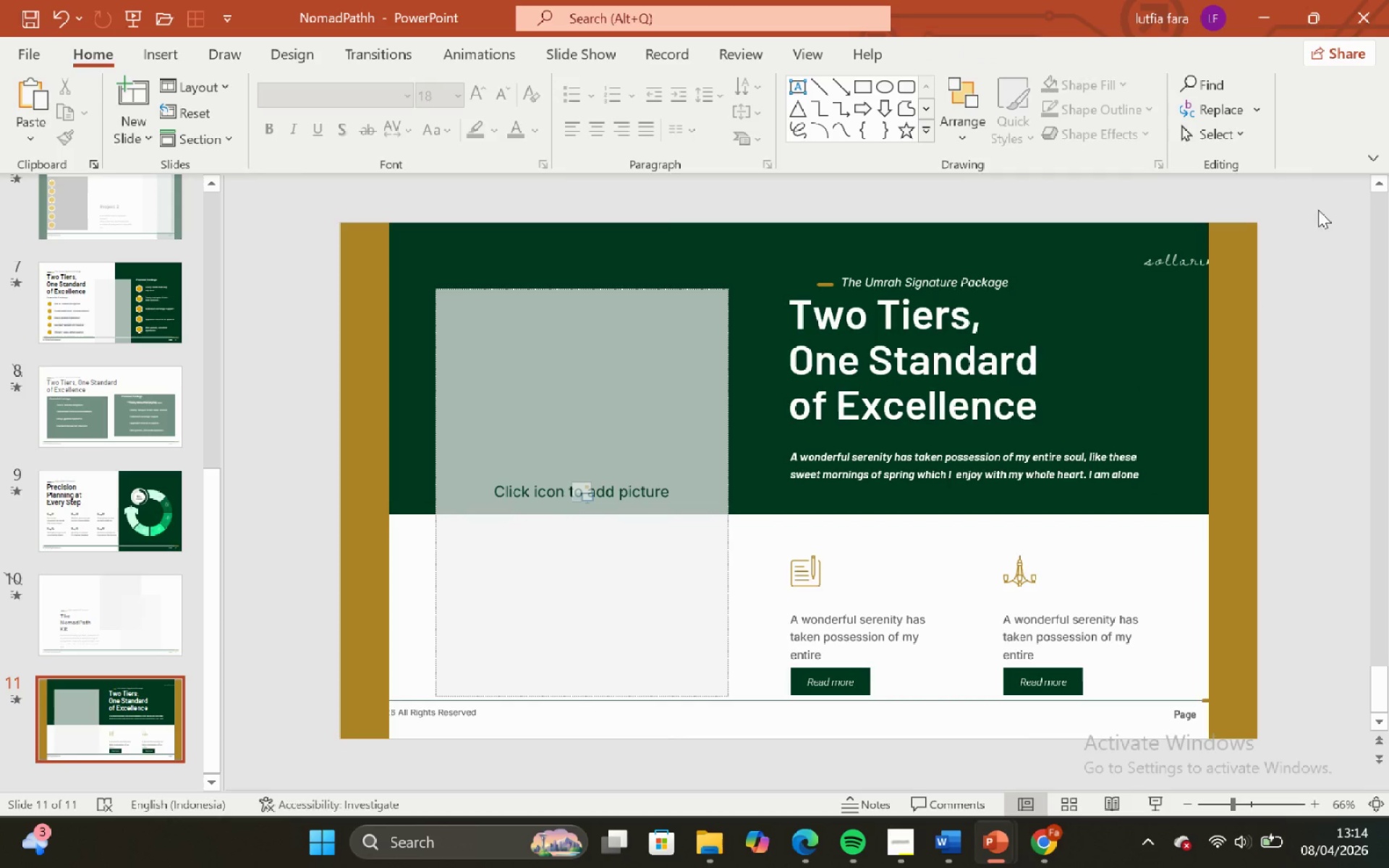 
left_click_drag(start_coordinate=[1318, 210], to_coordinate=[1057, 370])
 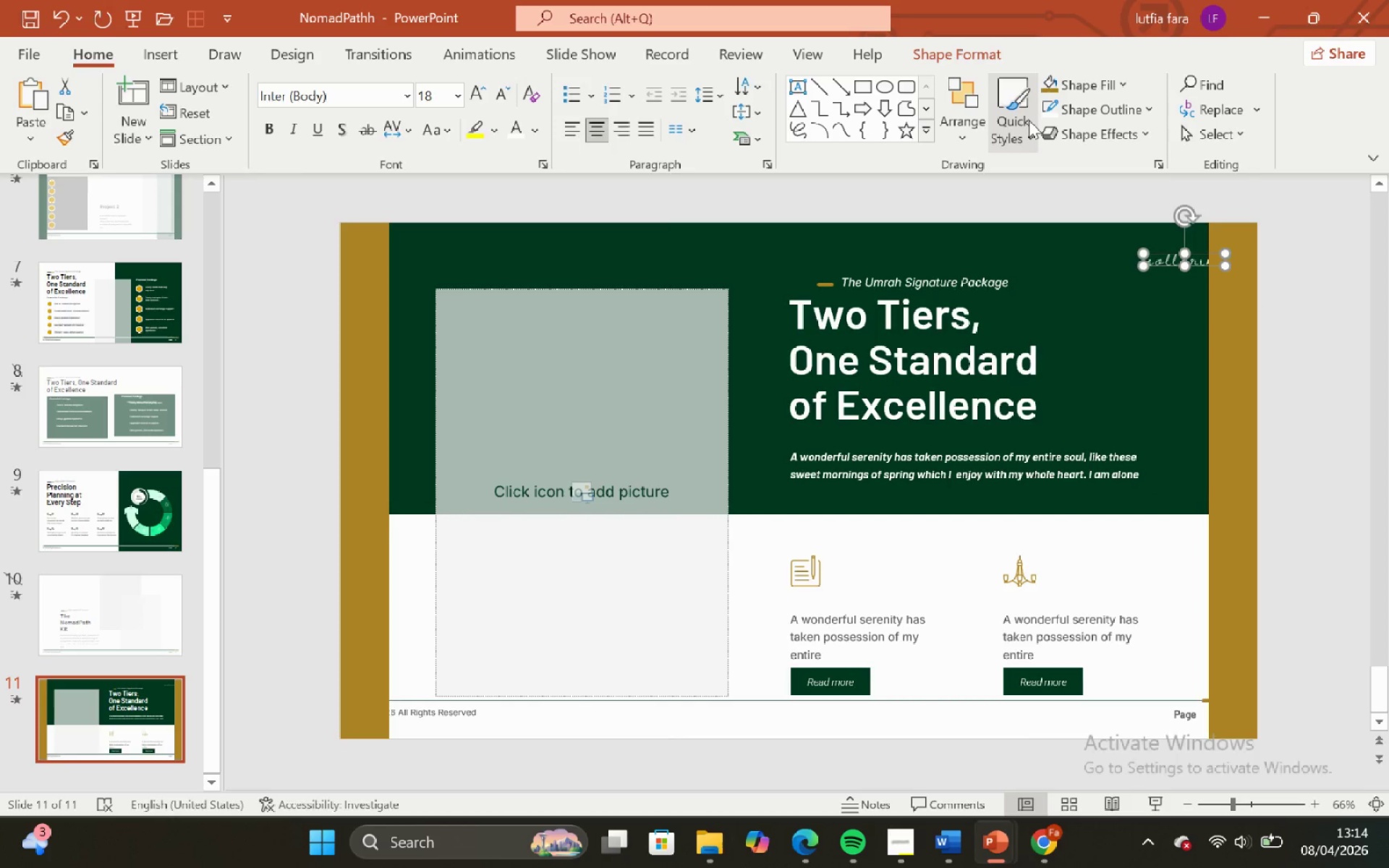 
key(Backspace)
 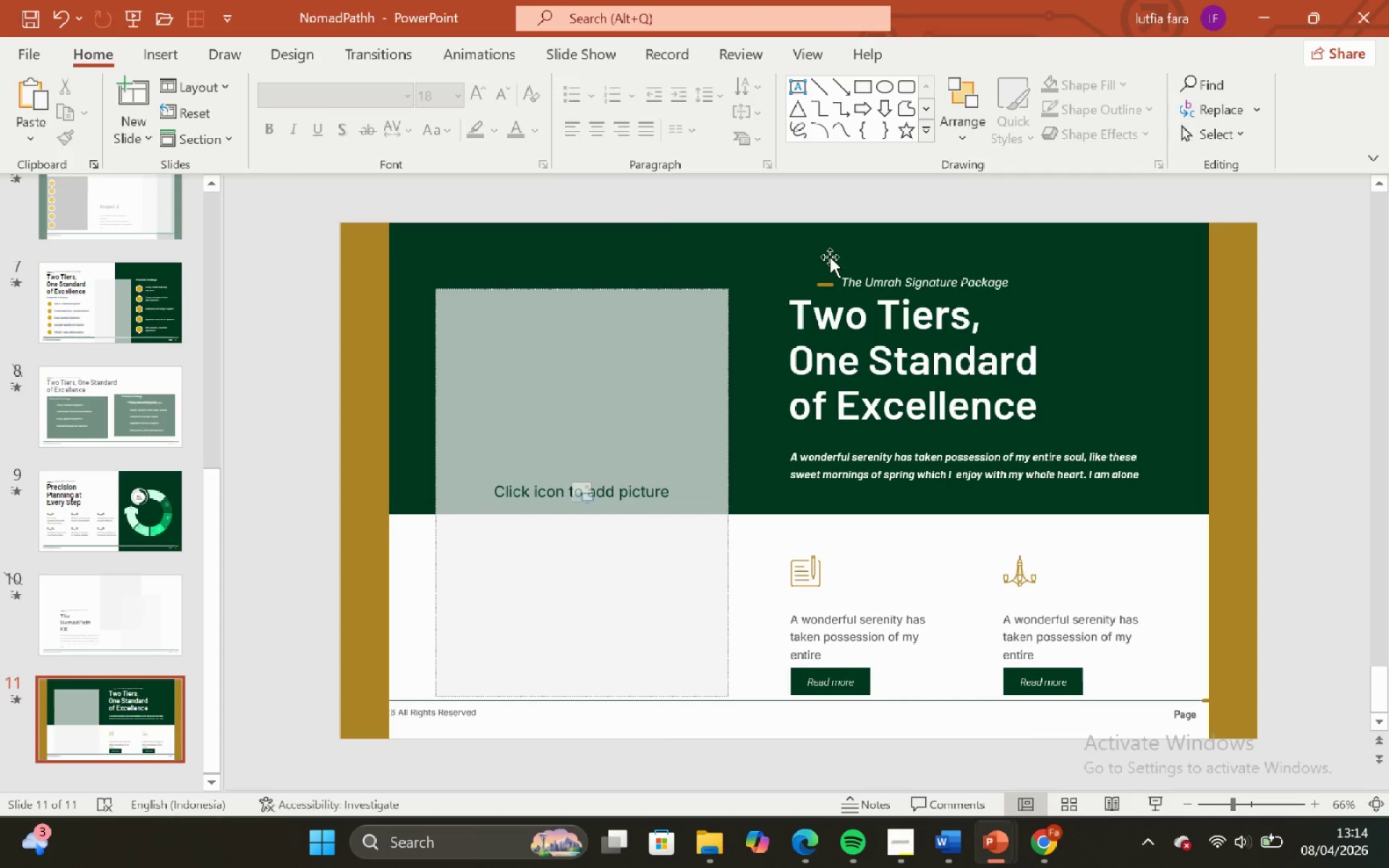 
left_click([828, 282])
 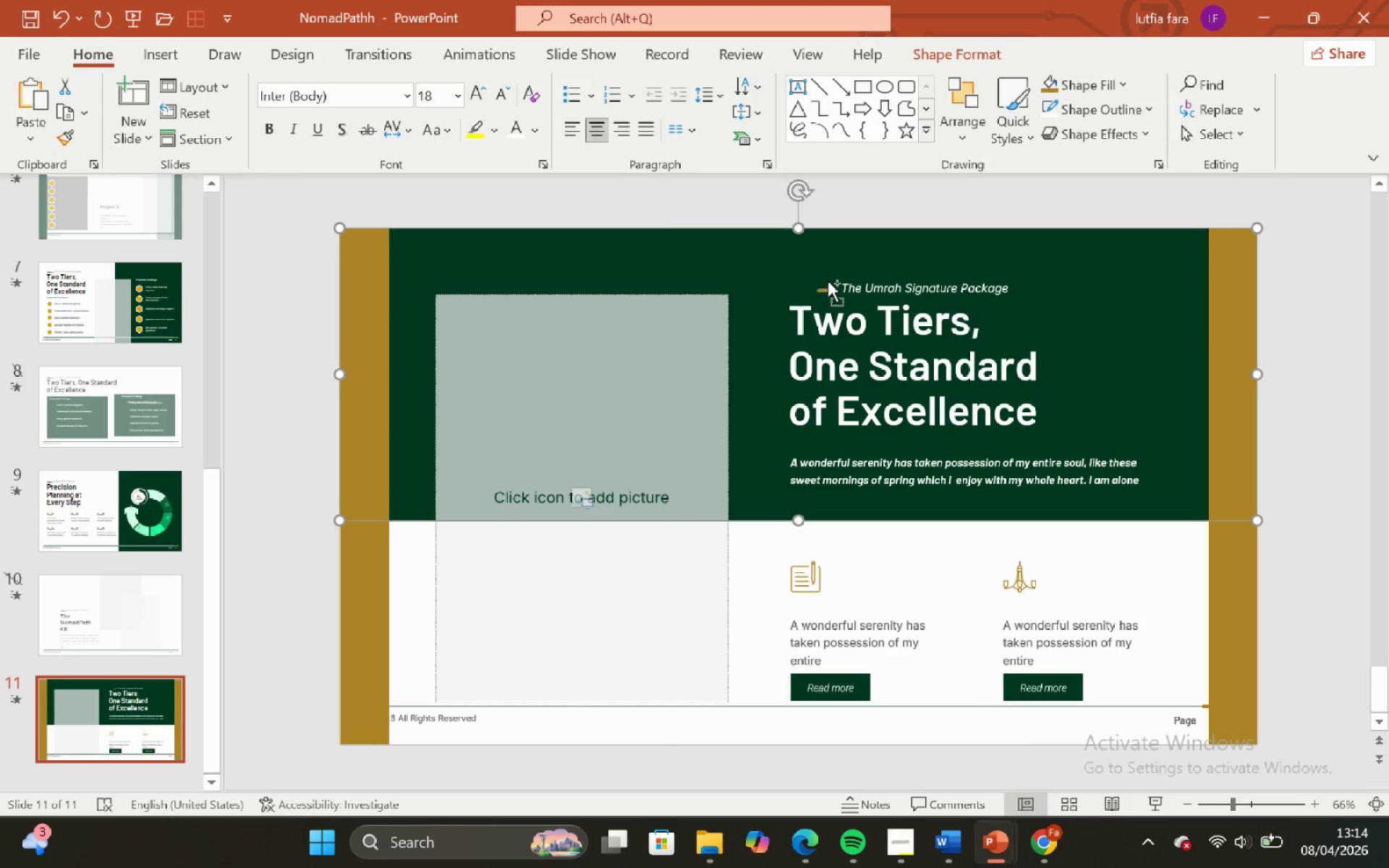 
hold_key(key=ControlLeft, duration=0.41)
hold_key(key=ShiftLeft, duration=0.42)
scroll: coordinate [826, 281], scroll_direction: up, amount: 3.0
 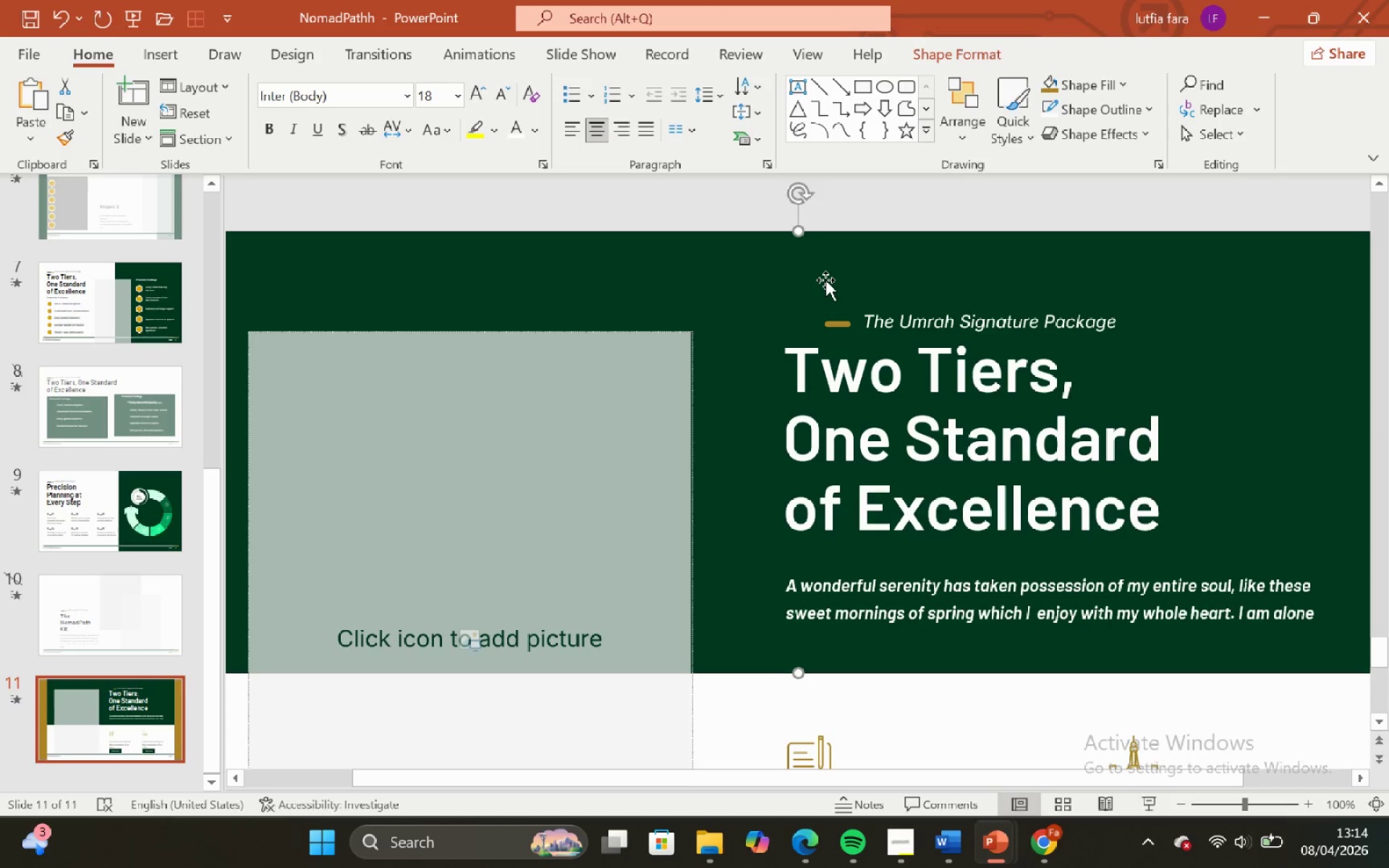 
key(Control+ControlLeft)
 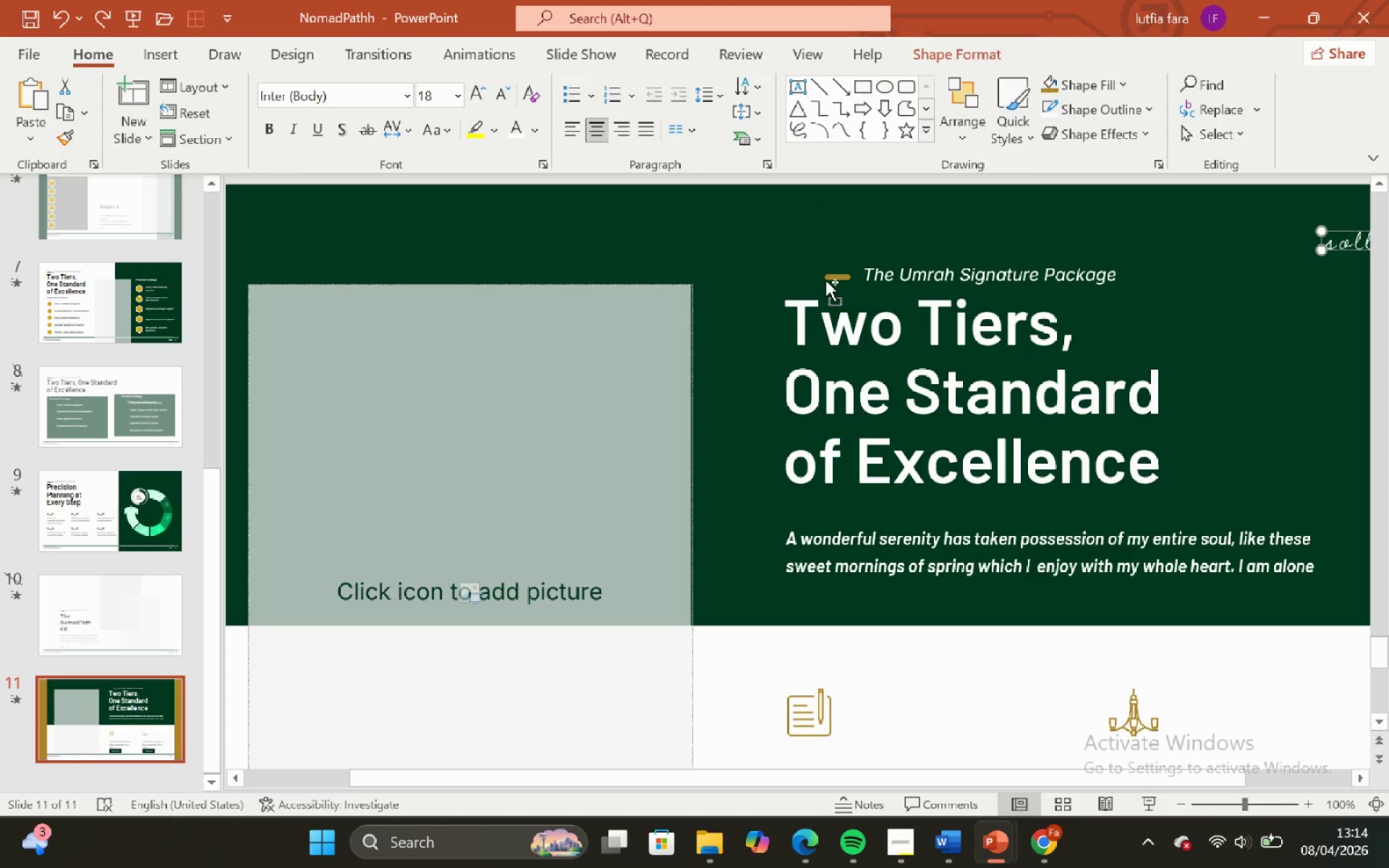 
key(Control+Z)
 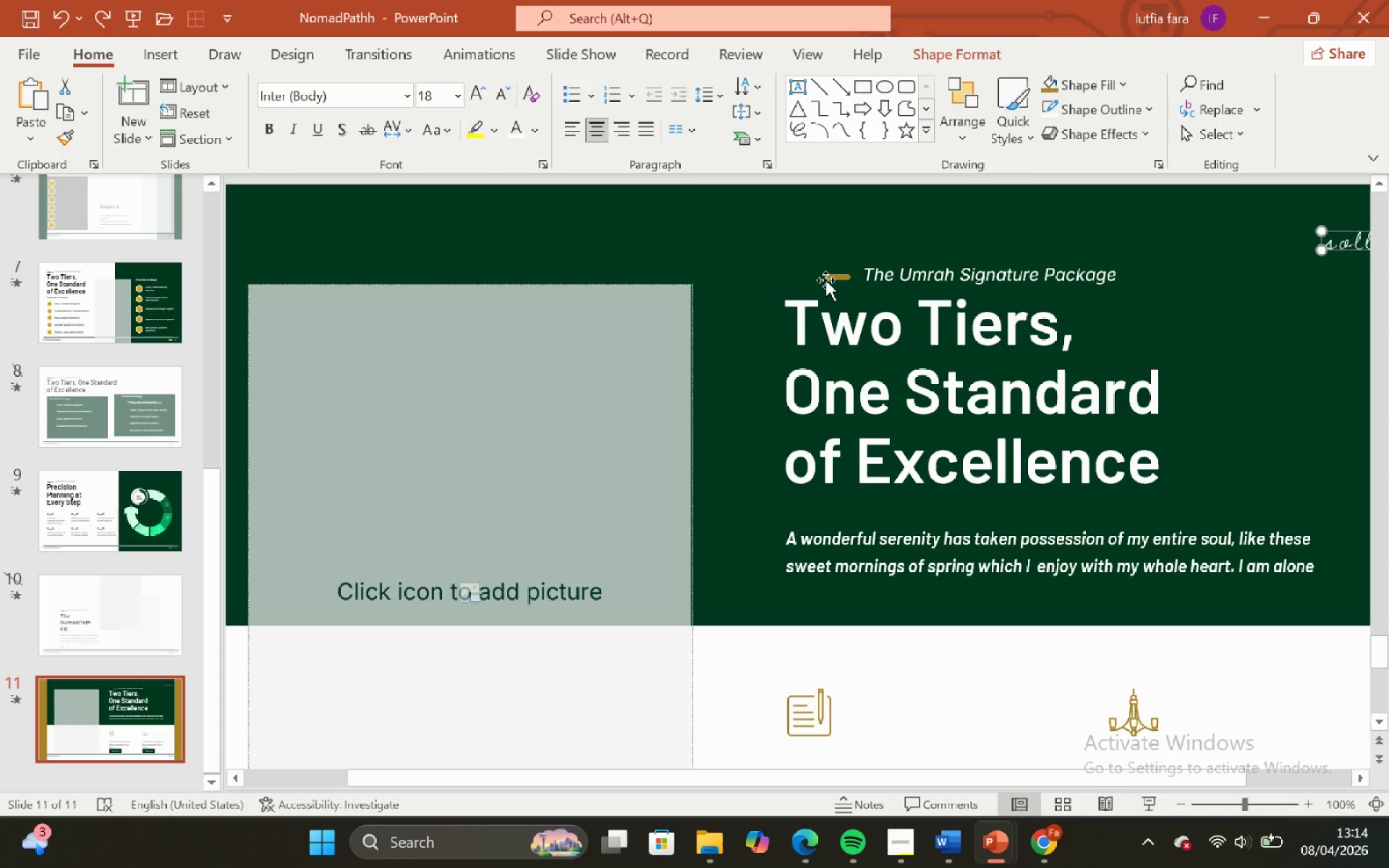 
key(Backspace)
 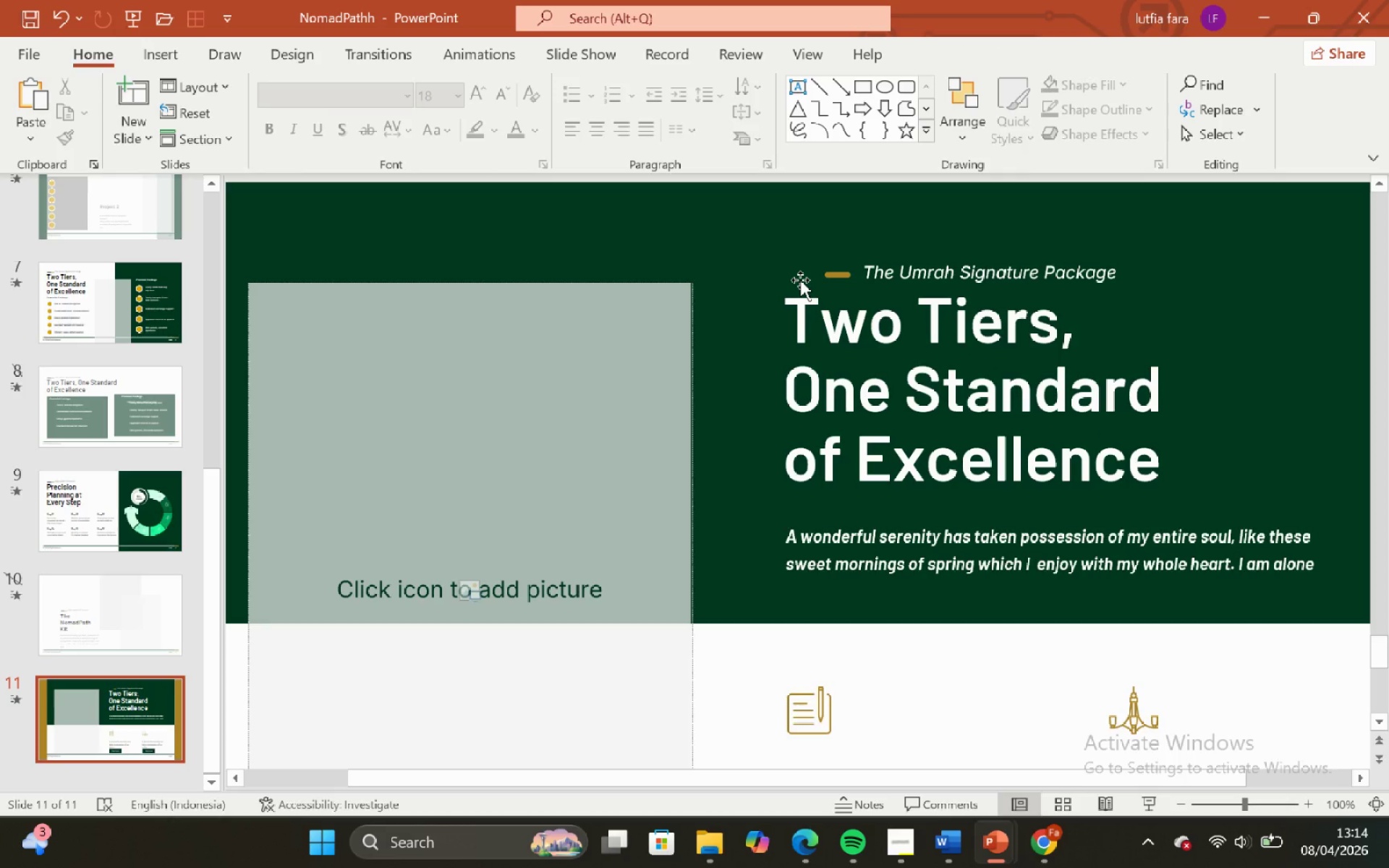 
left_click([800, 280])
 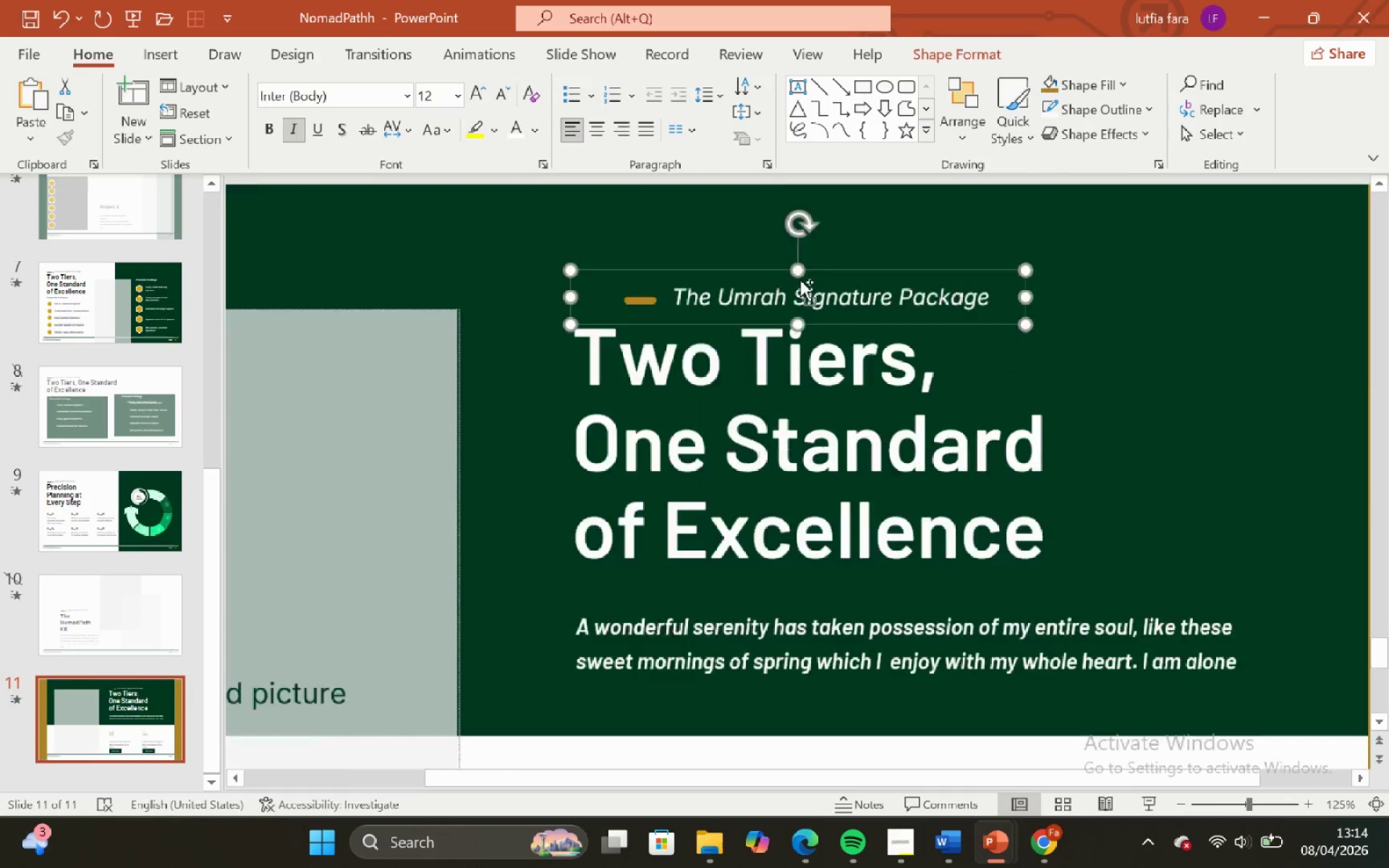 
hold_key(key=ControlLeft, duration=0.59)
hold_key(key=ShiftLeft, duration=0.53)
scroll: coordinate [676, 346], scroll_direction: up, amount: 11.0
 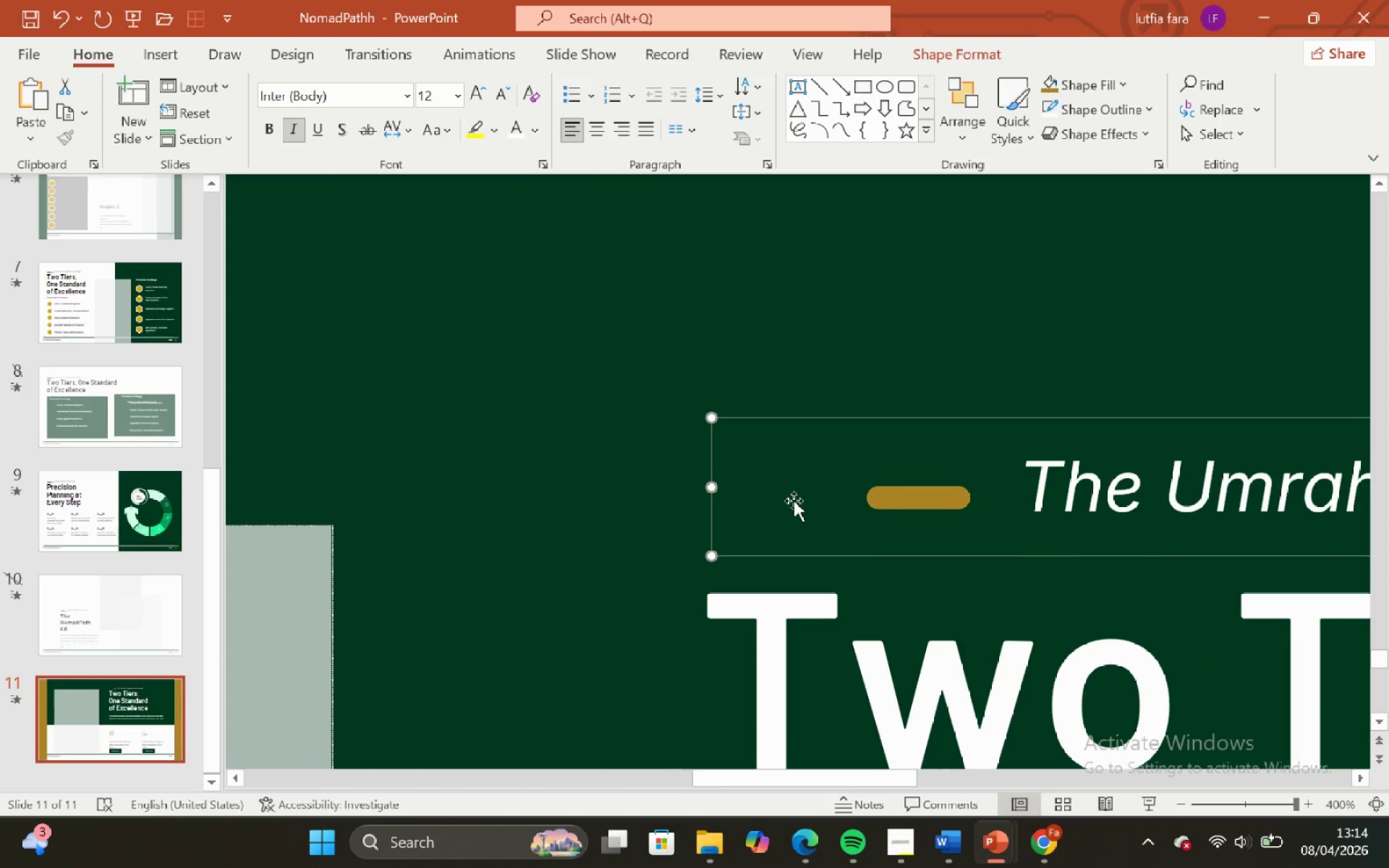 
left_click([794, 499])
 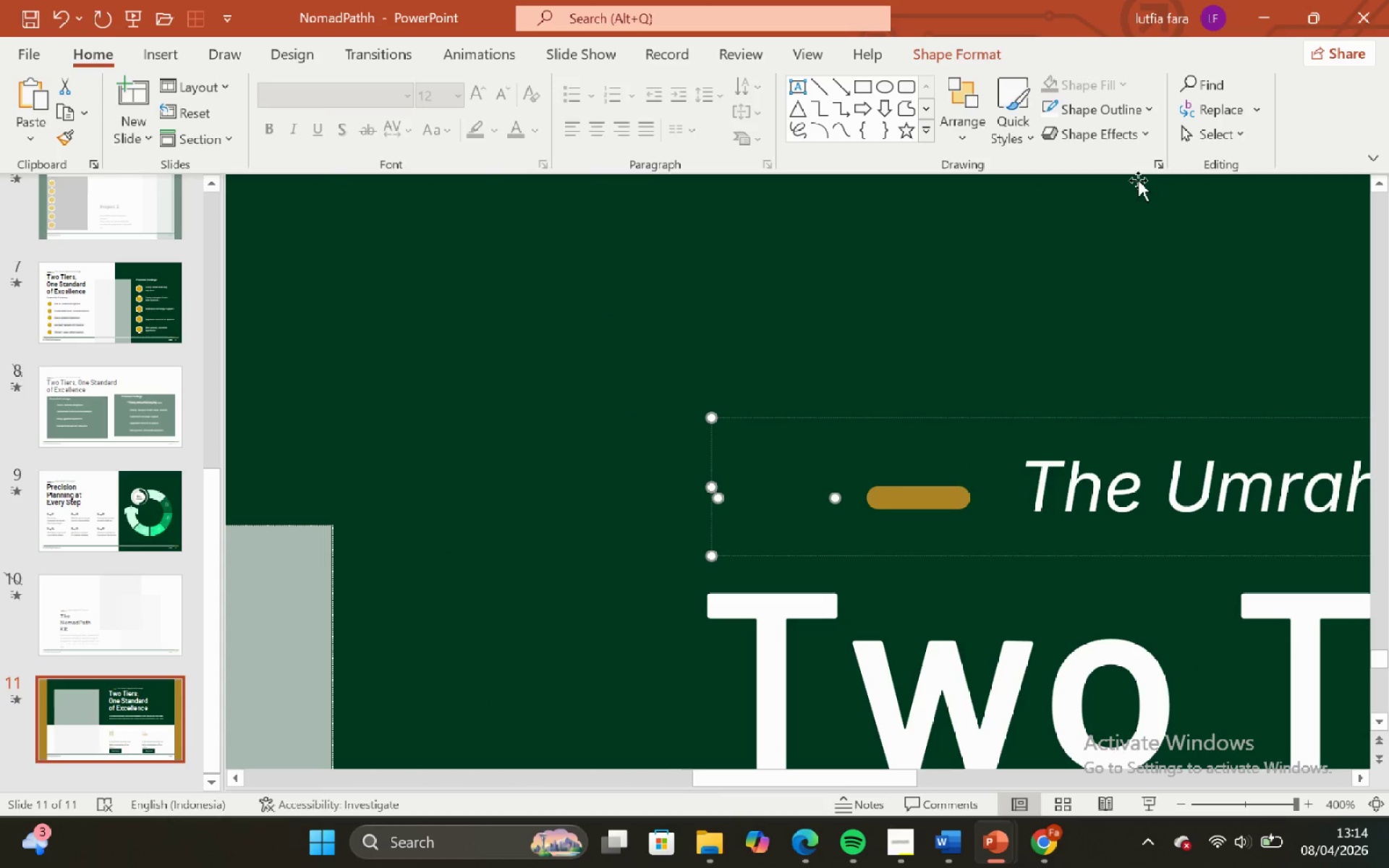 
left_click([1123, 112])
 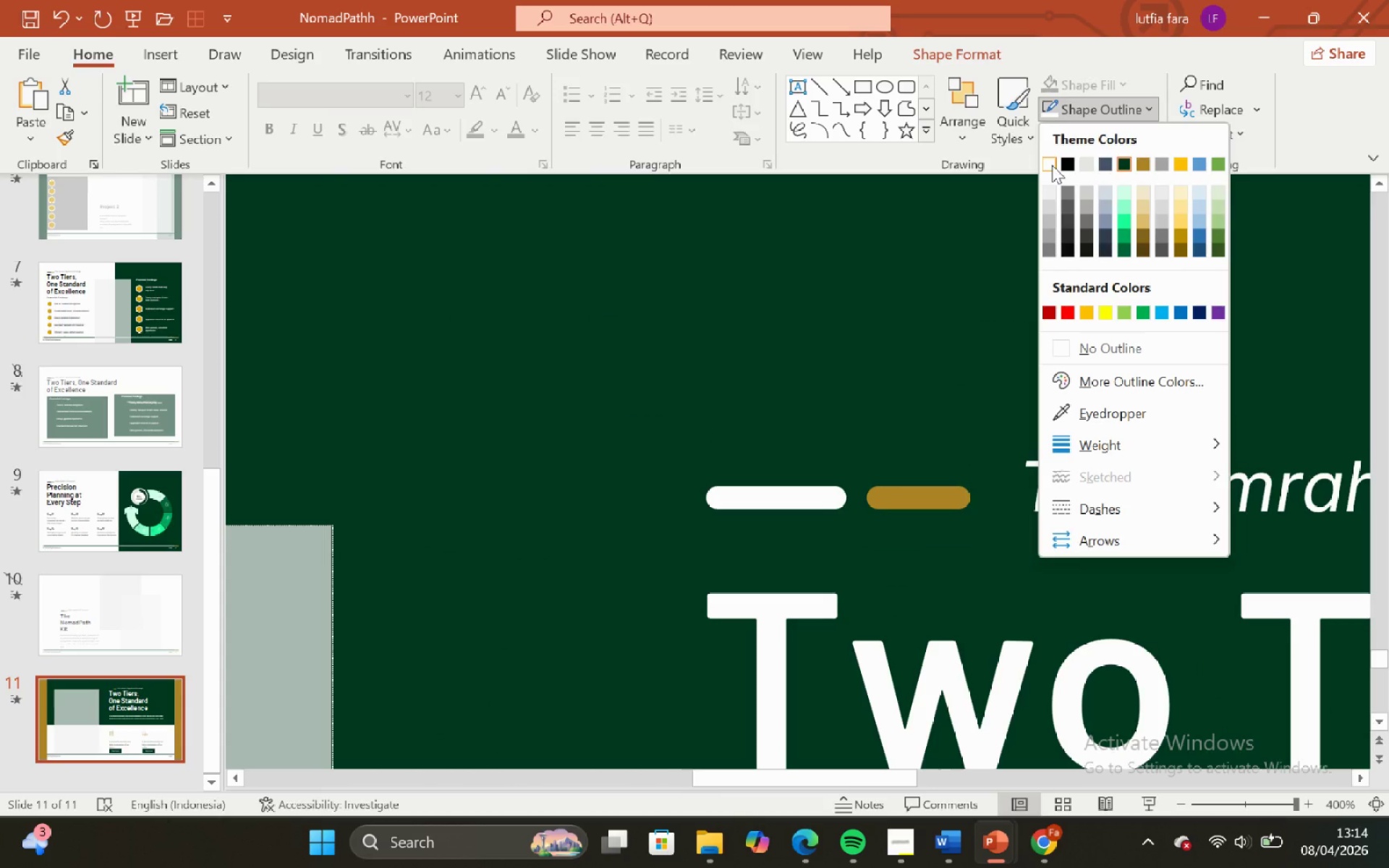 
left_click([1052, 165])
 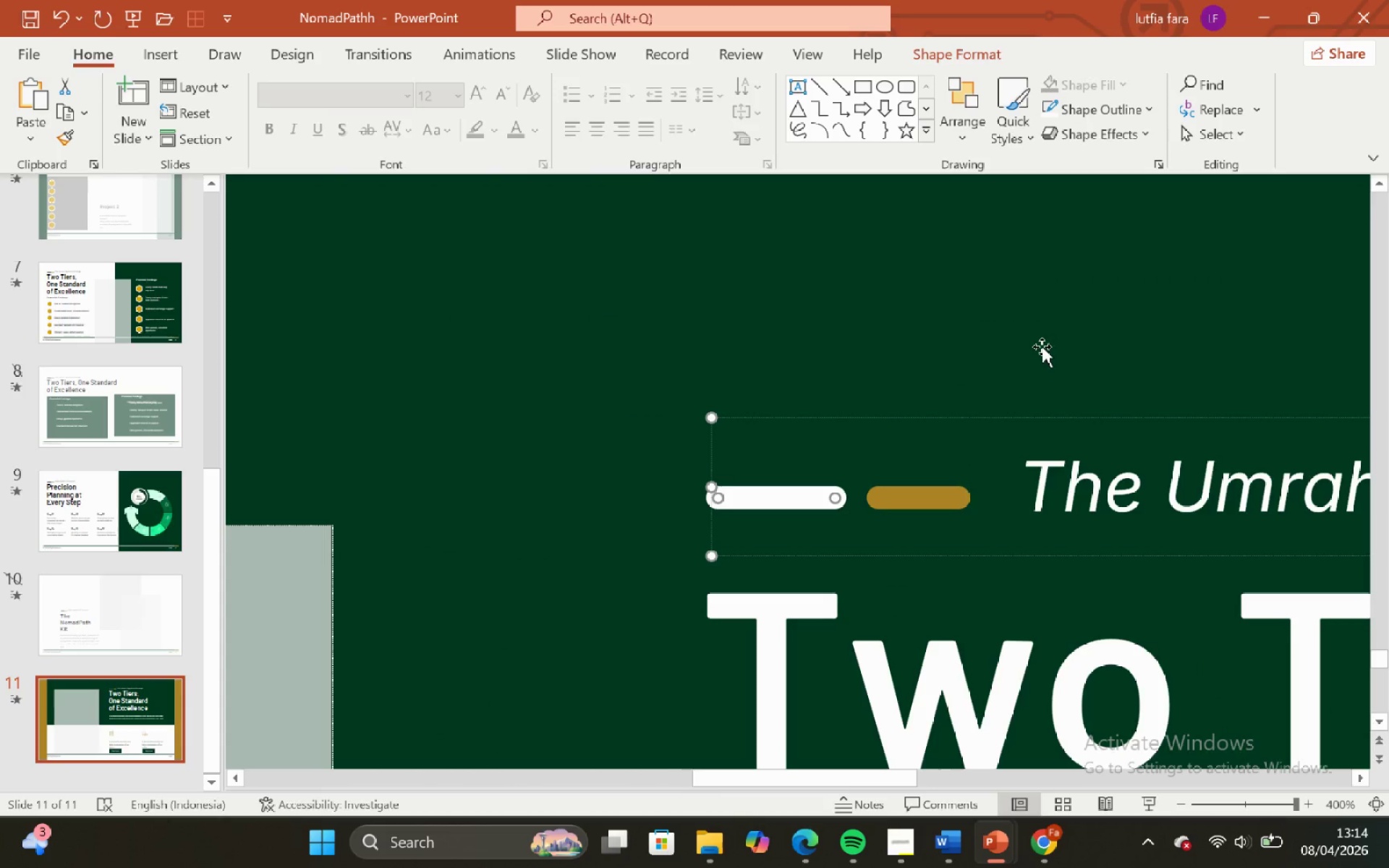 
hold_key(key=ControlLeft, duration=1.16)
hold_key(key=ShiftLeft, duration=1.14)
scroll: coordinate [1037, 355], scroll_direction: down, amount: 7.0
 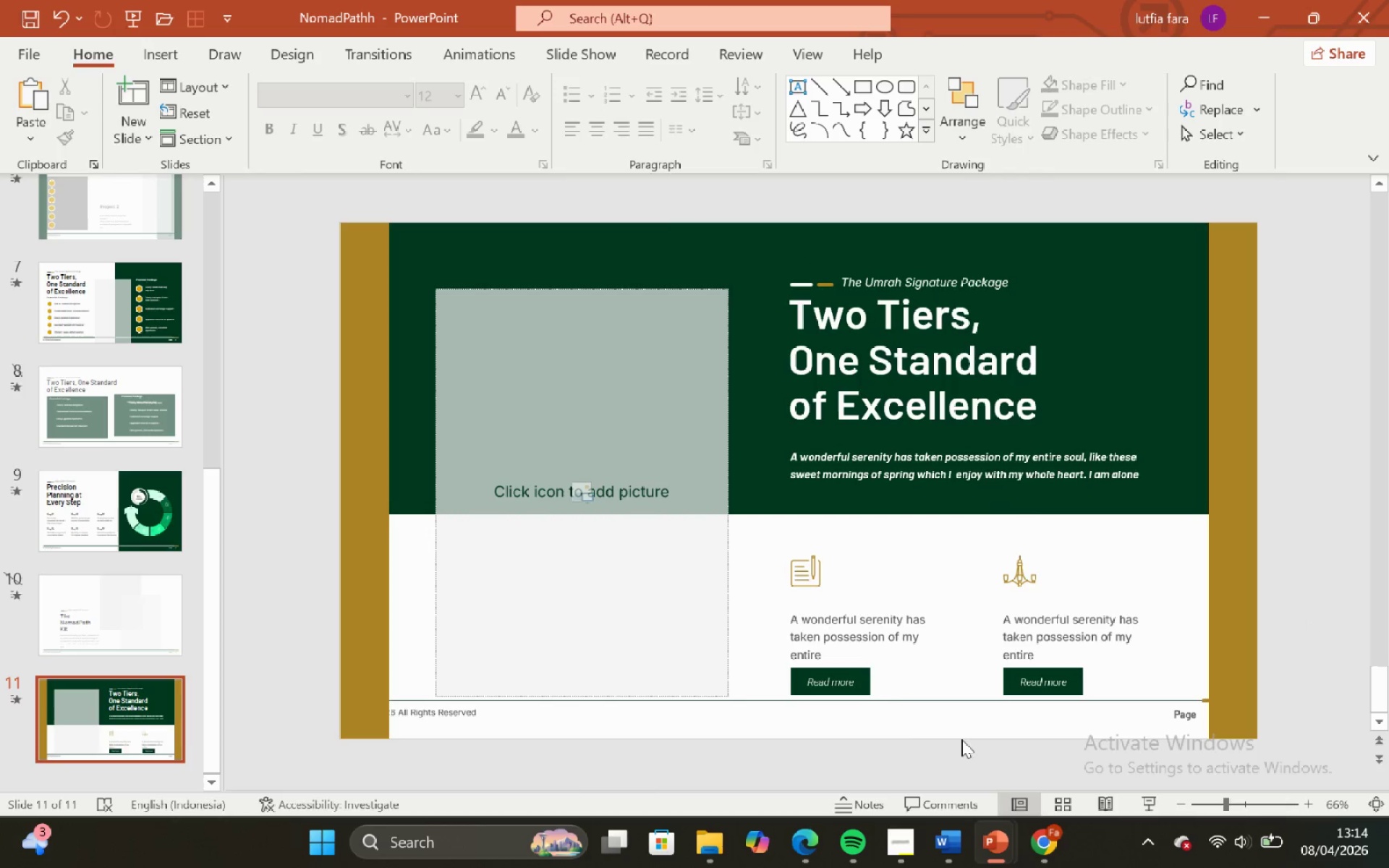 
left_click([870, 673])
 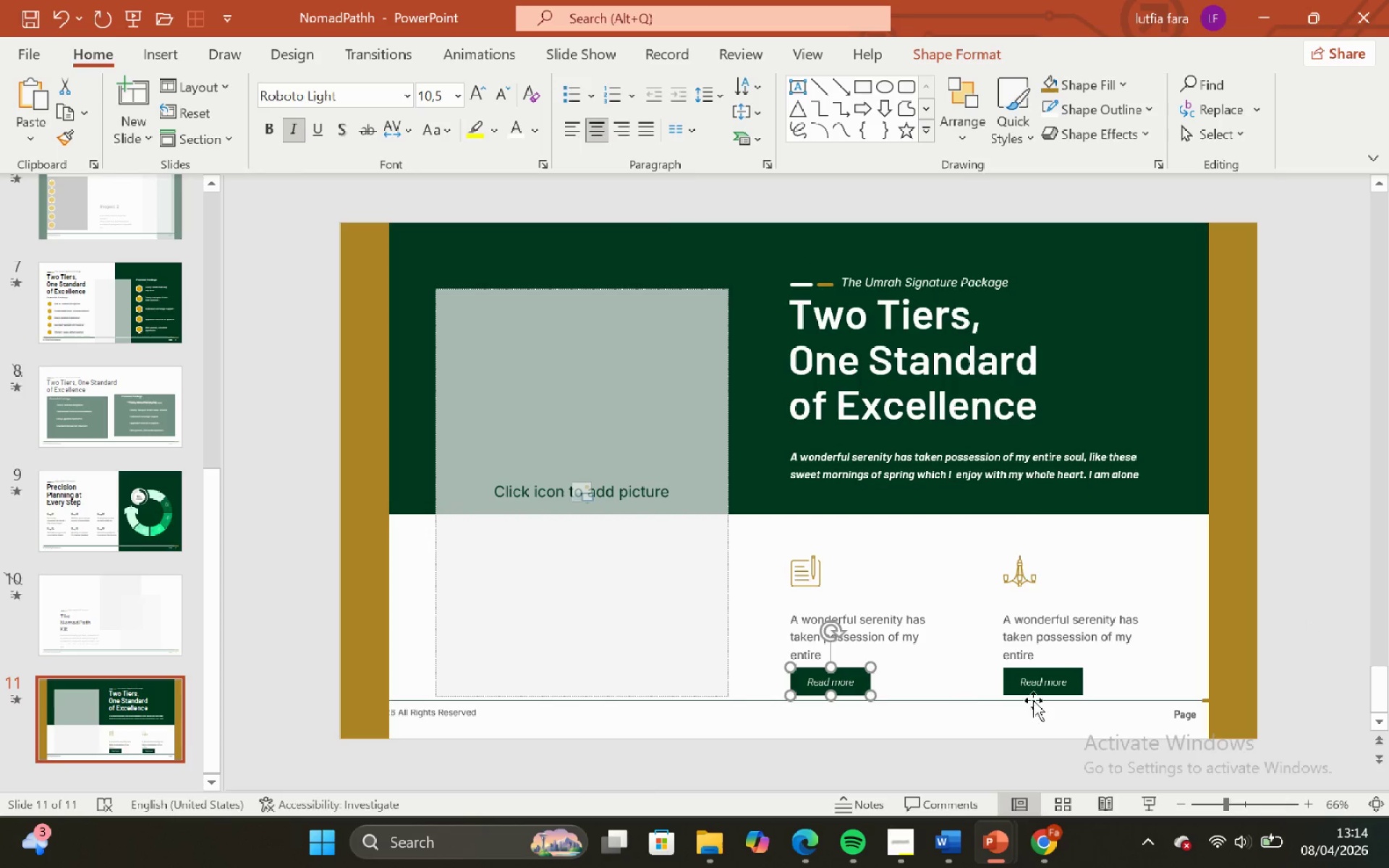 
hold_key(key=ShiftLeft, duration=0.75)
left_click([1079, 684])
 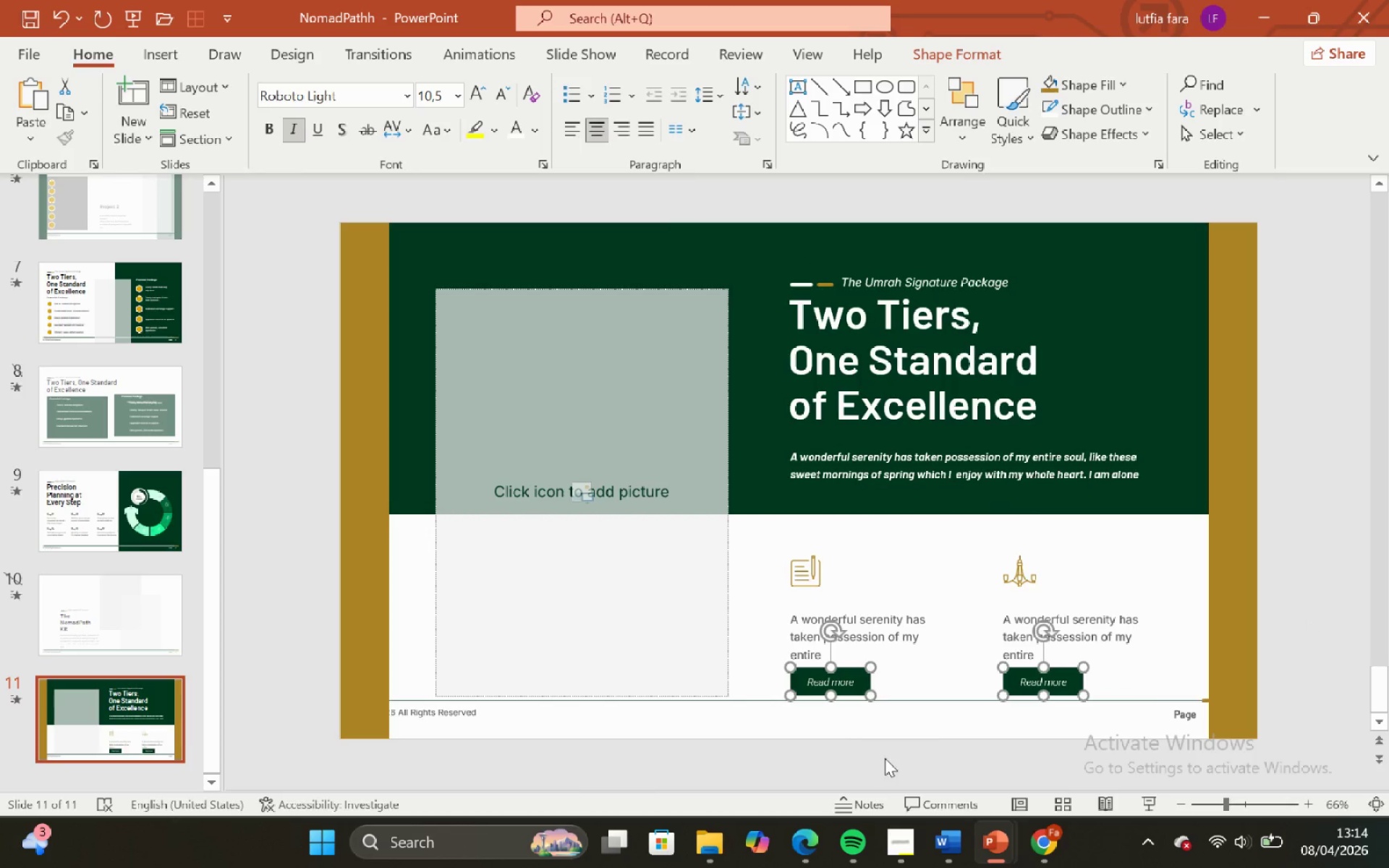 
left_click([939, 718])
 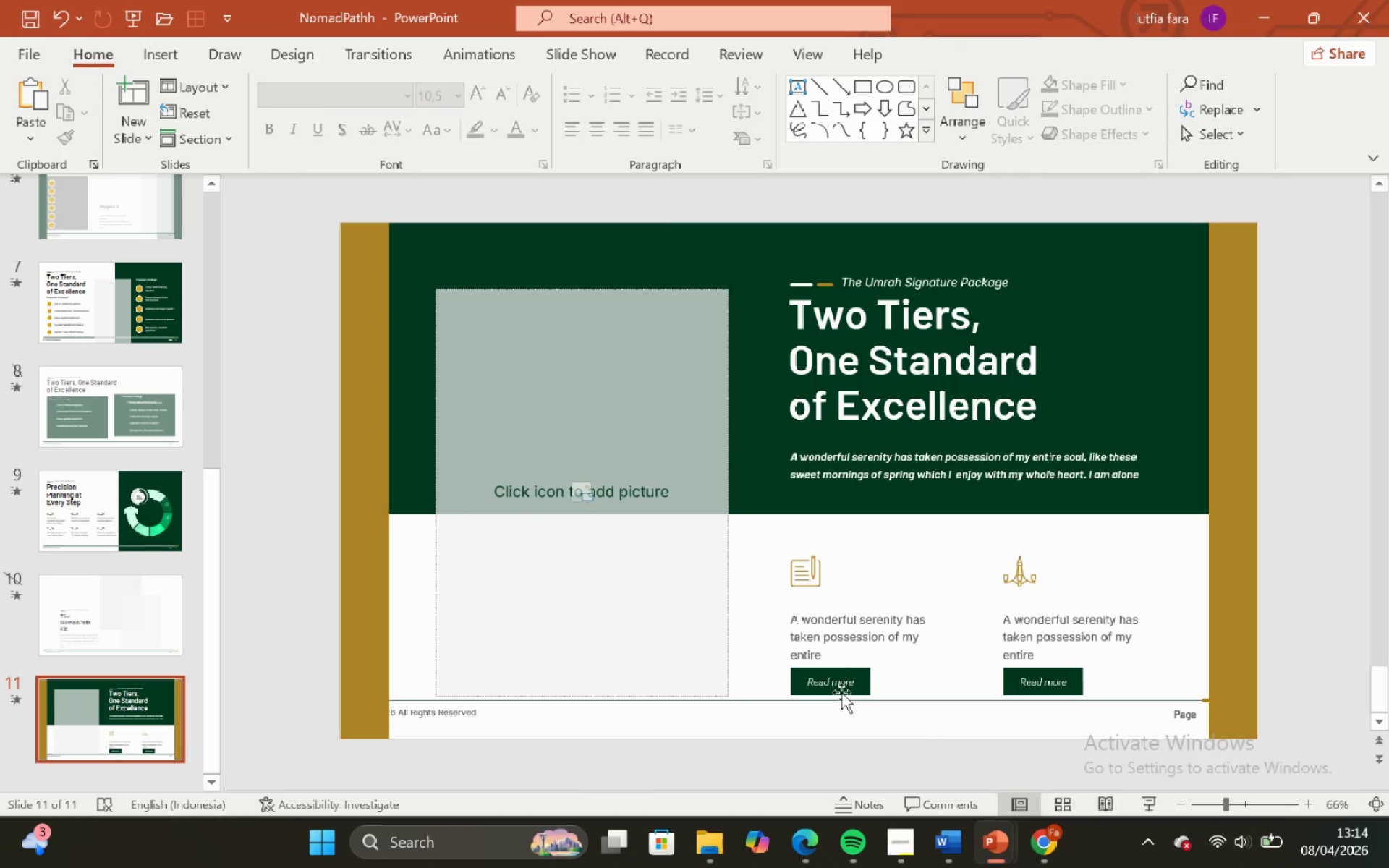 
left_click([841, 689])
 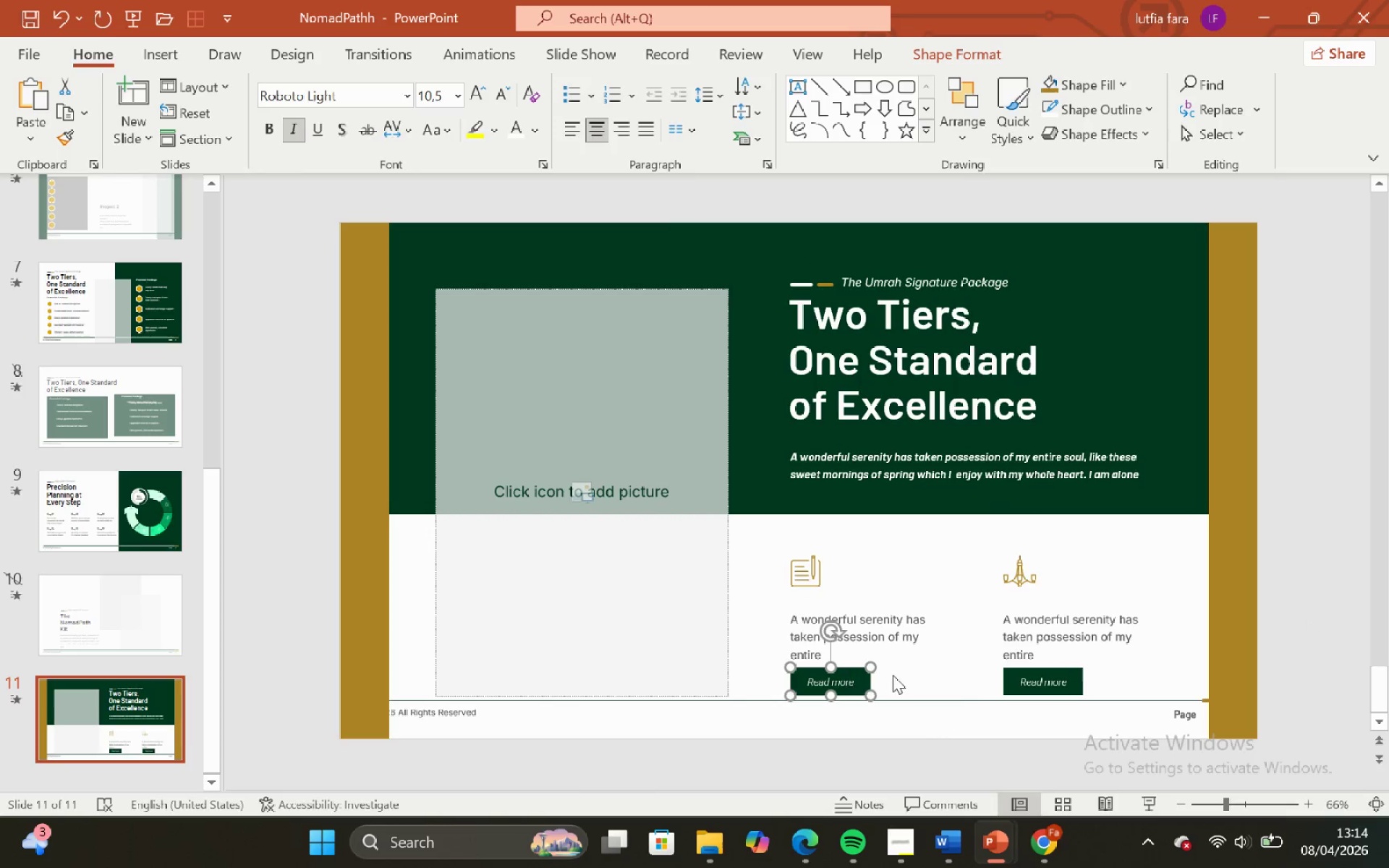 
hold_key(key=ShiftLeft, duration=0.92)
left_click([1050, 684])
 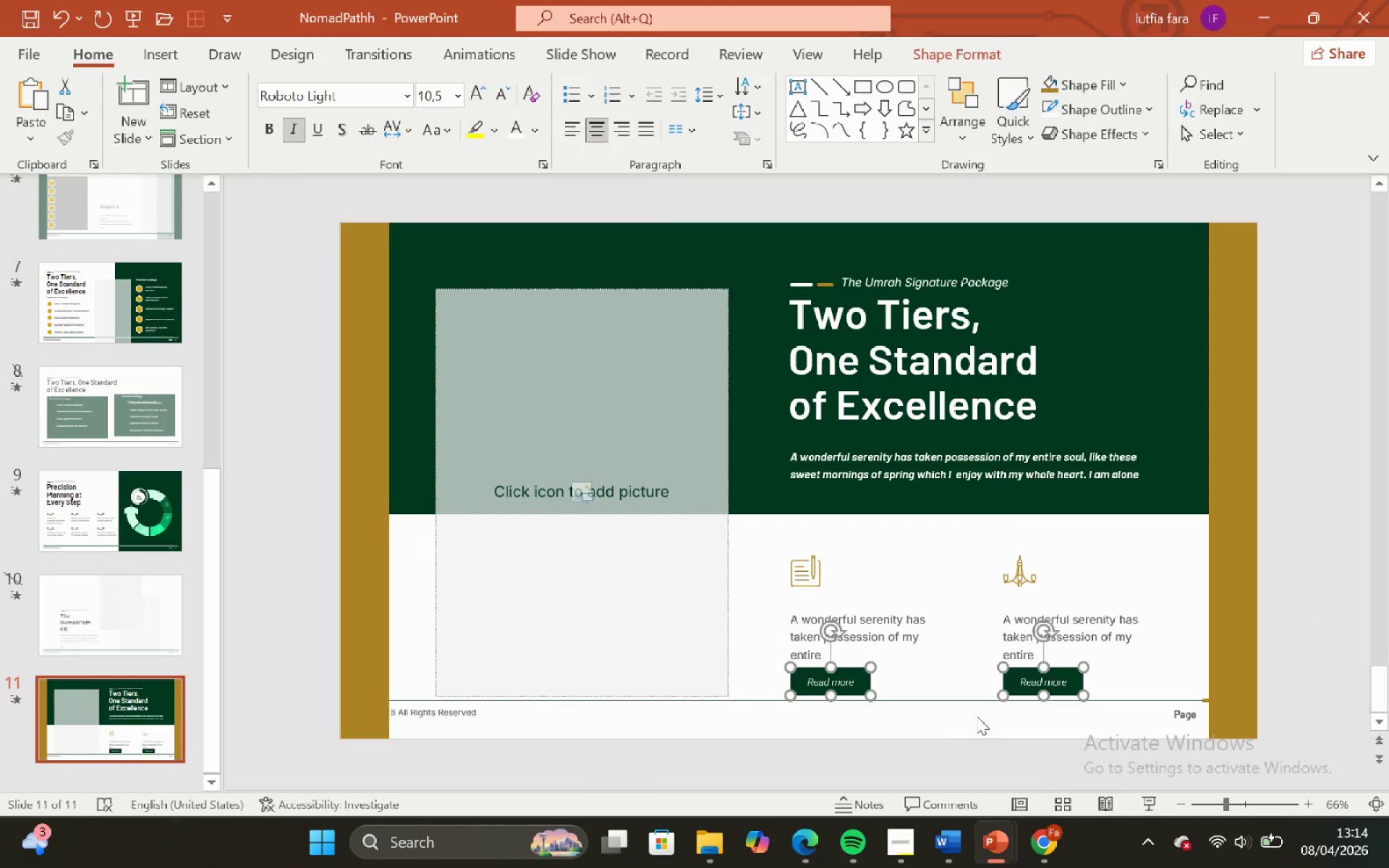 
left_click_drag(start_coordinate=[977, 716], to_coordinate=[964, 707])
 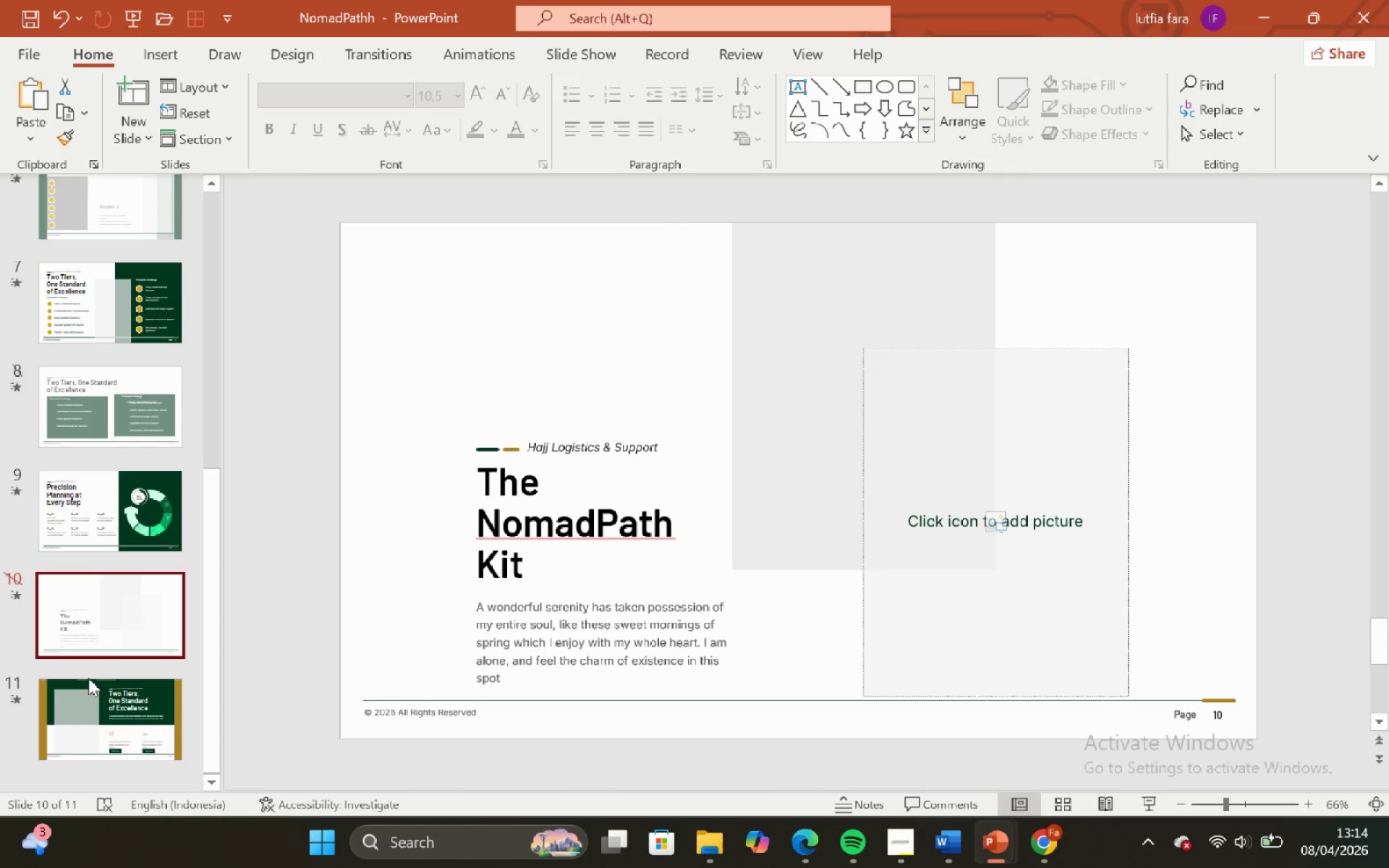 
left_click([72, 718])
 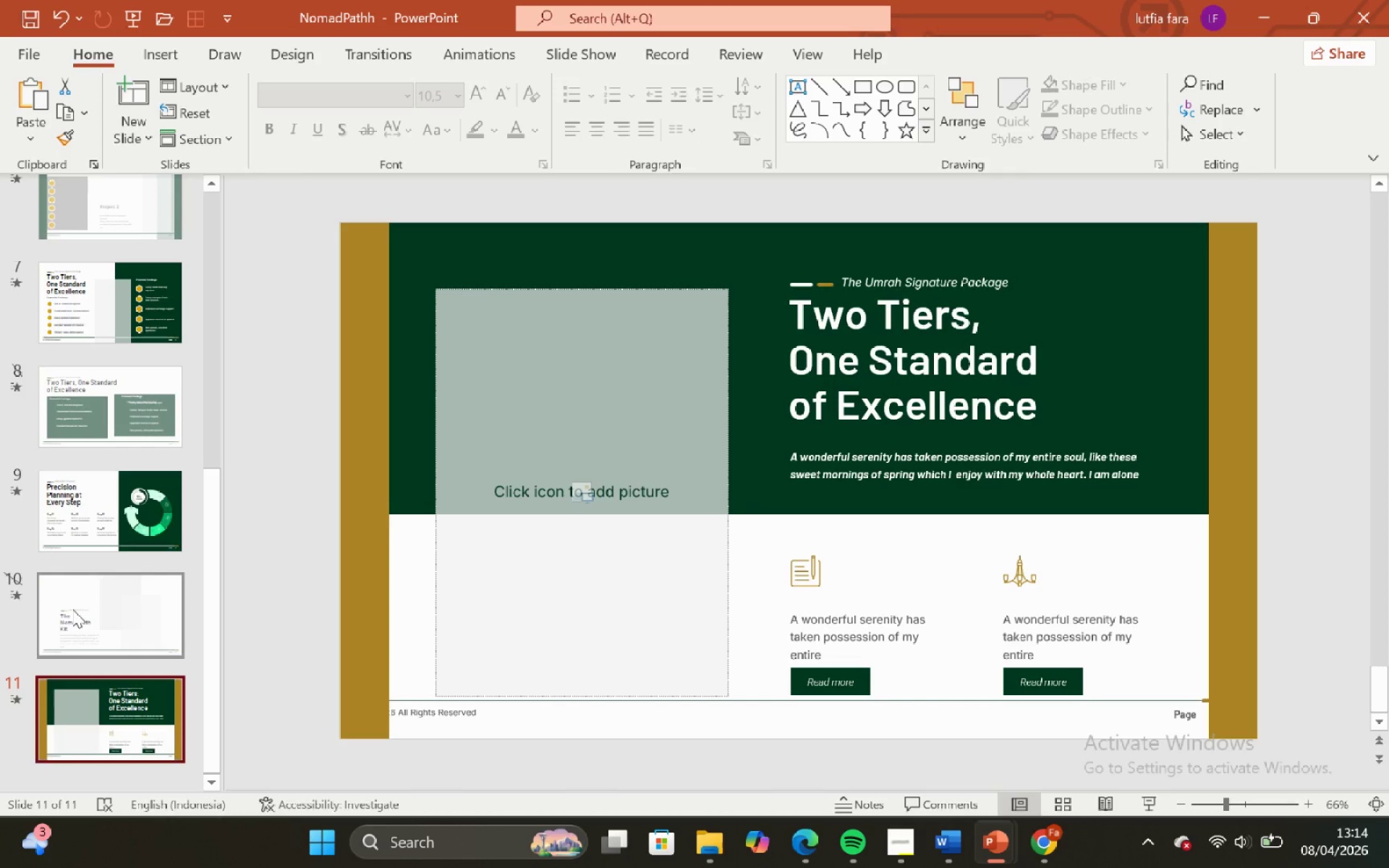 
left_click([72, 609])
 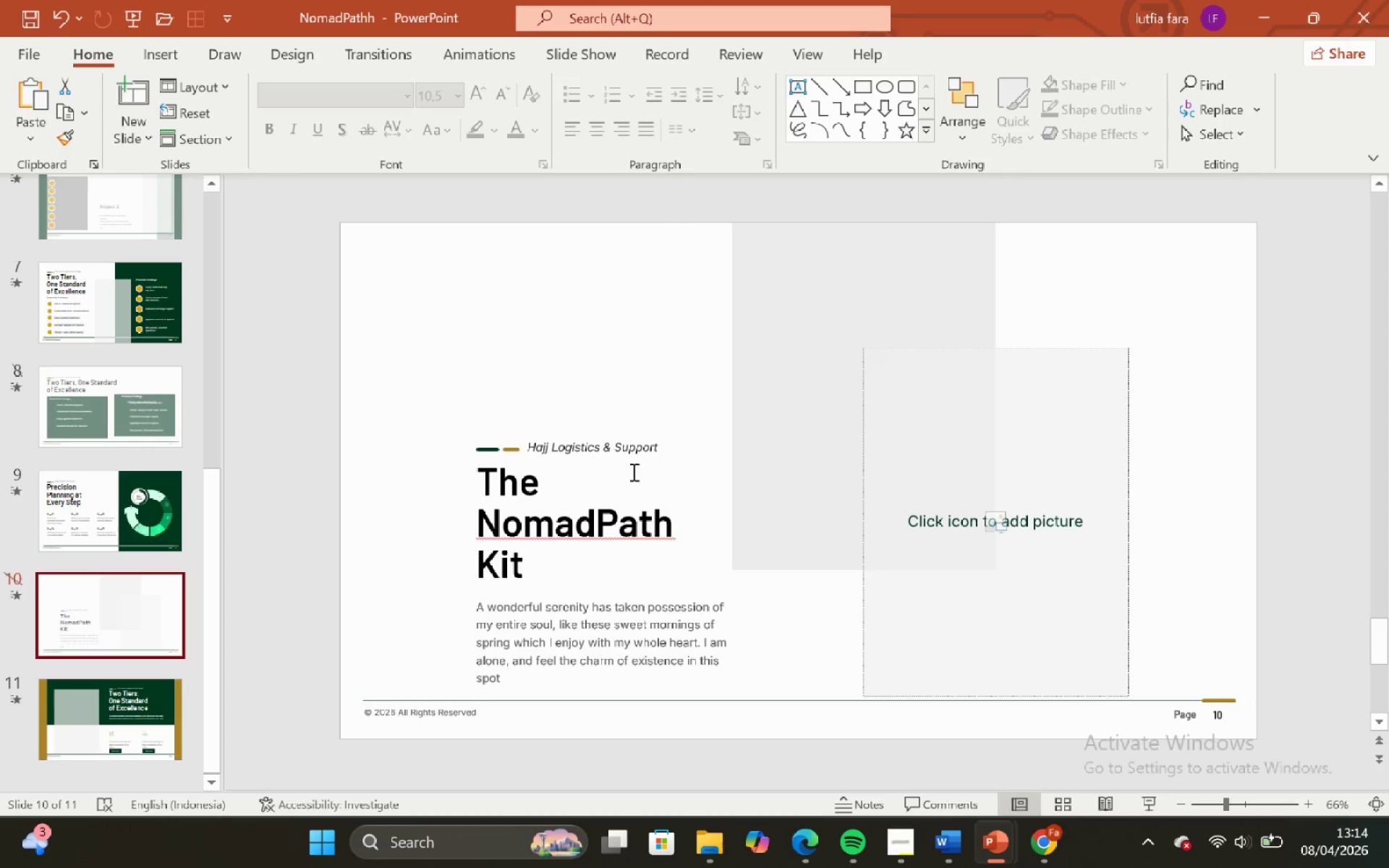 
left_click([619, 442])
 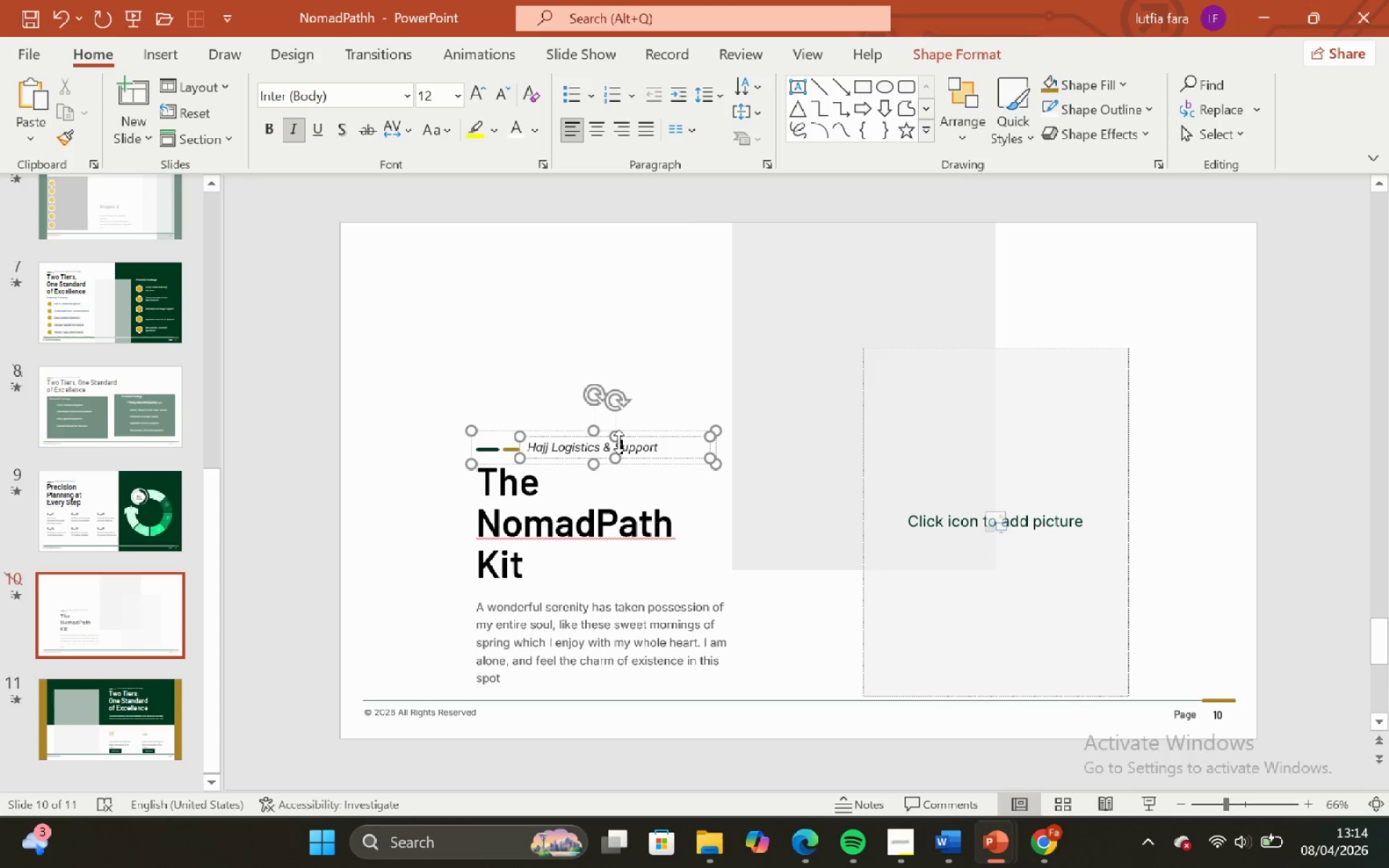 
key(Control+A)
 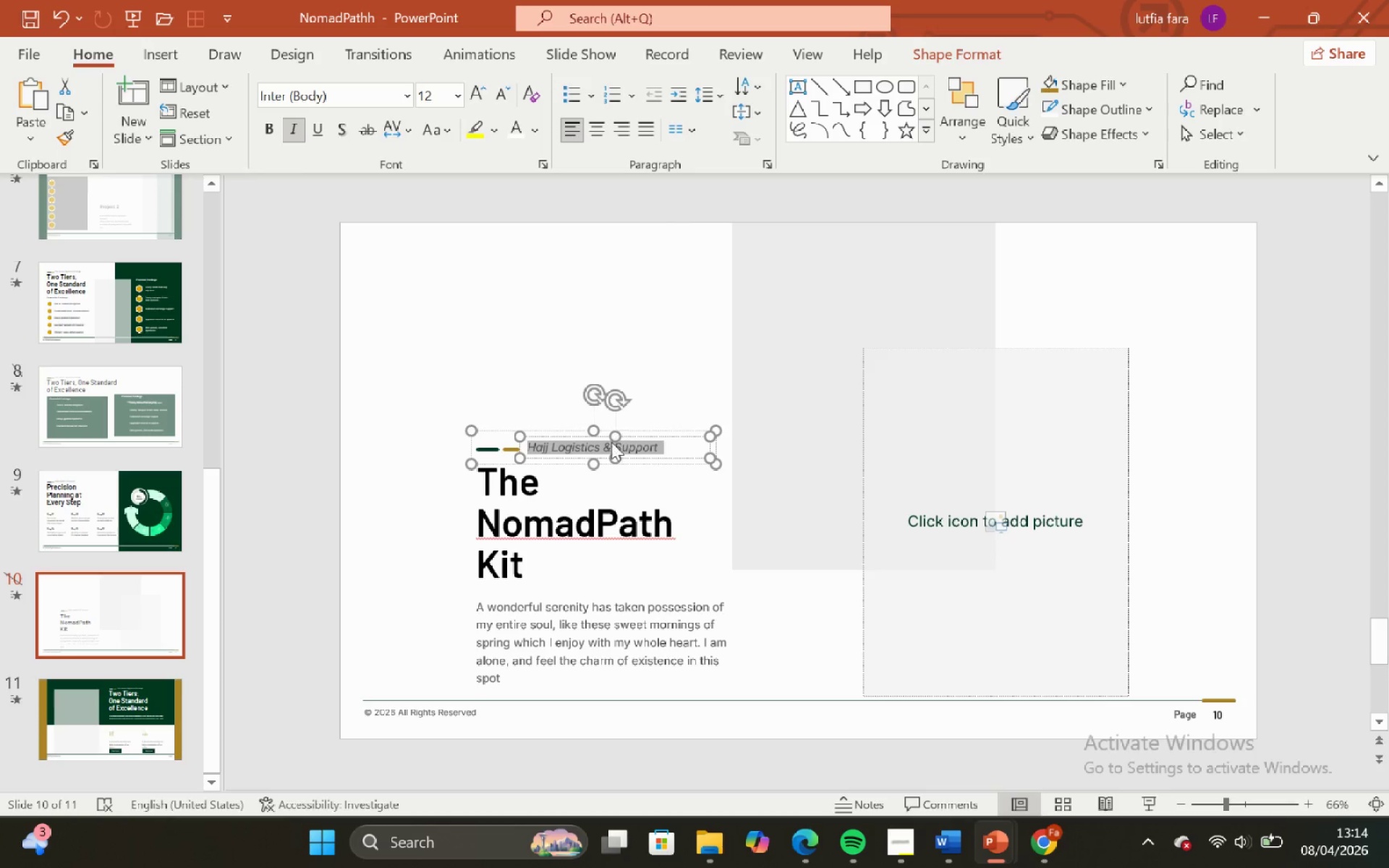 
key(Control+C)
 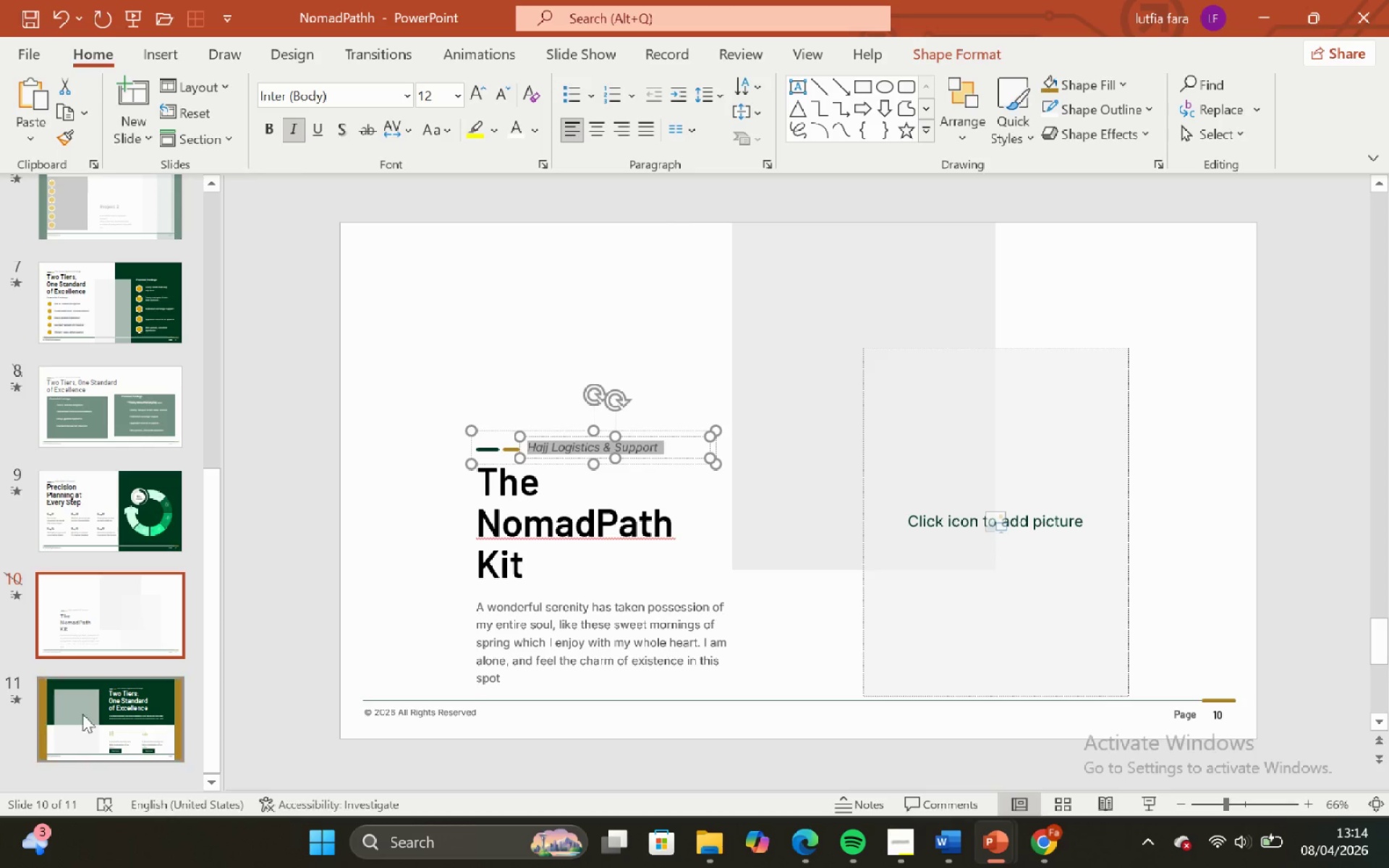 
left_click([95, 714])
 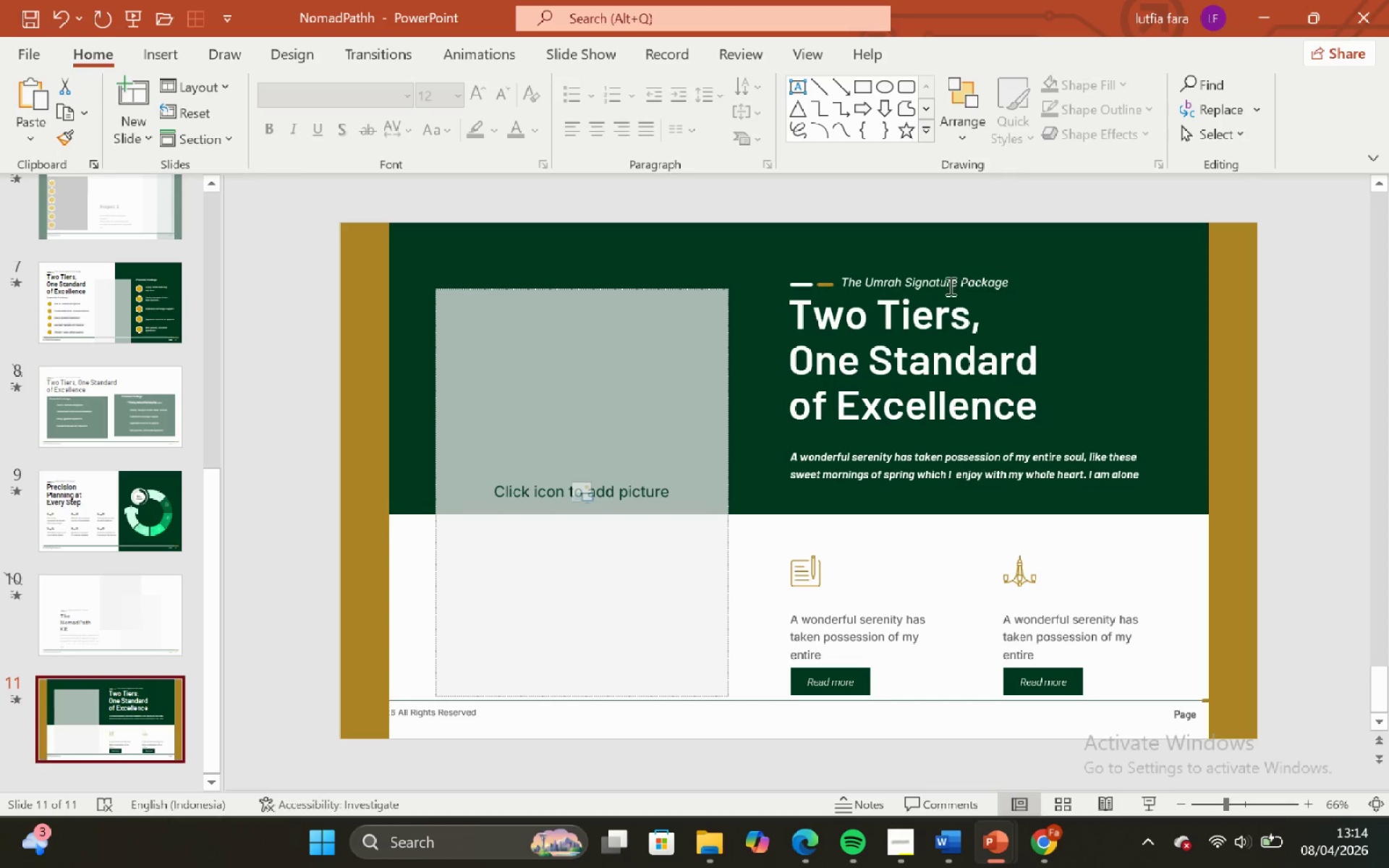 
left_click([951, 286])
 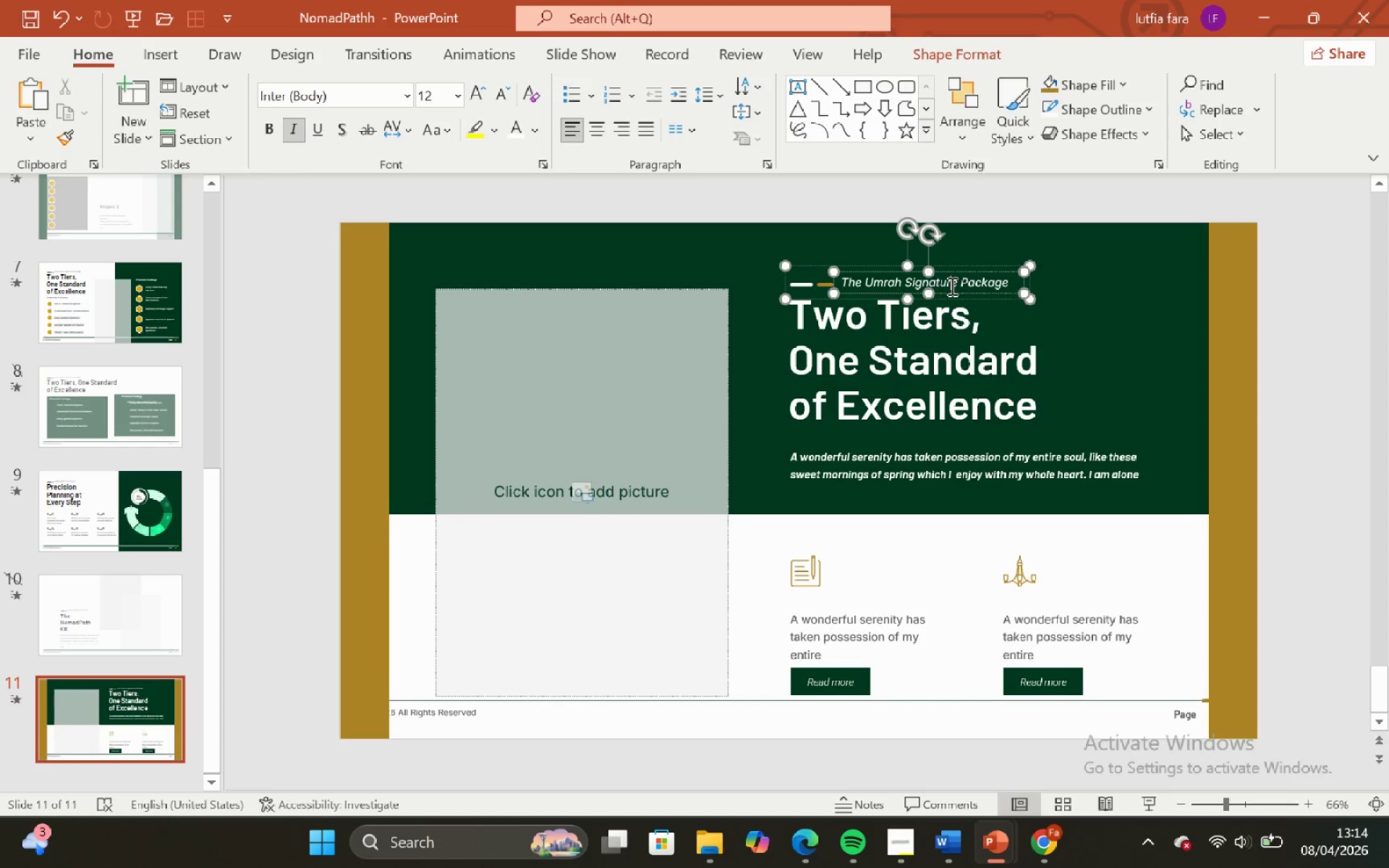 
key(Control+ControlLeft)
 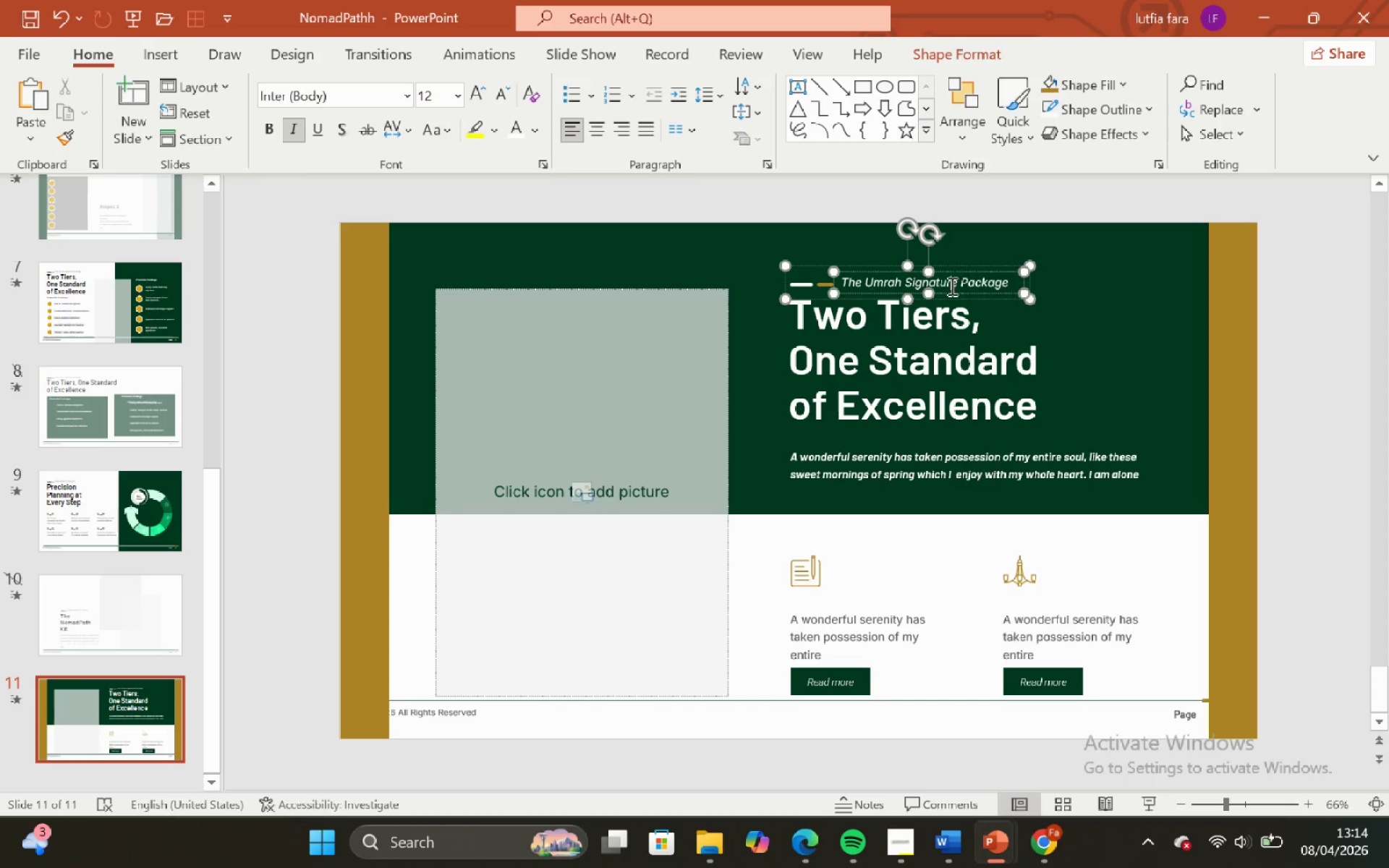 
key(Control+A)
 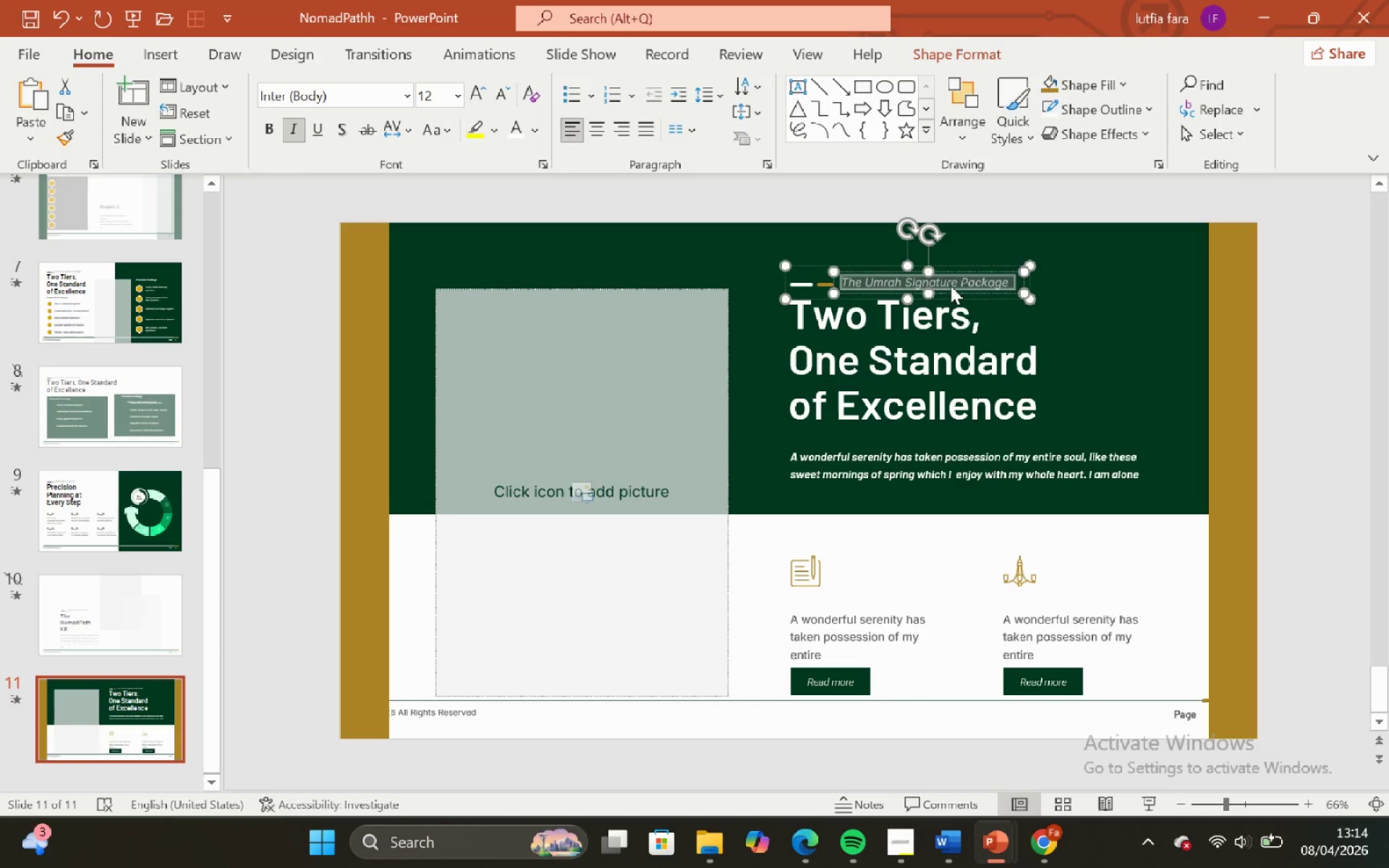 
right_click([951, 286])
 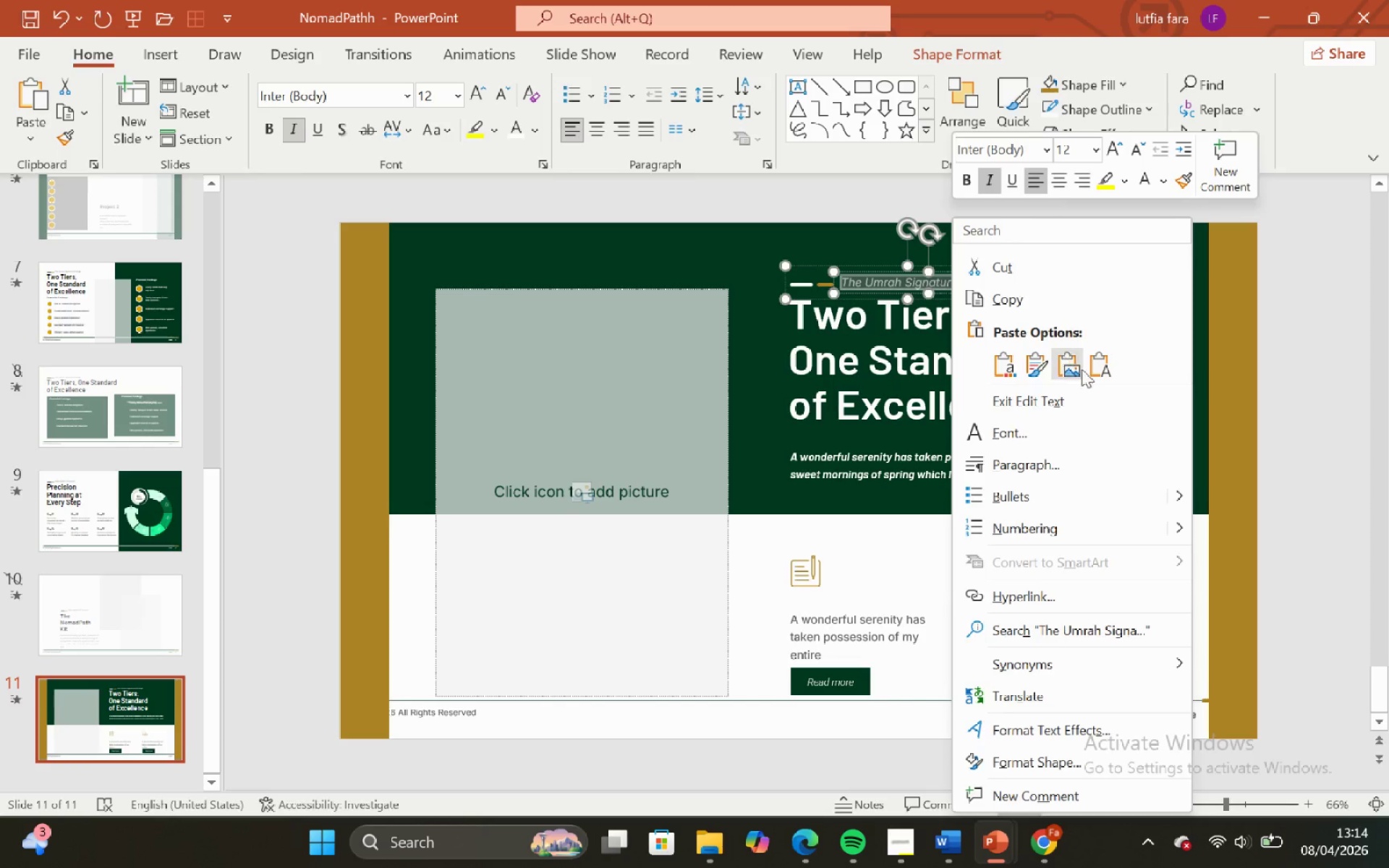 
left_click([1102, 374])
 